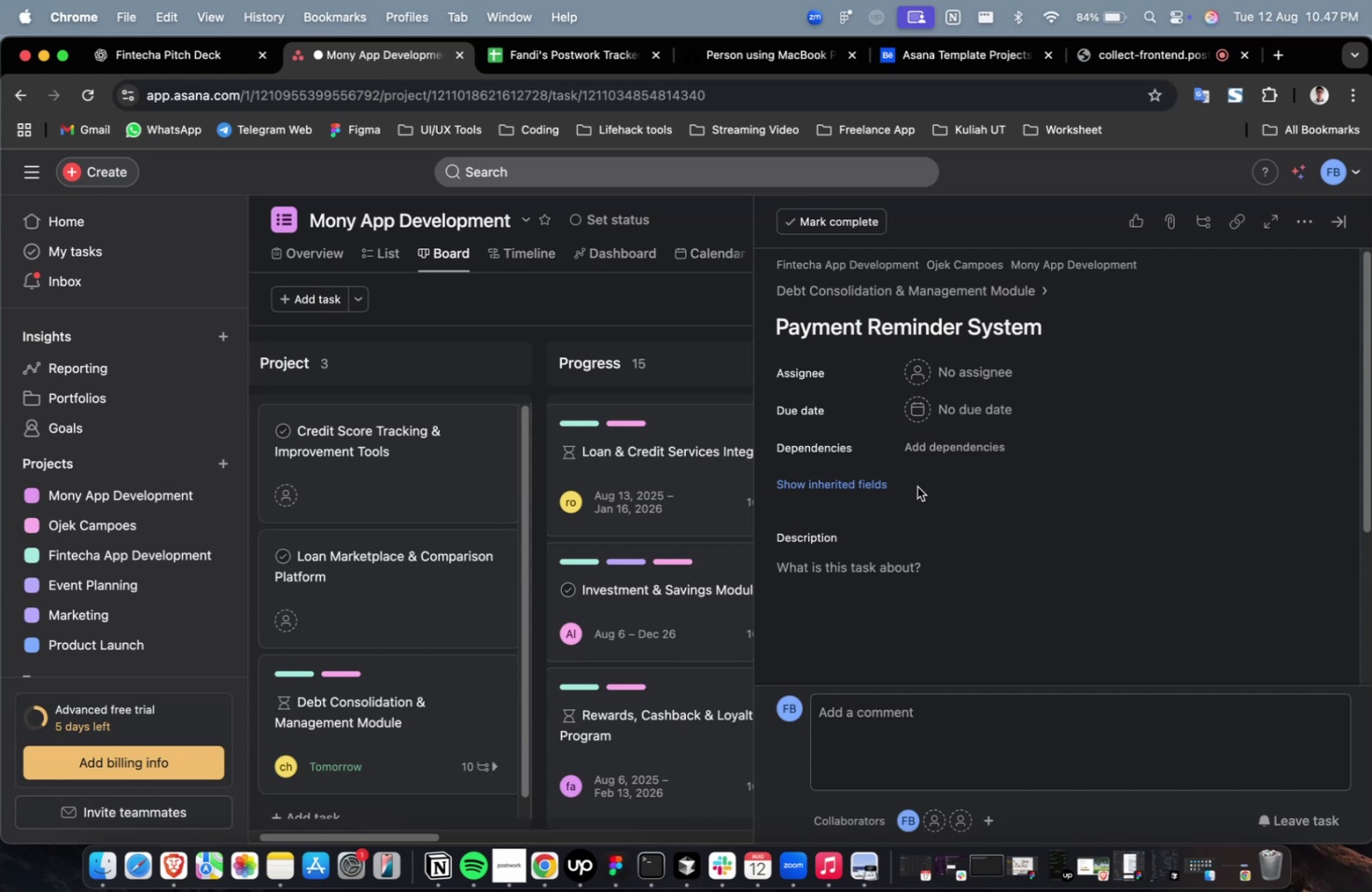 
wait(31.97)
 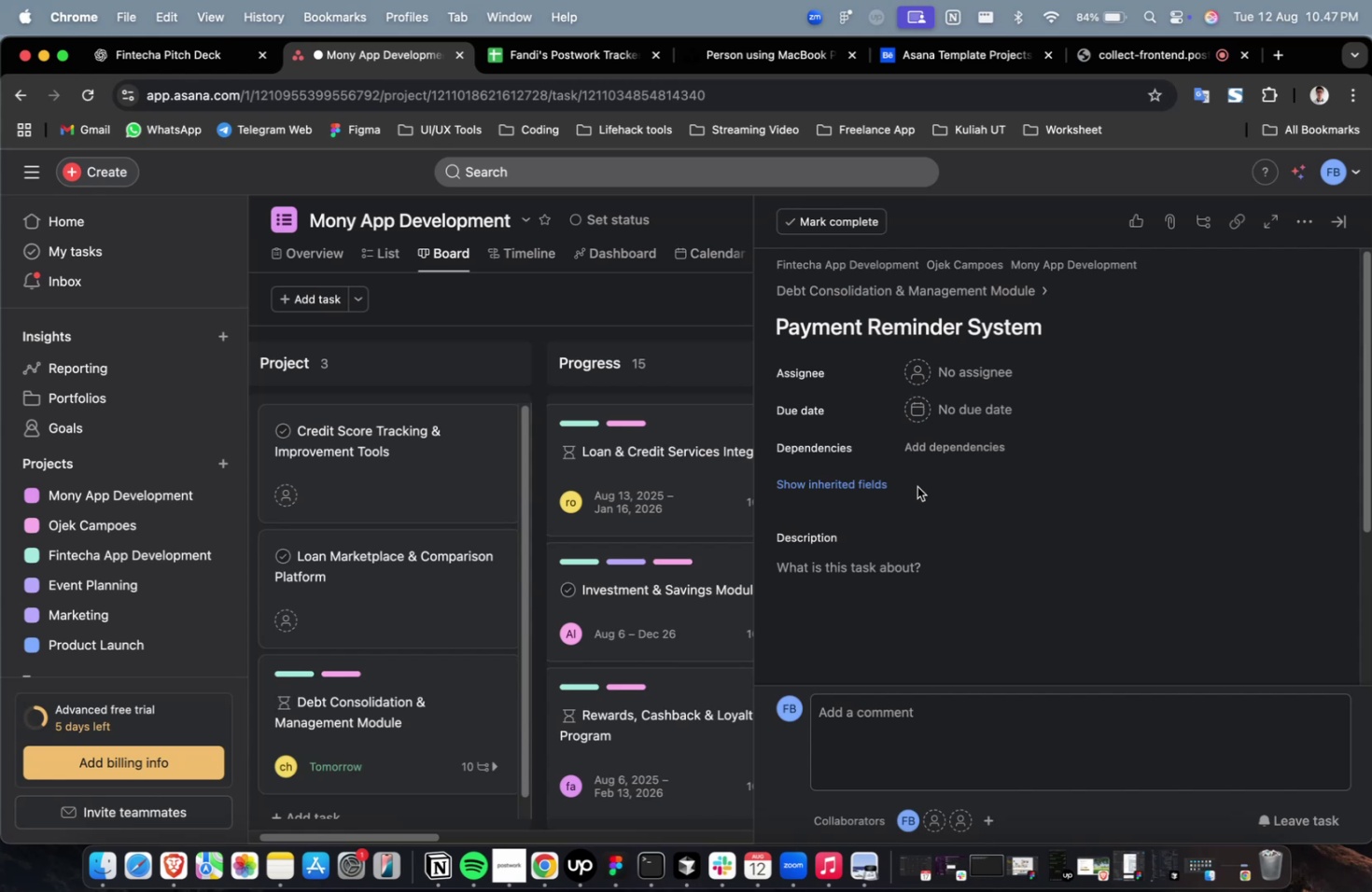 
left_click([175, 77])
 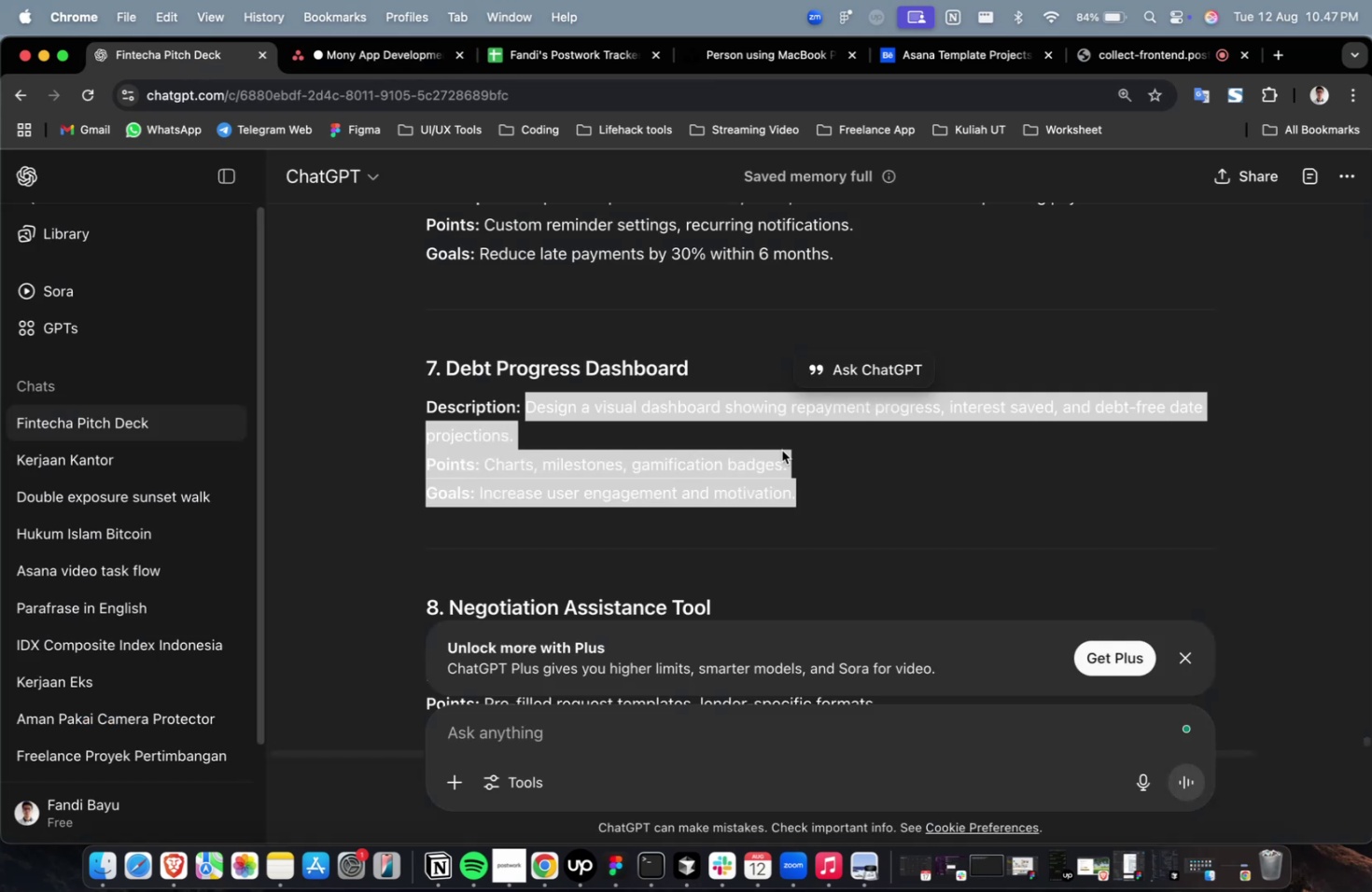 
scroll: coordinate [842, 448], scroll_direction: up, amount: 5.0
 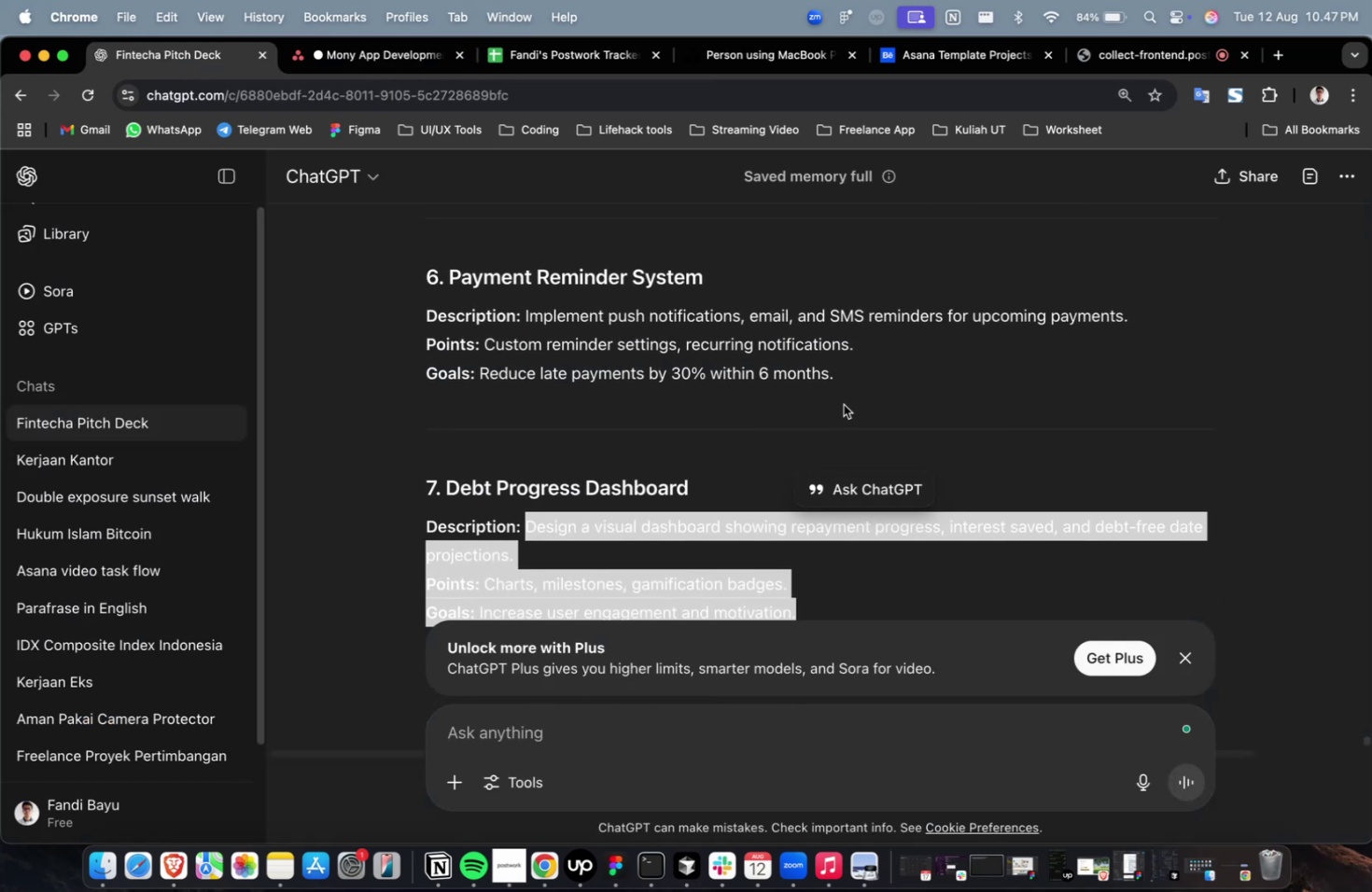 
left_click_drag(start_coordinate=[853, 388], to_coordinate=[525, 316])
 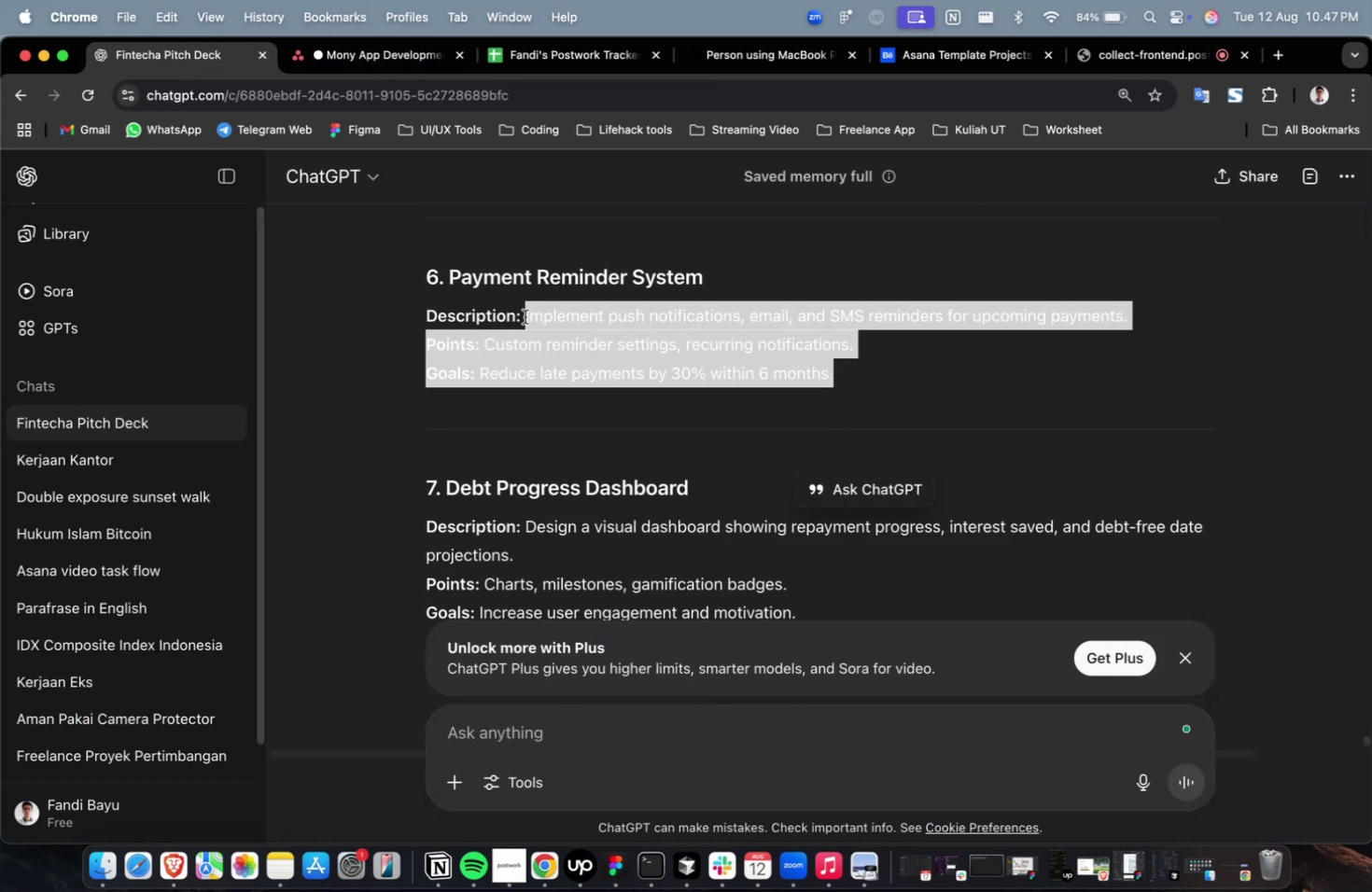 
key(Meta+C)
 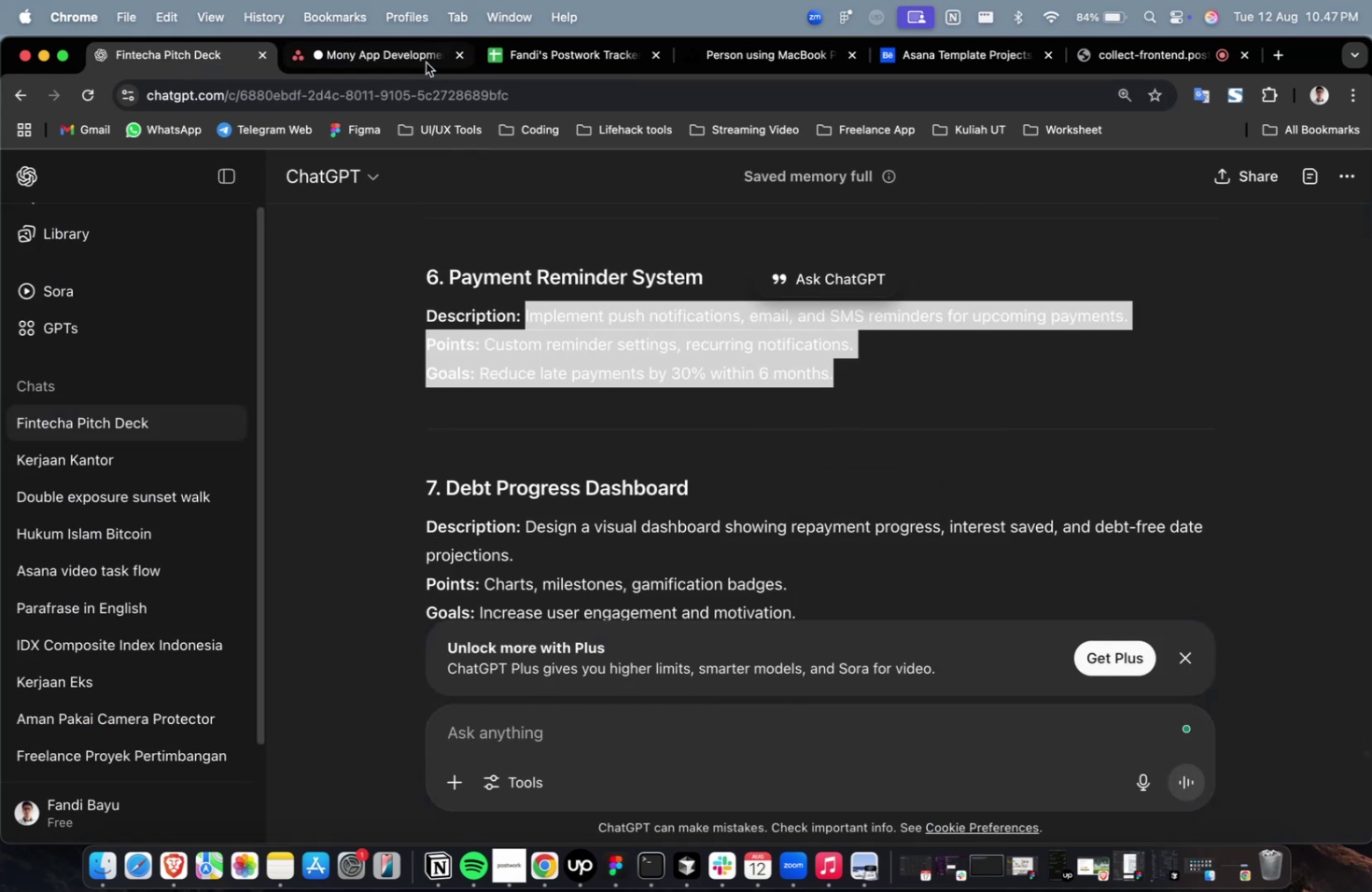 
key(Meta+C)
 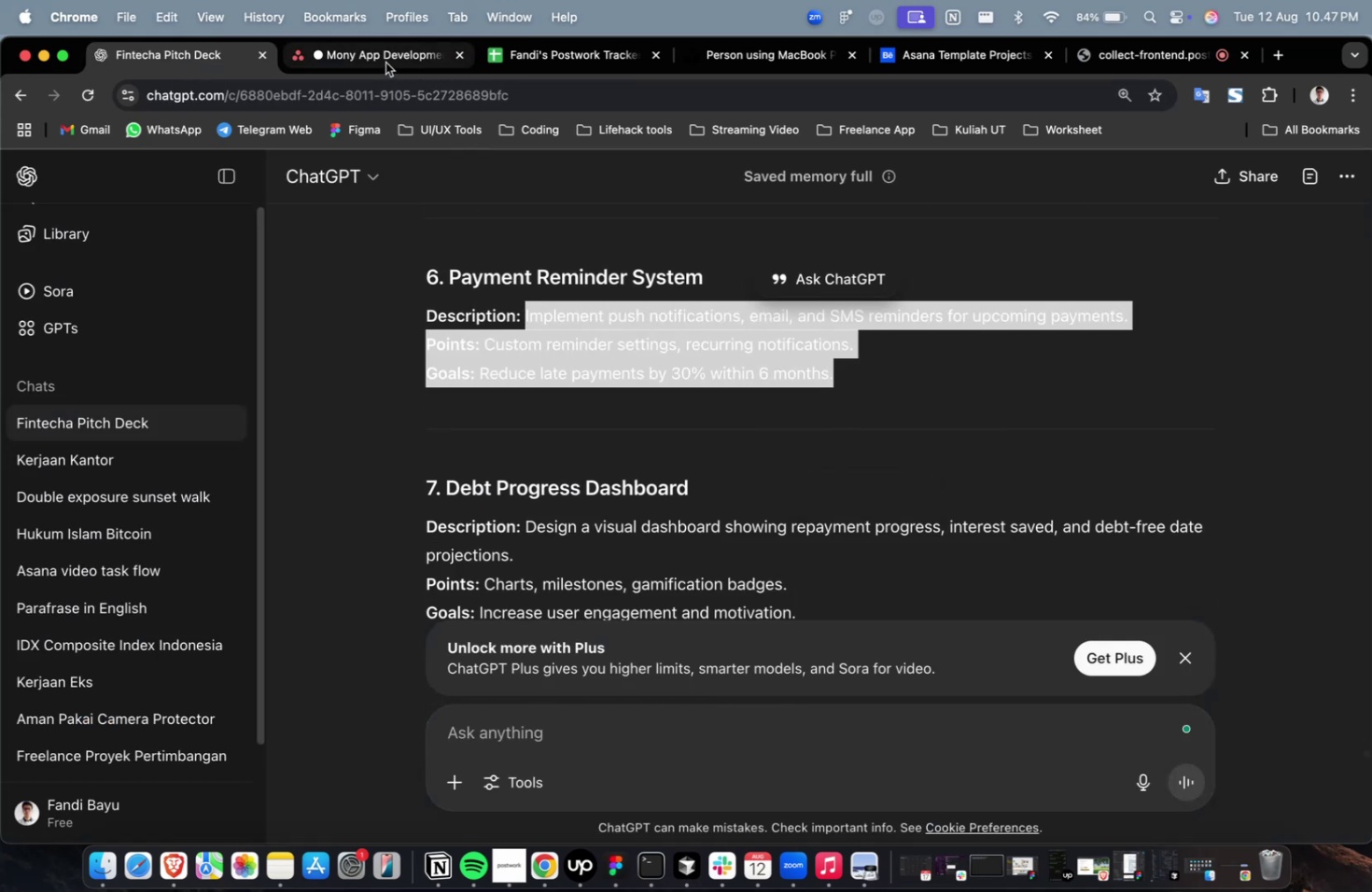 
left_click([385, 63])
 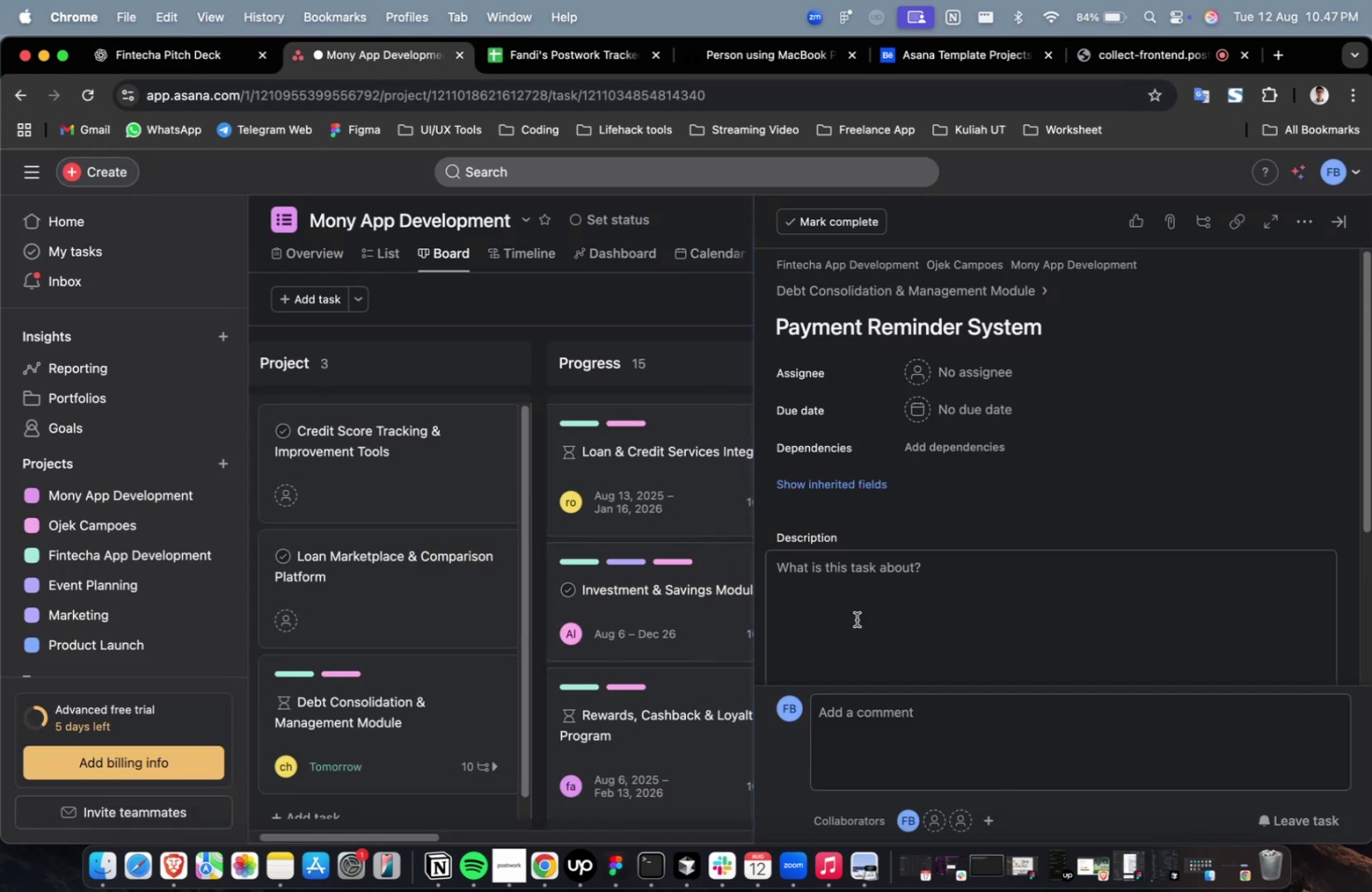 
double_click([901, 602])
 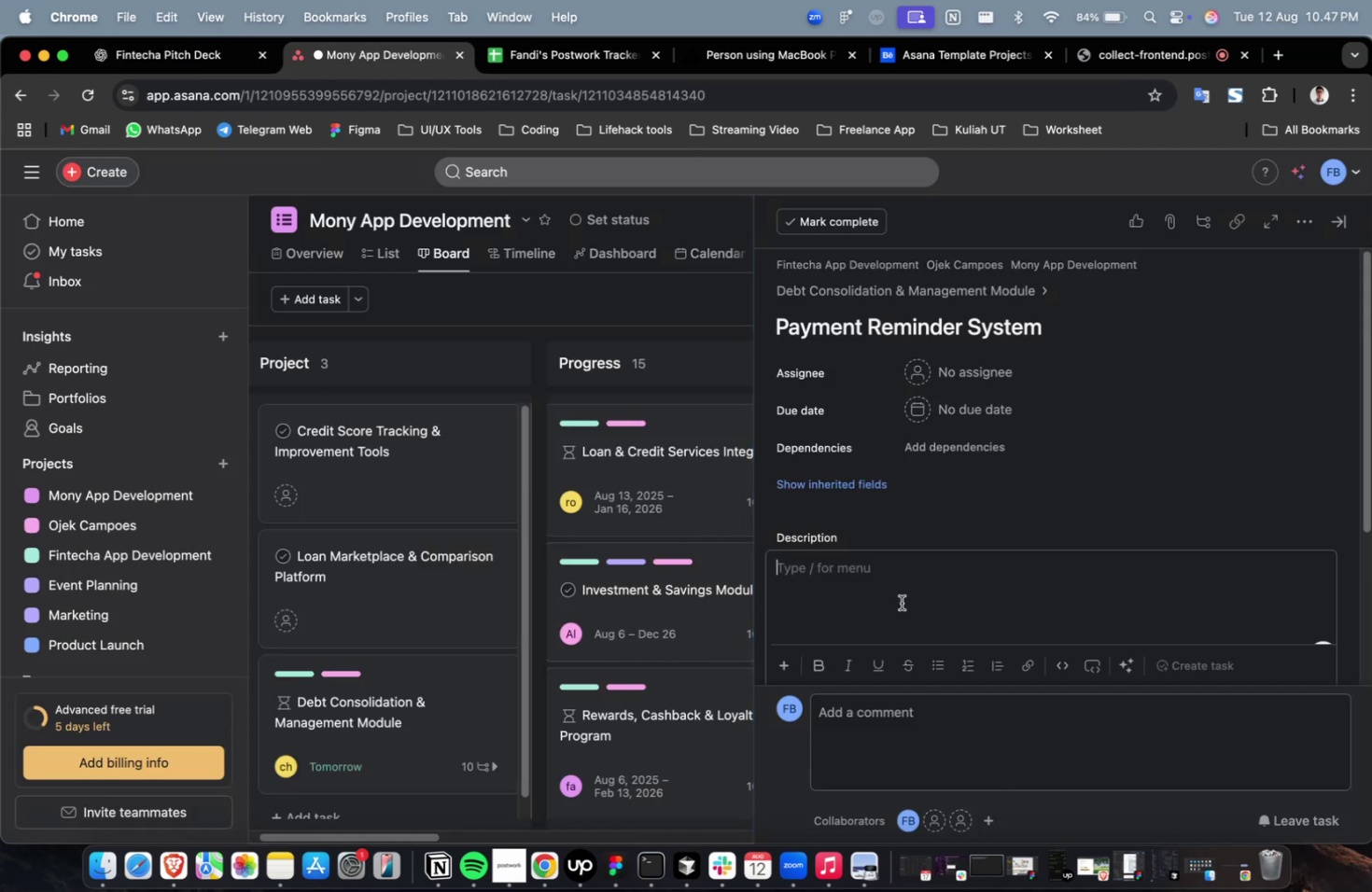 
key(Meta+V)
 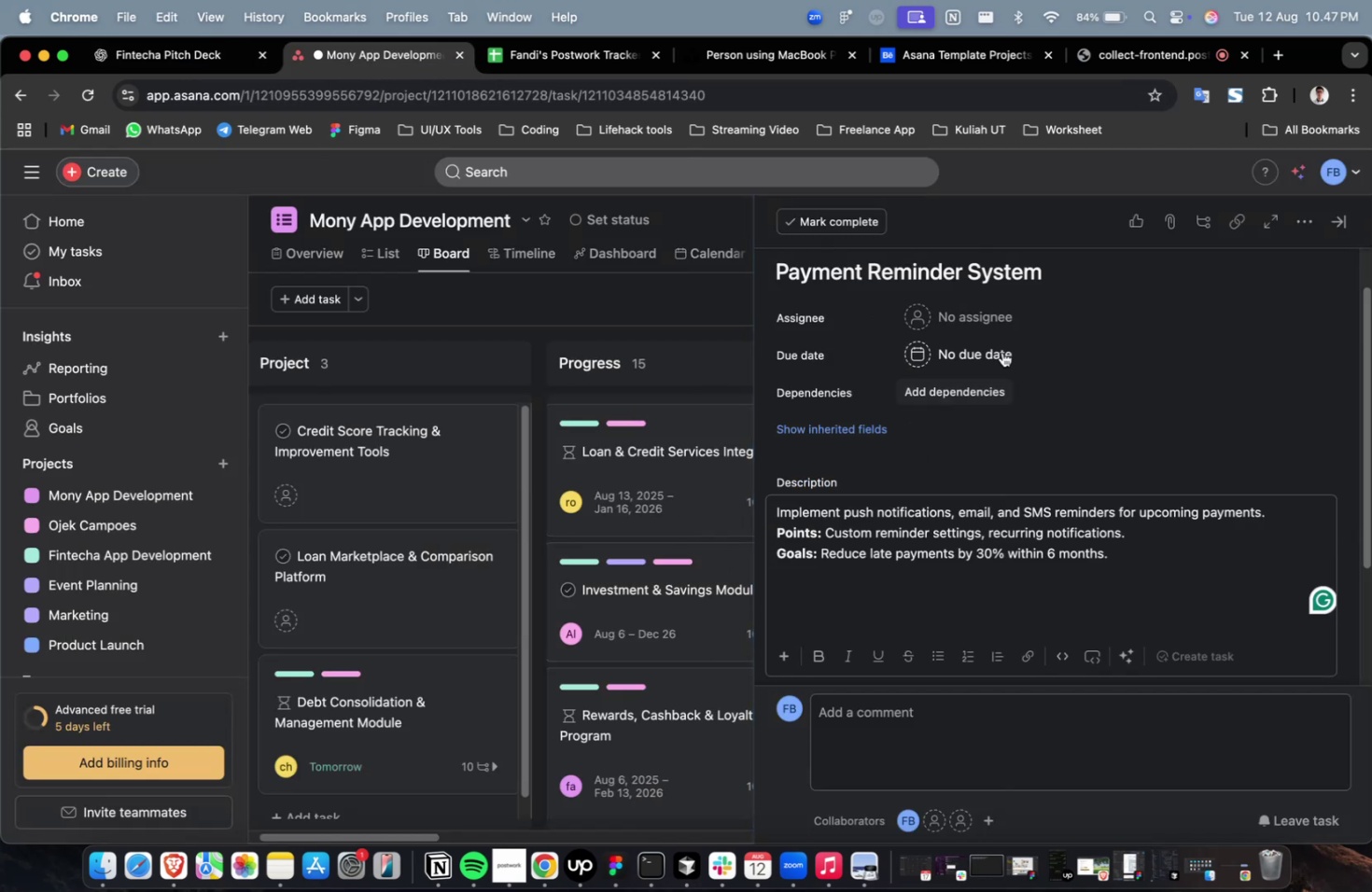 
left_click([990, 305])
 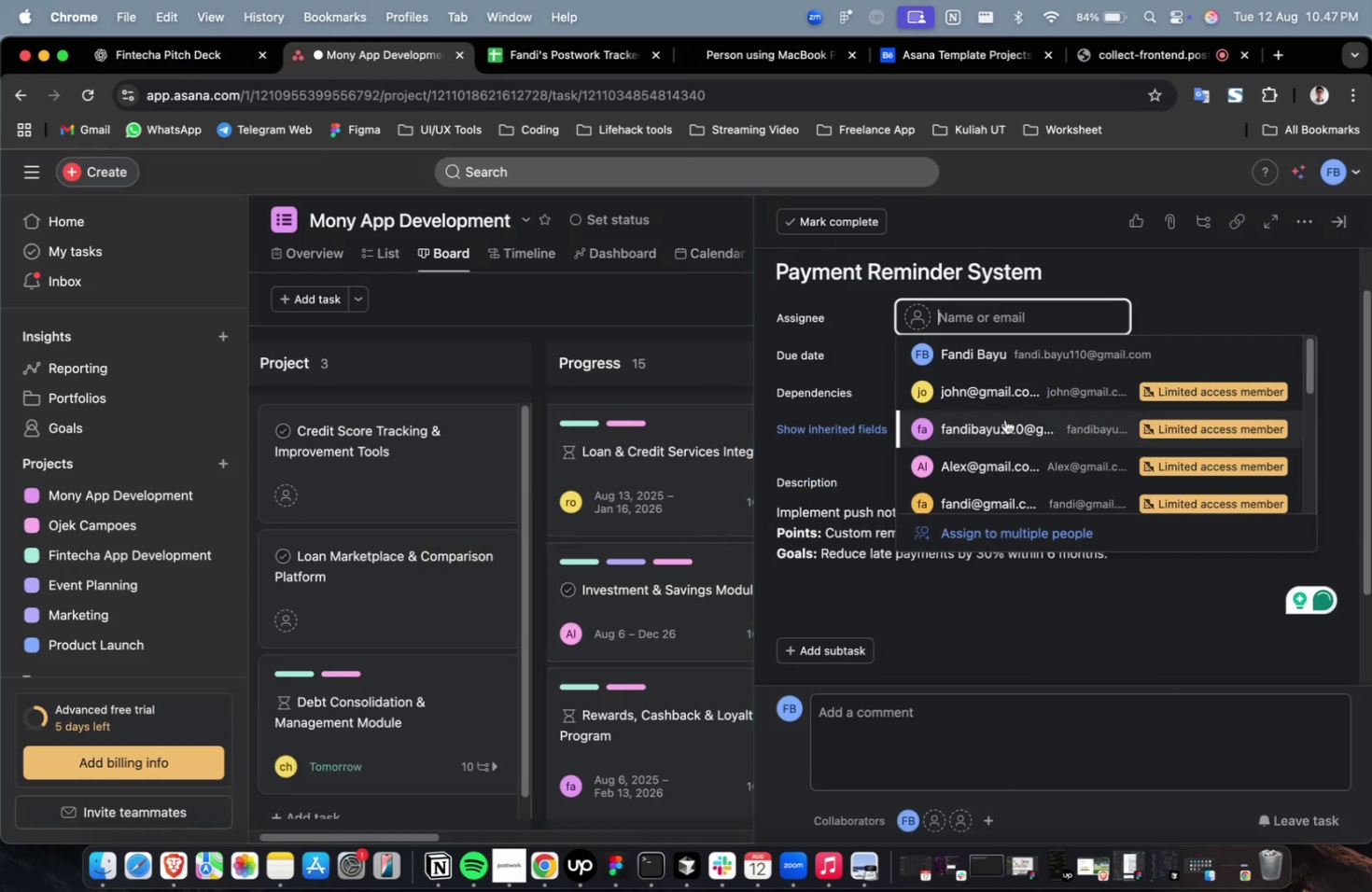 
double_click([1002, 421])
 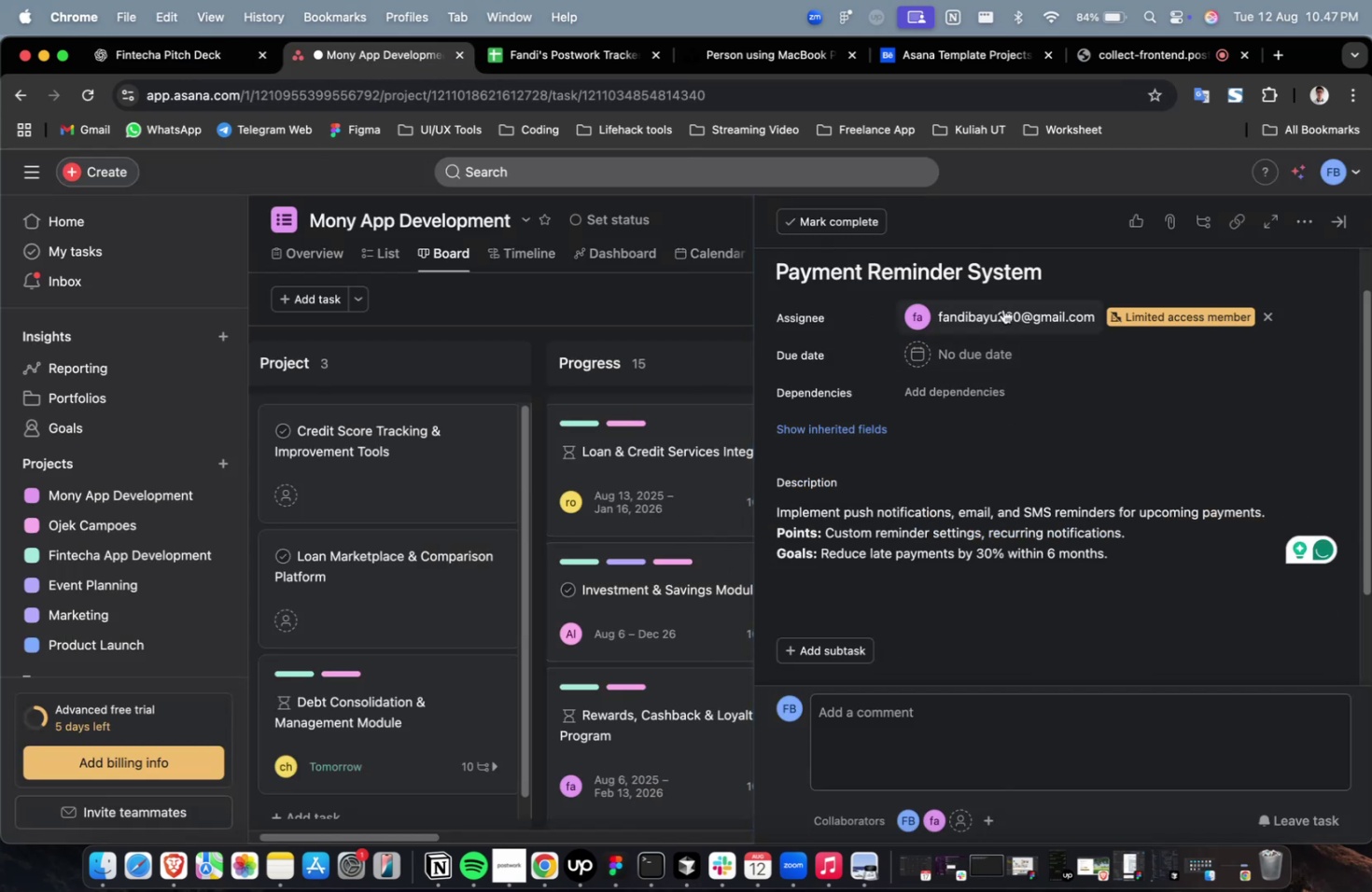 
triple_click([1002, 309])
 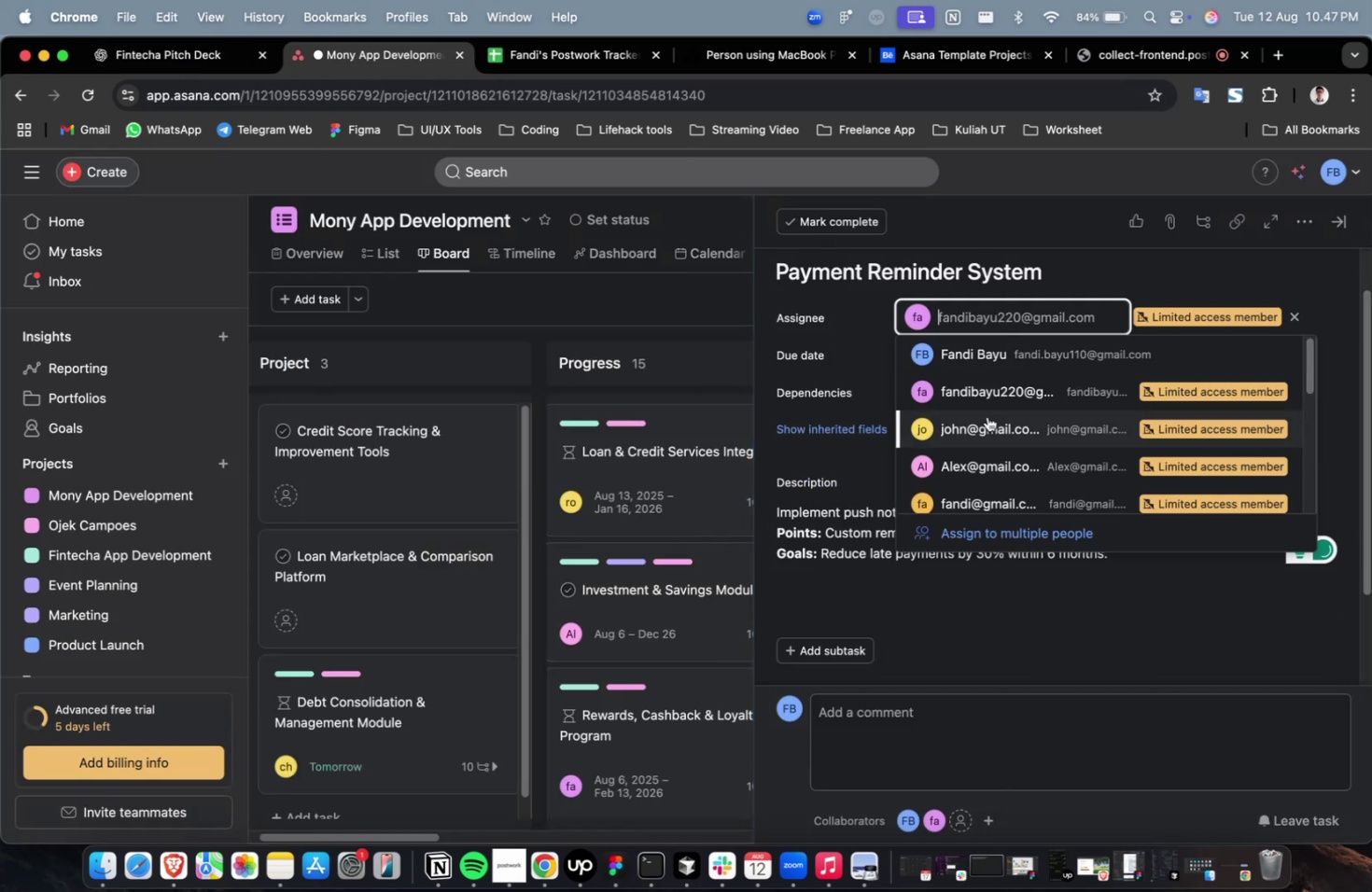 
scroll: coordinate [983, 445], scroll_direction: down, amount: 2.0
 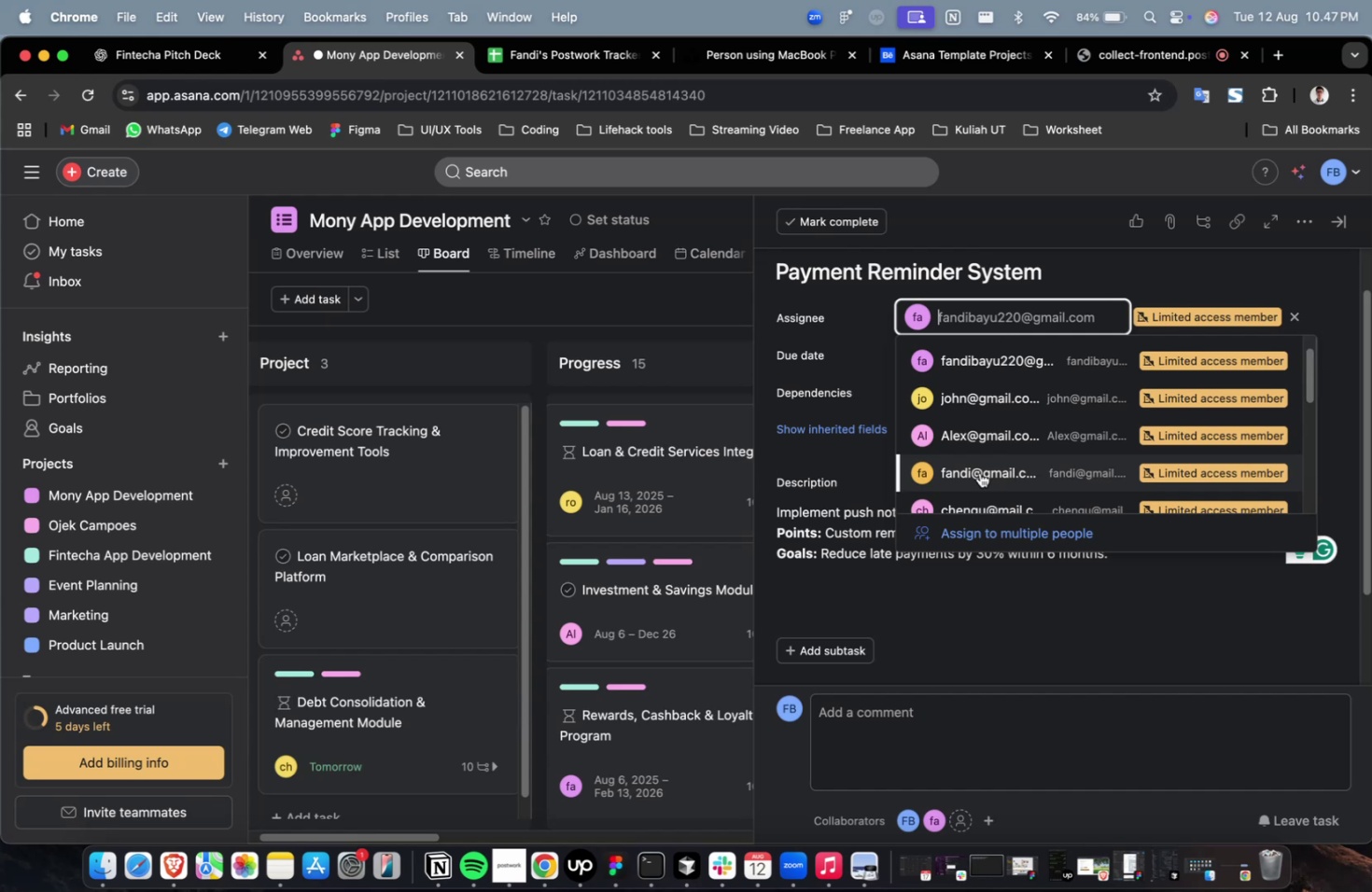 
left_click([979, 472])
 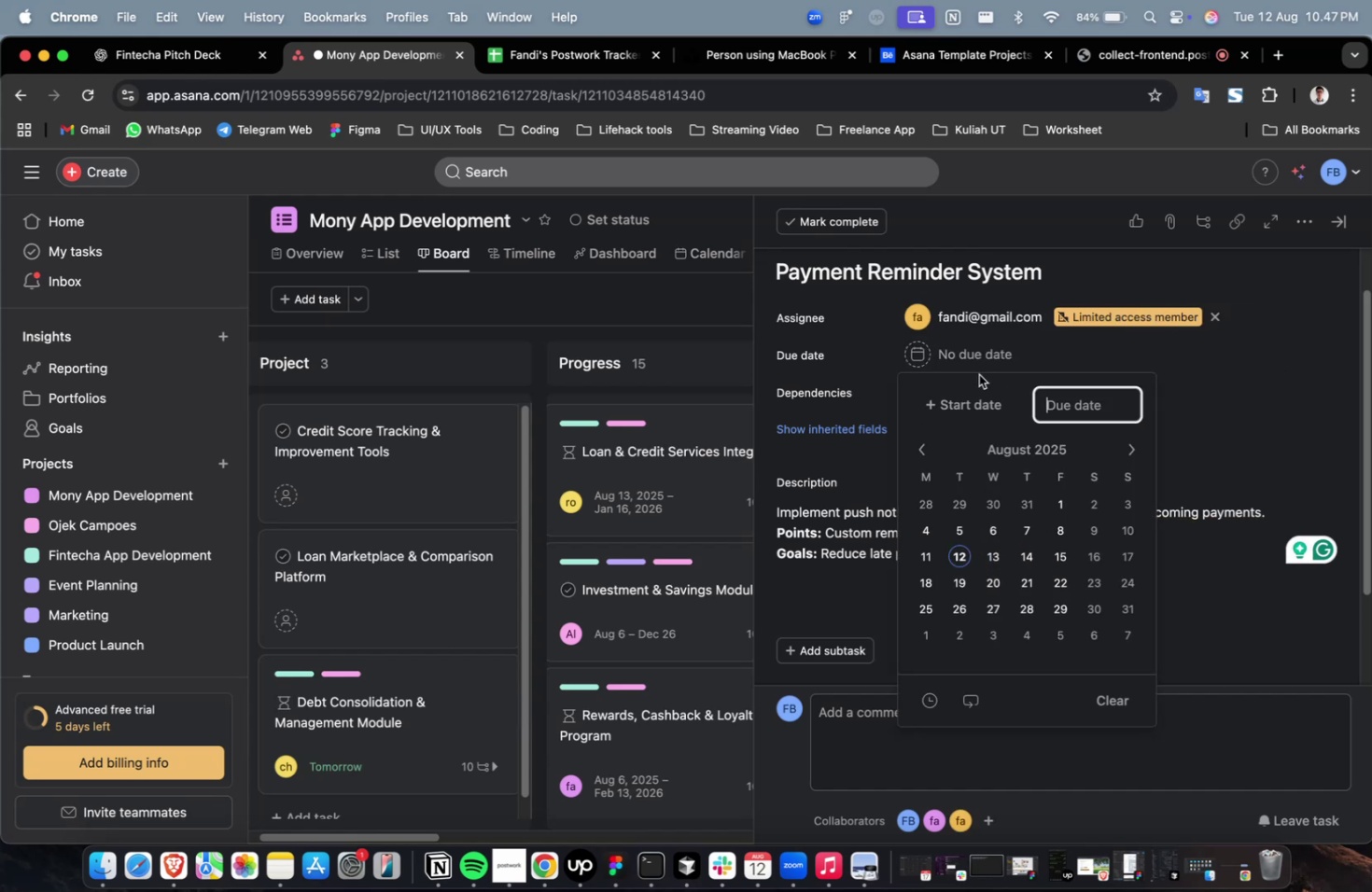 
triple_click([971, 390])
 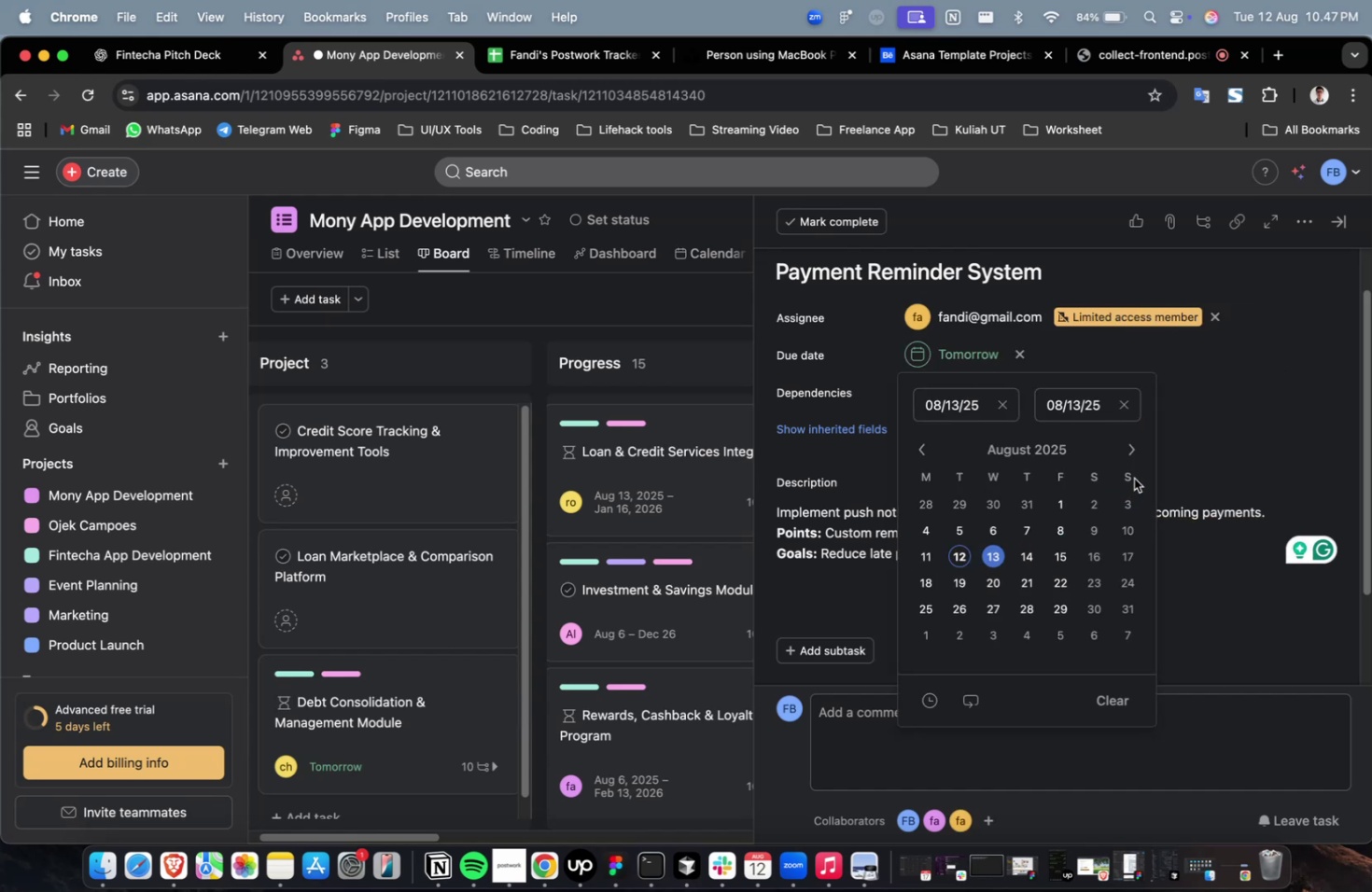 
double_click([1134, 453])
 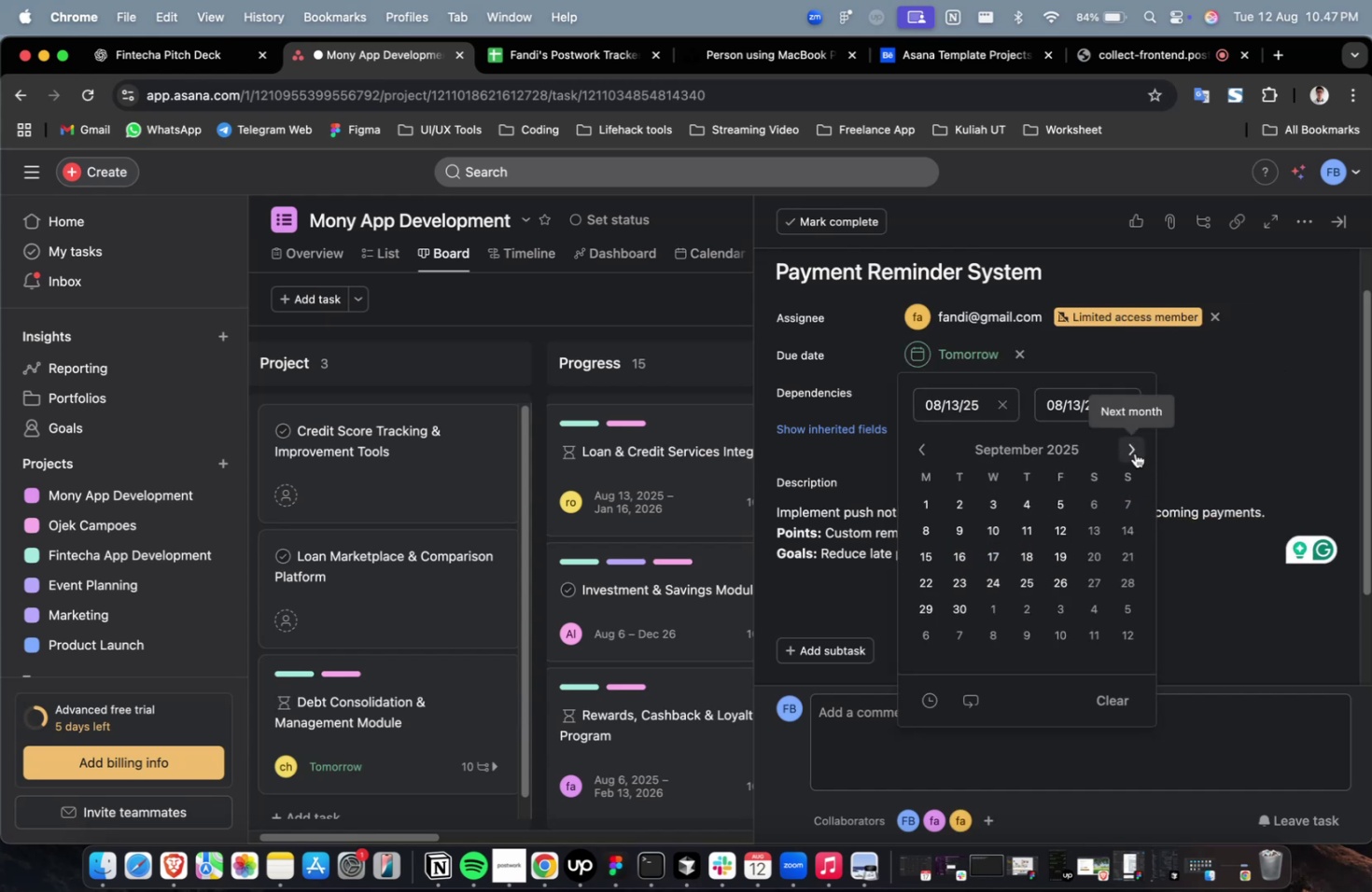 
triple_click([1134, 453])
 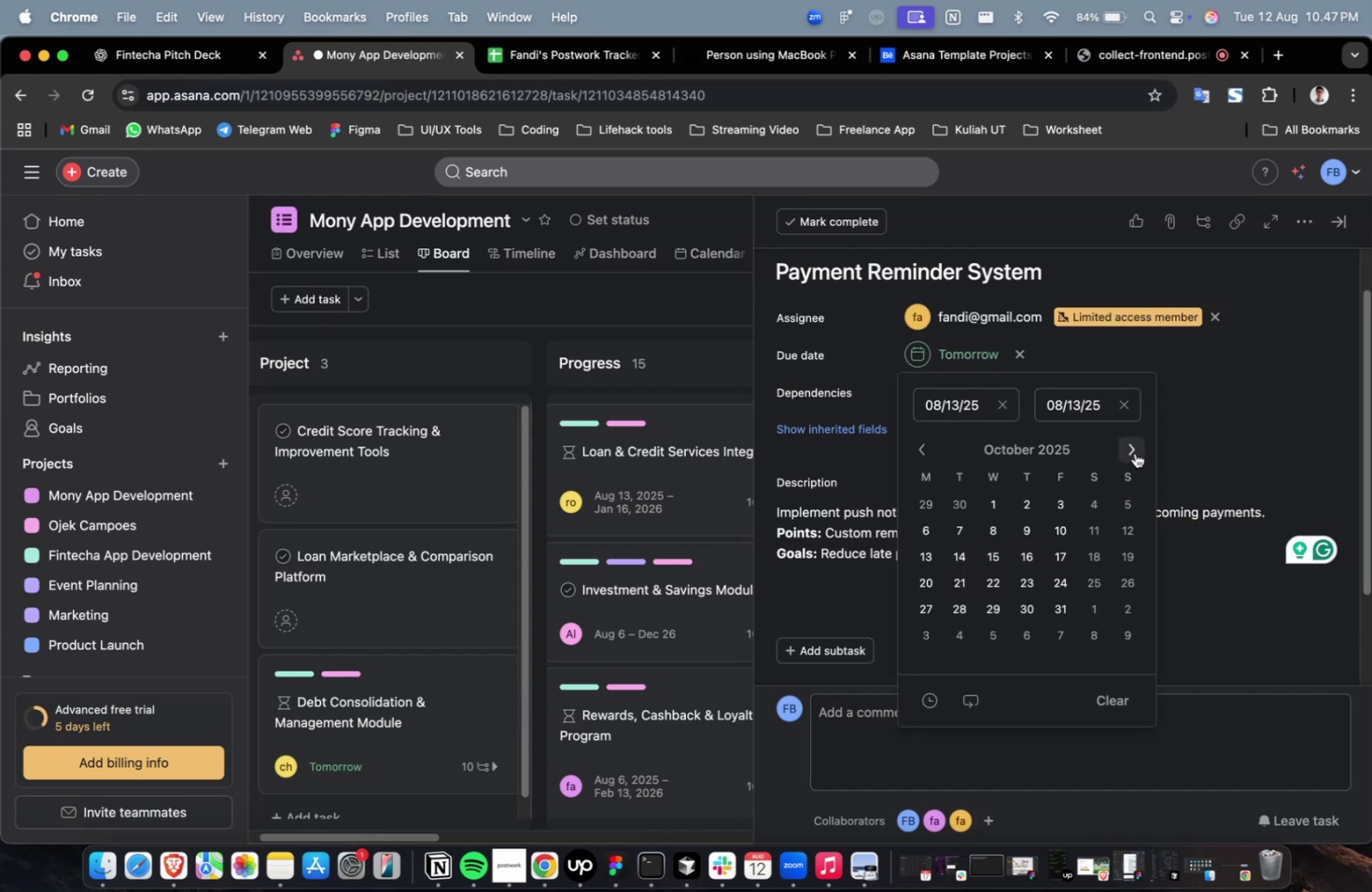 
triple_click([1134, 453])
 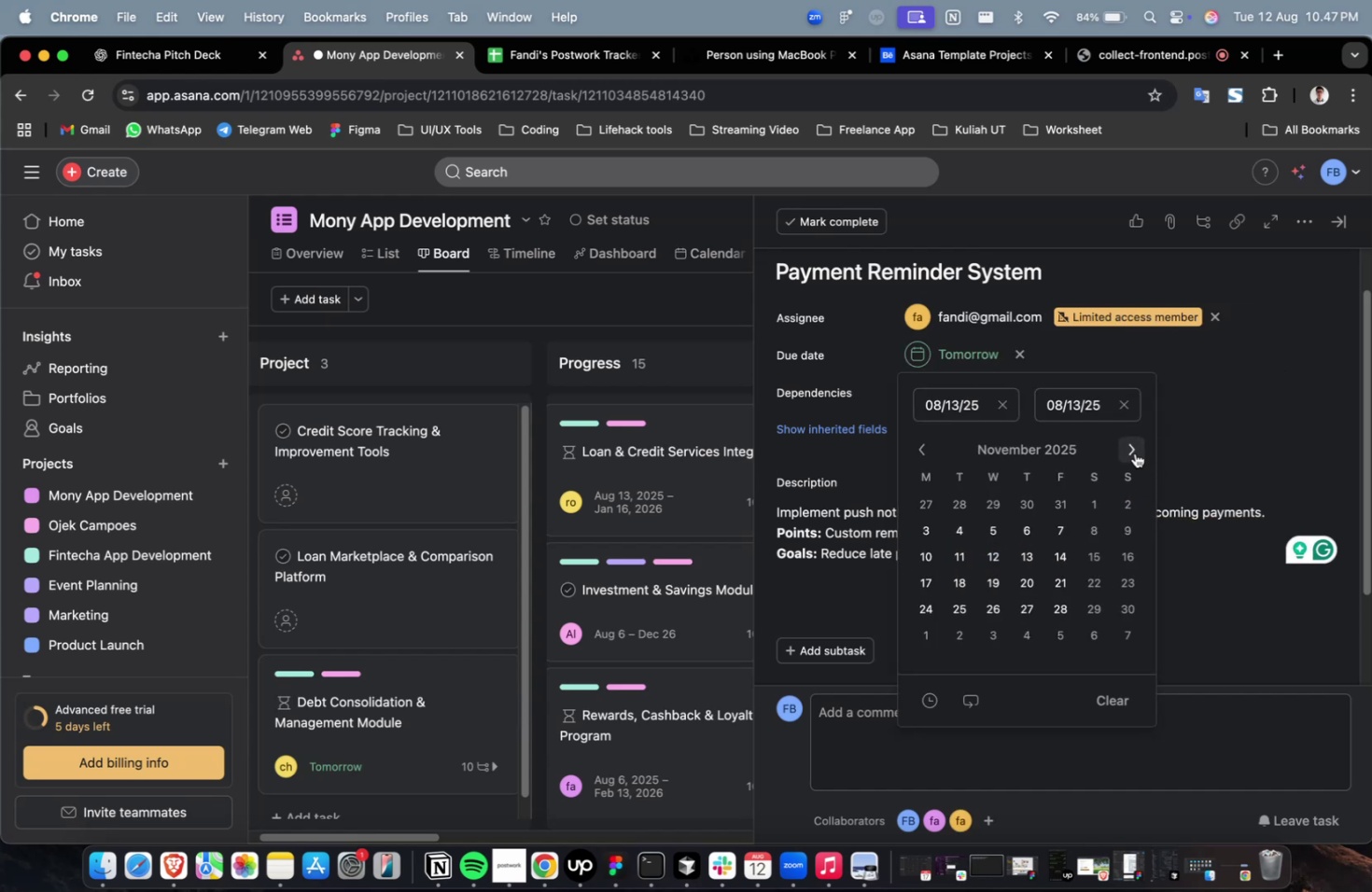 
triple_click([1134, 453])
 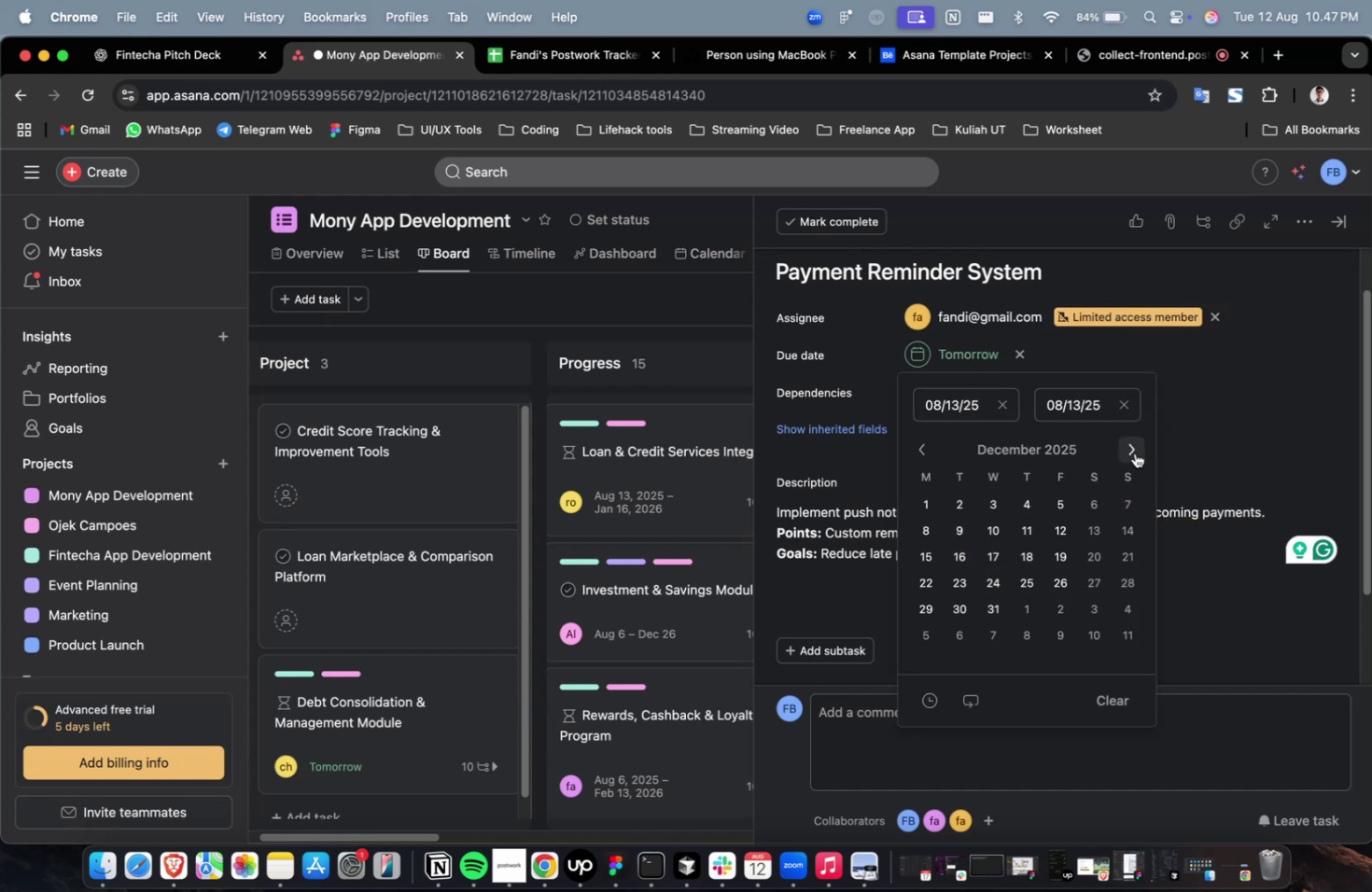 
triple_click([1134, 453])
 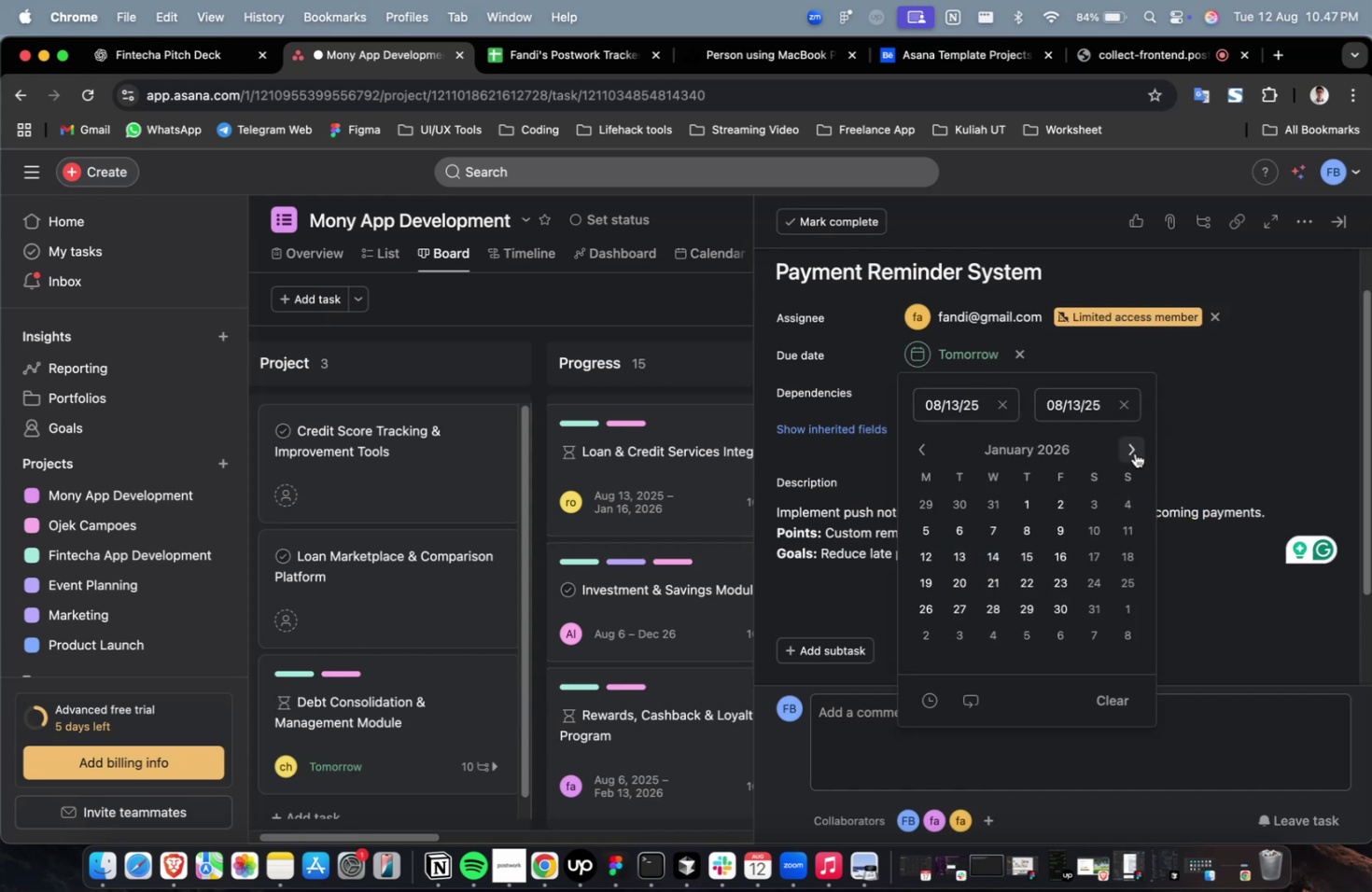 
triple_click([1134, 453])
 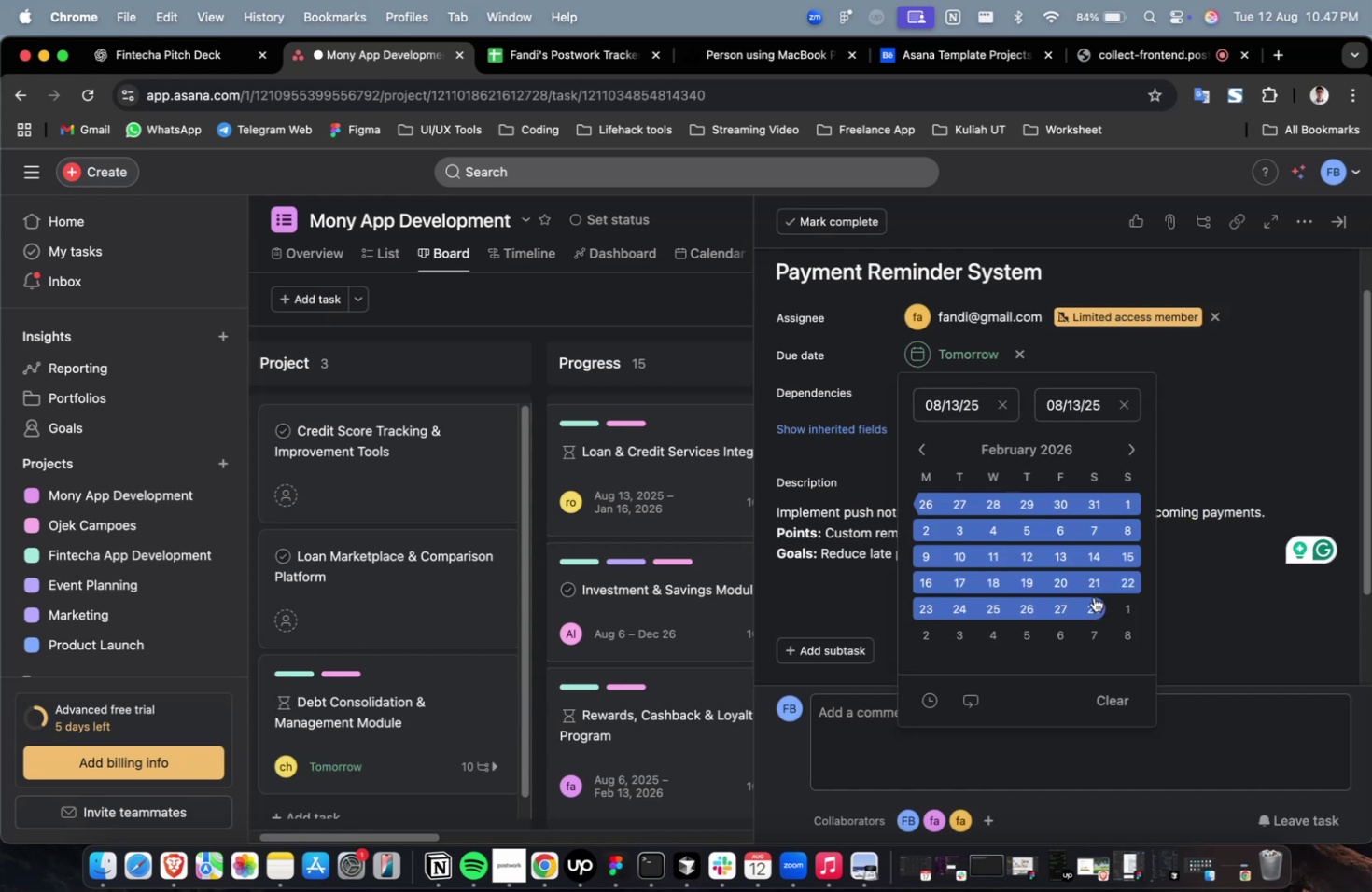 
triple_click([1093, 596])
 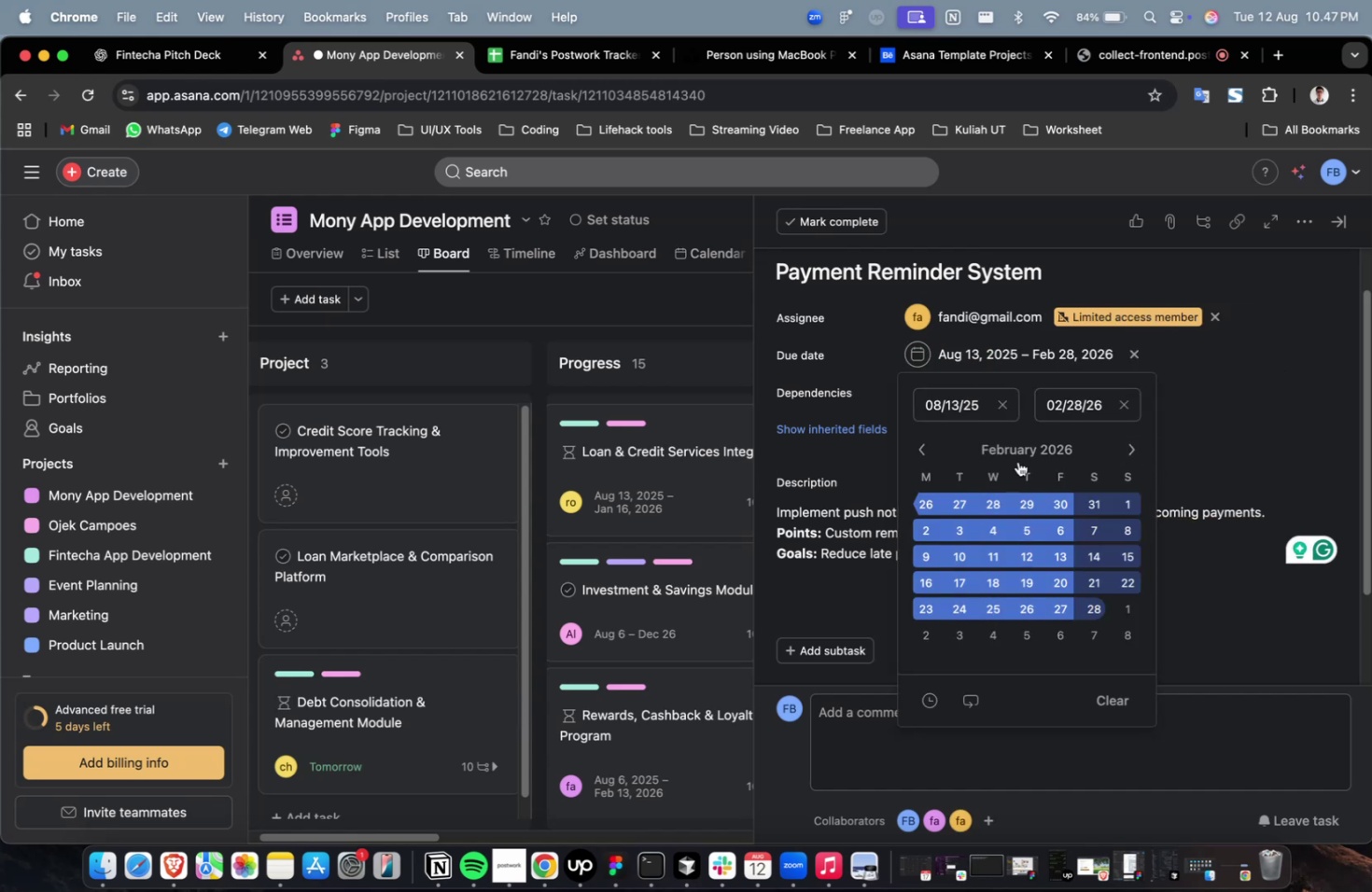 
wait(5.03)
 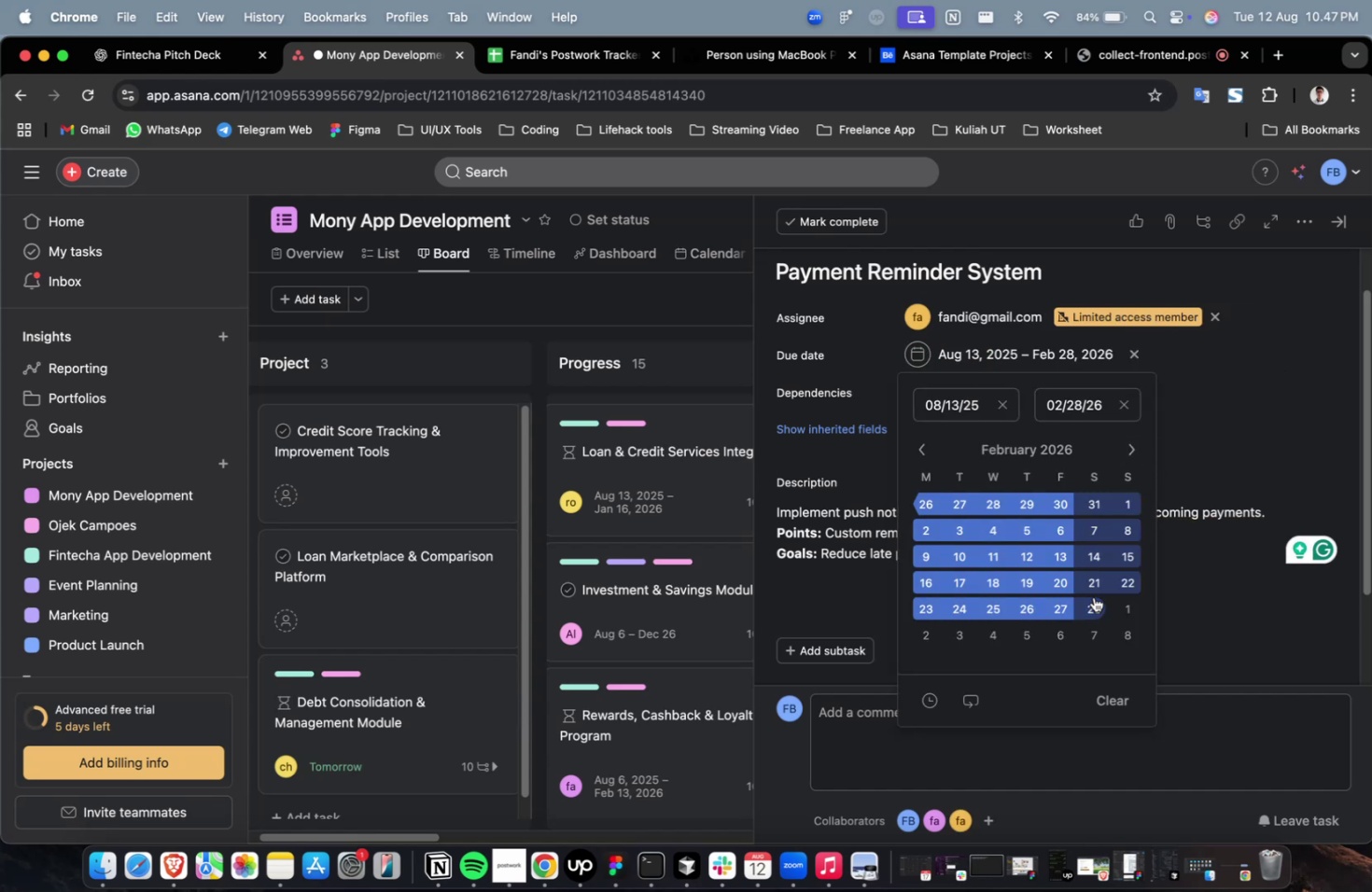 
left_click([941, 397])
 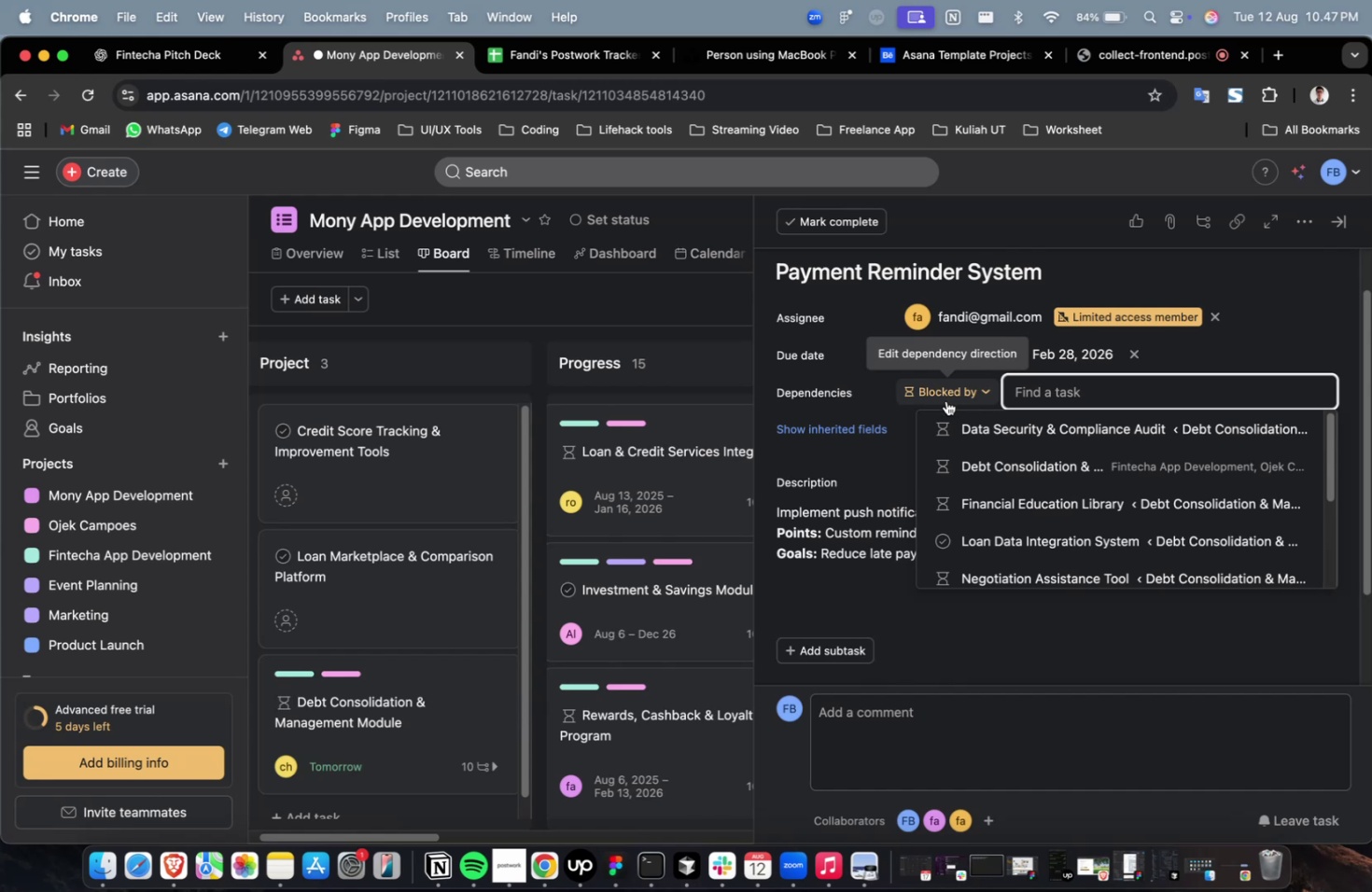 
left_click([1005, 429])
 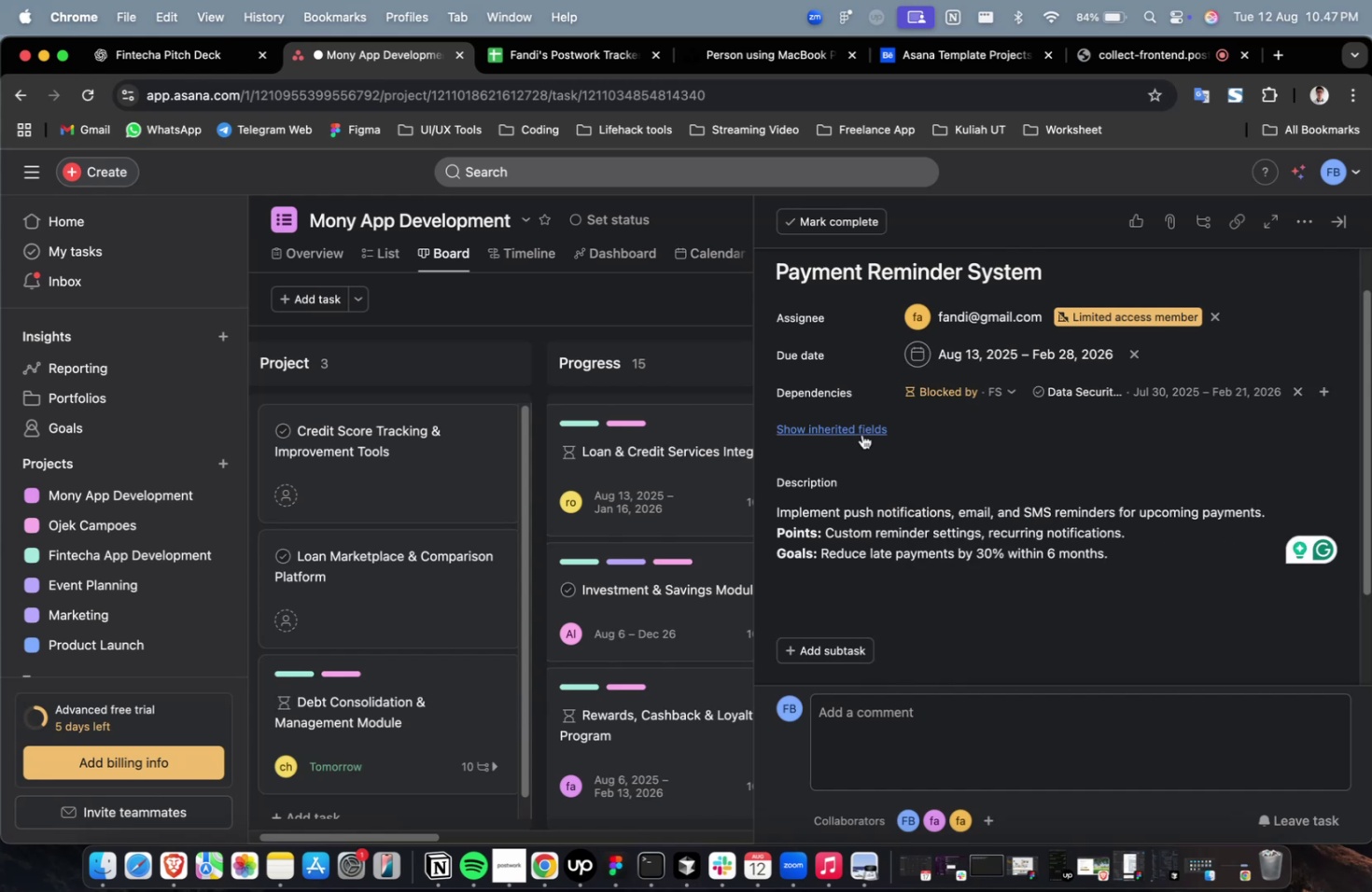 
double_click([858, 432])
 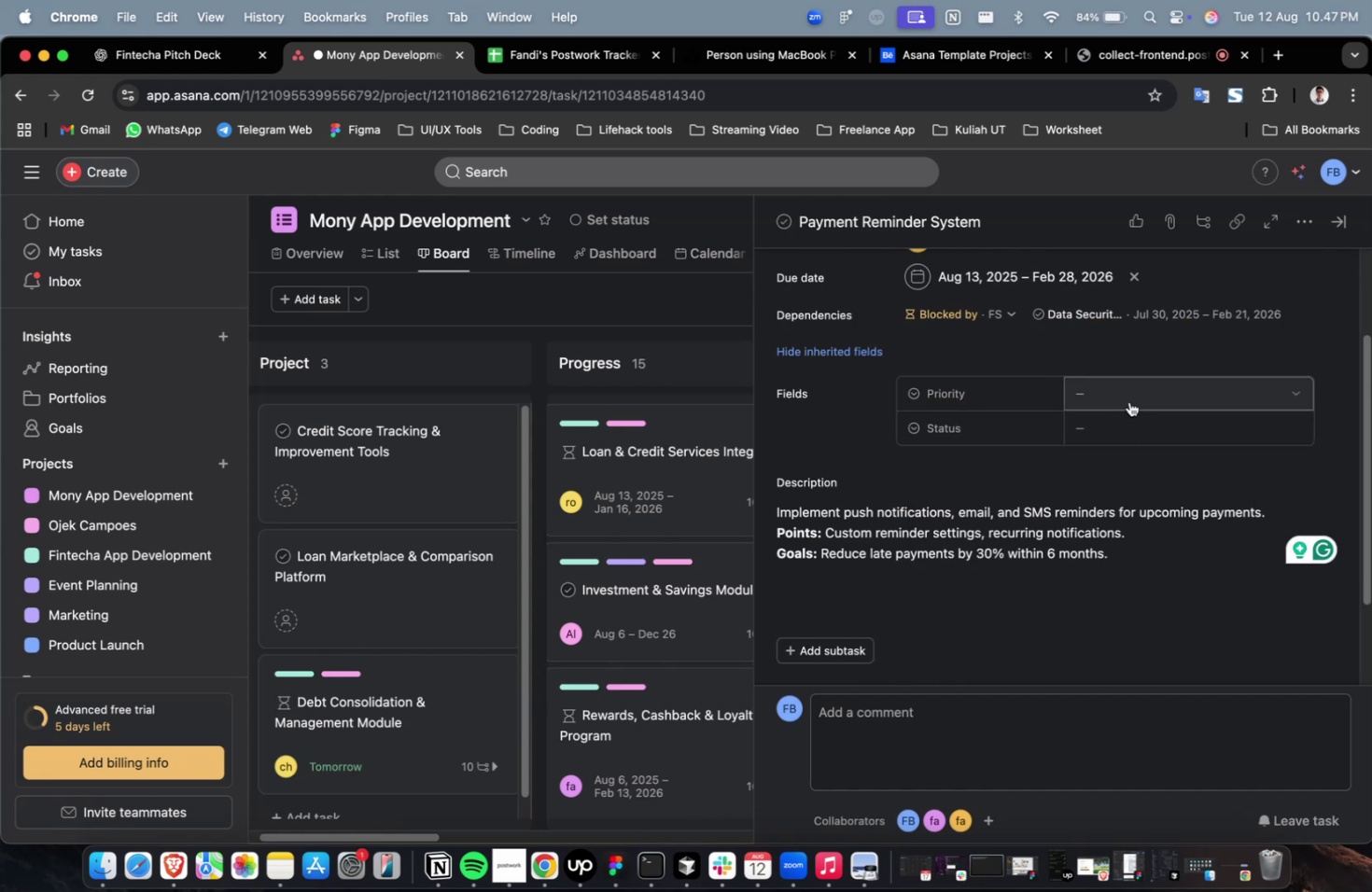 
triple_click([1128, 400])
 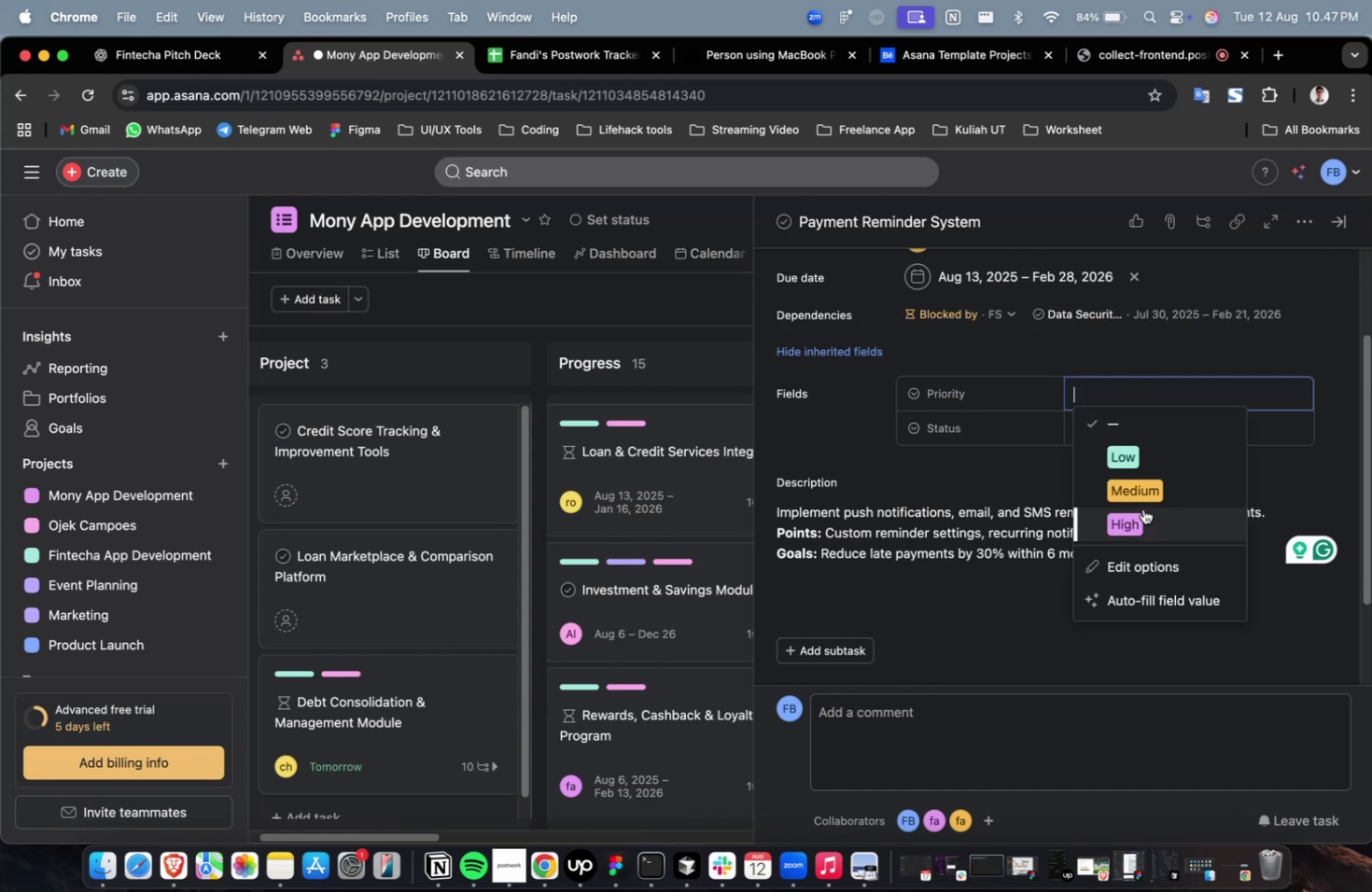 
triple_click([1142, 509])
 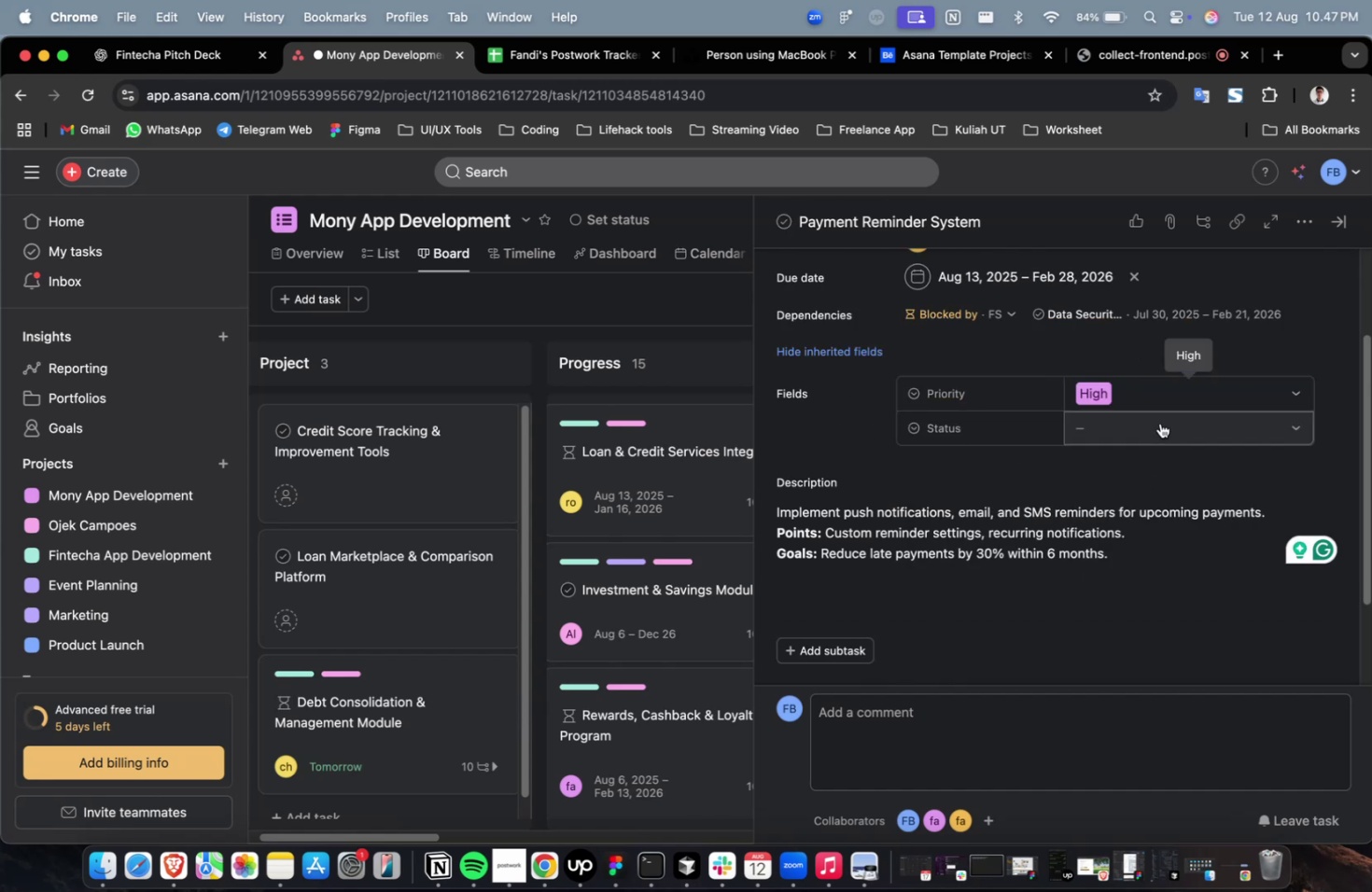 
triple_click([1159, 423])
 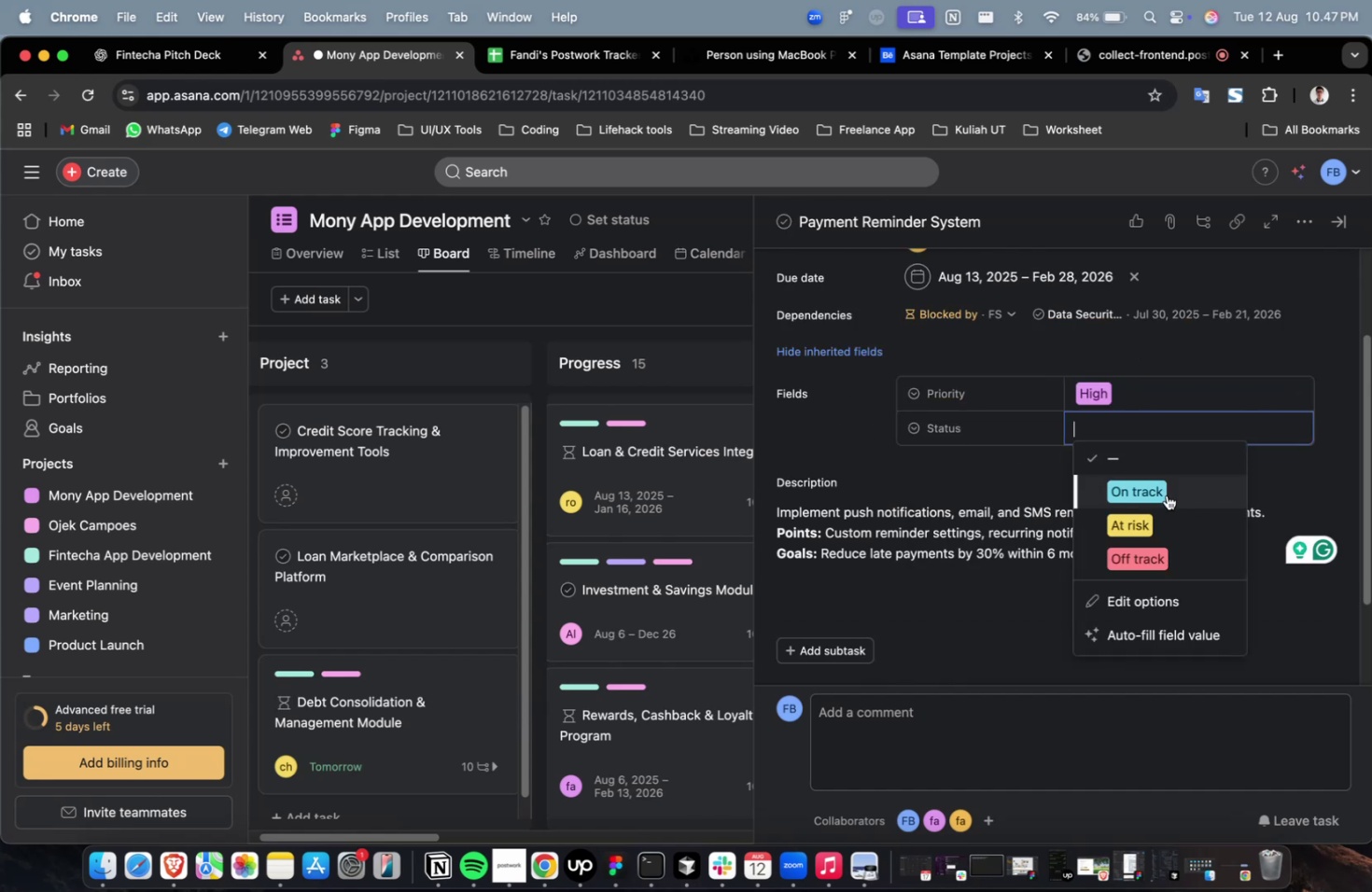 
triple_click([1166, 495])
 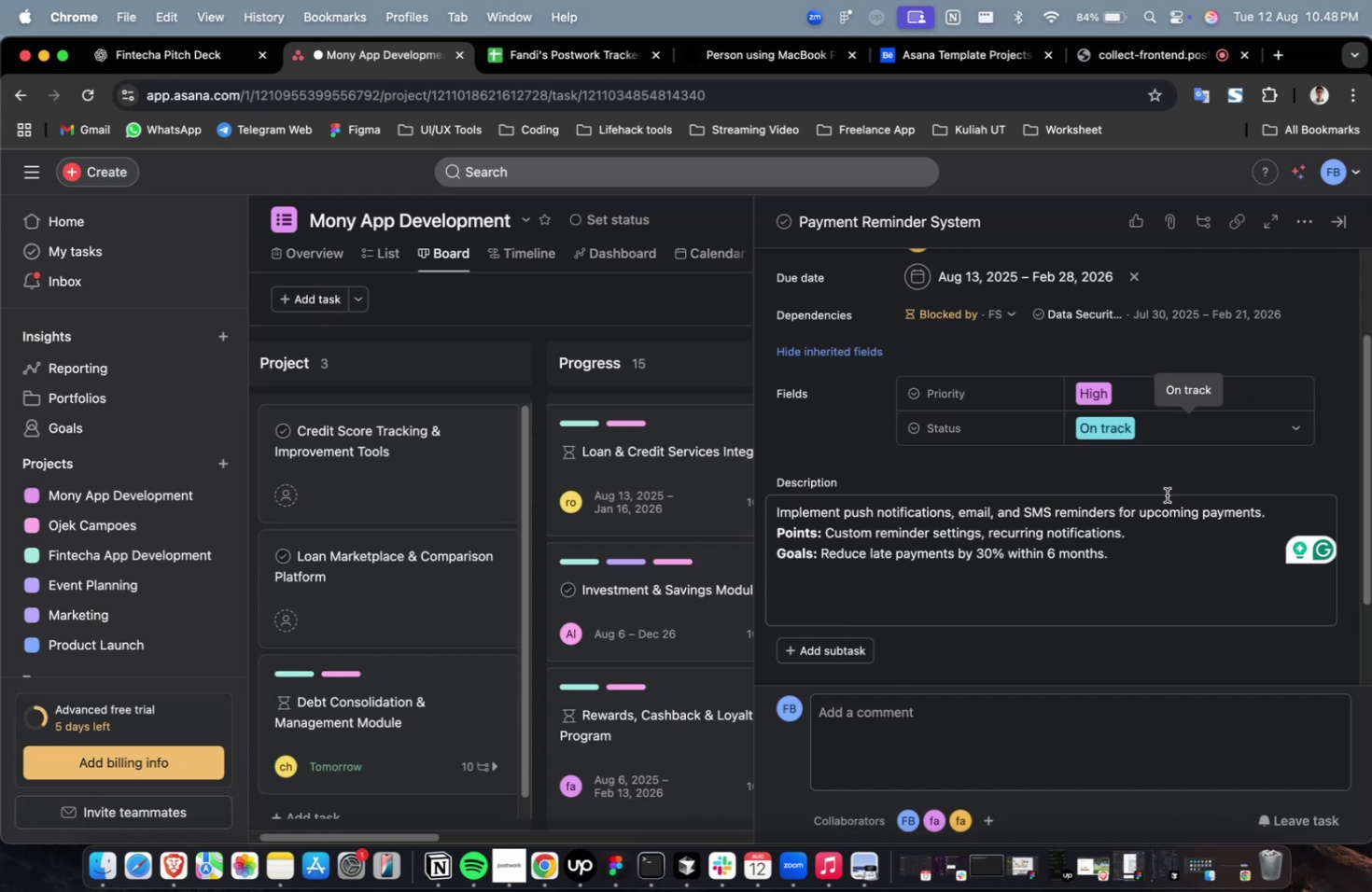 
wait(46.46)
 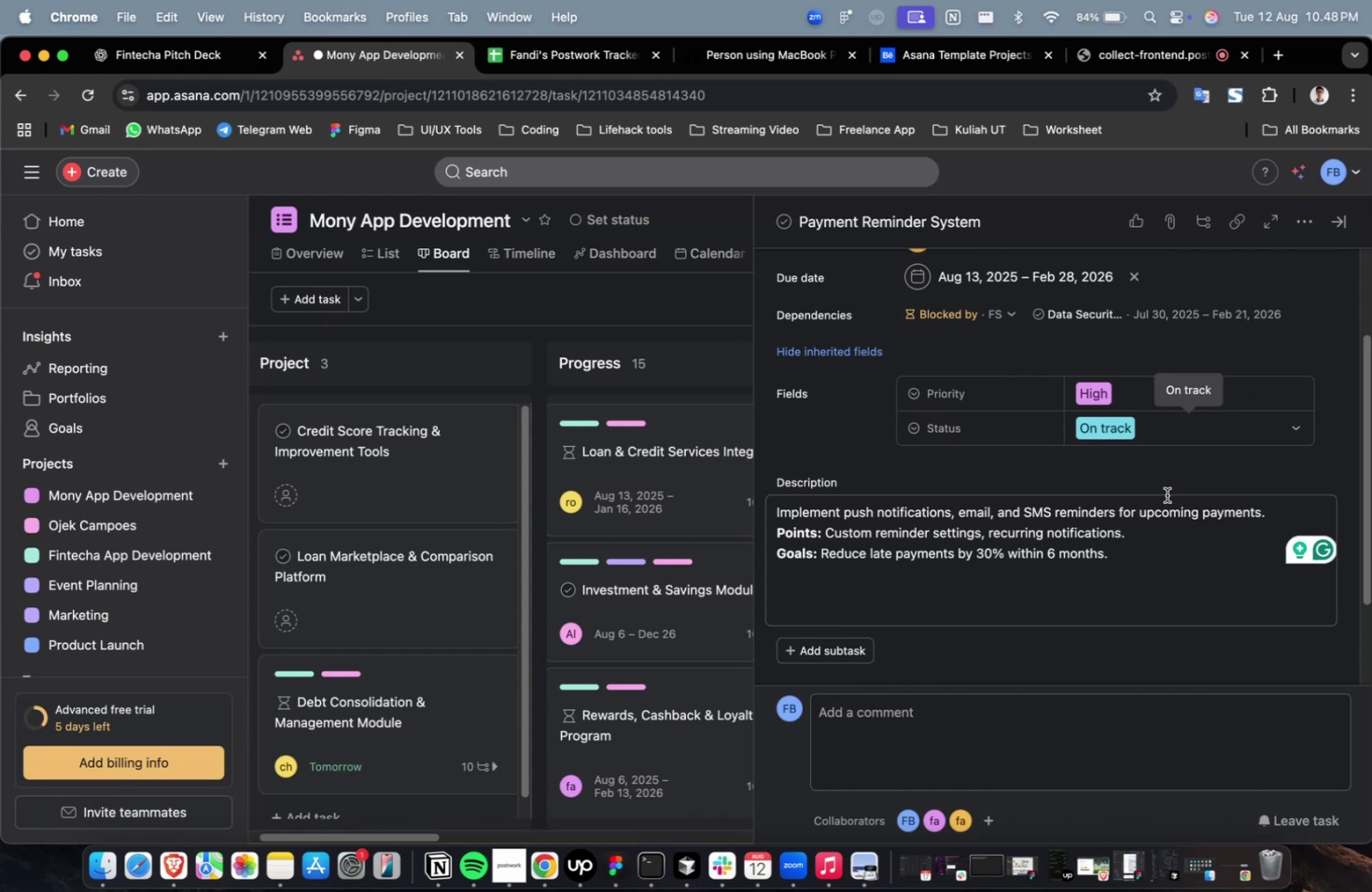 
scroll: coordinate [1166, 495], scroll_direction: up, amount: 4.0
 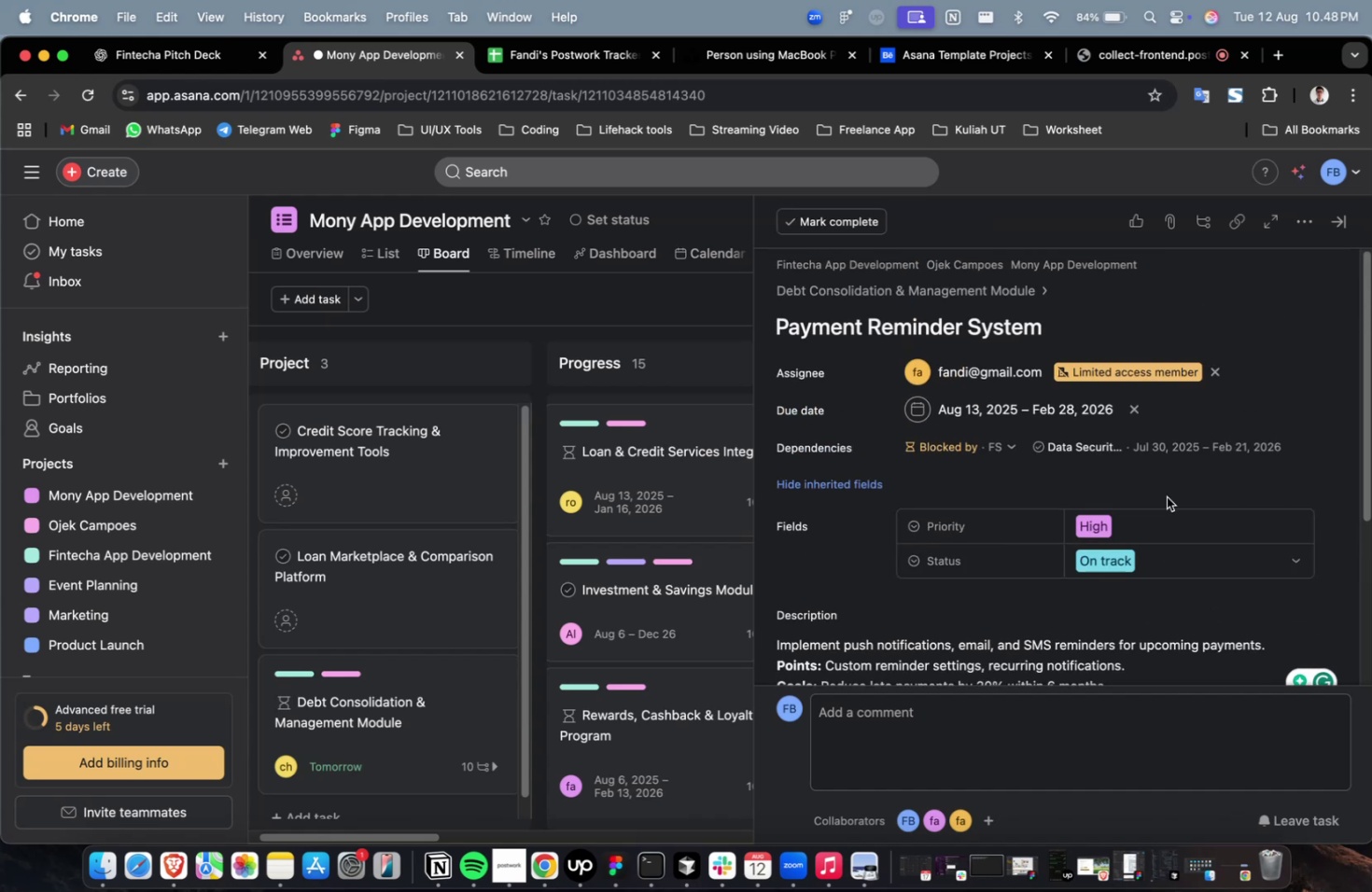 
scroll: coordinate [1166, 511], scroll_direction: down, amount: 33.0
 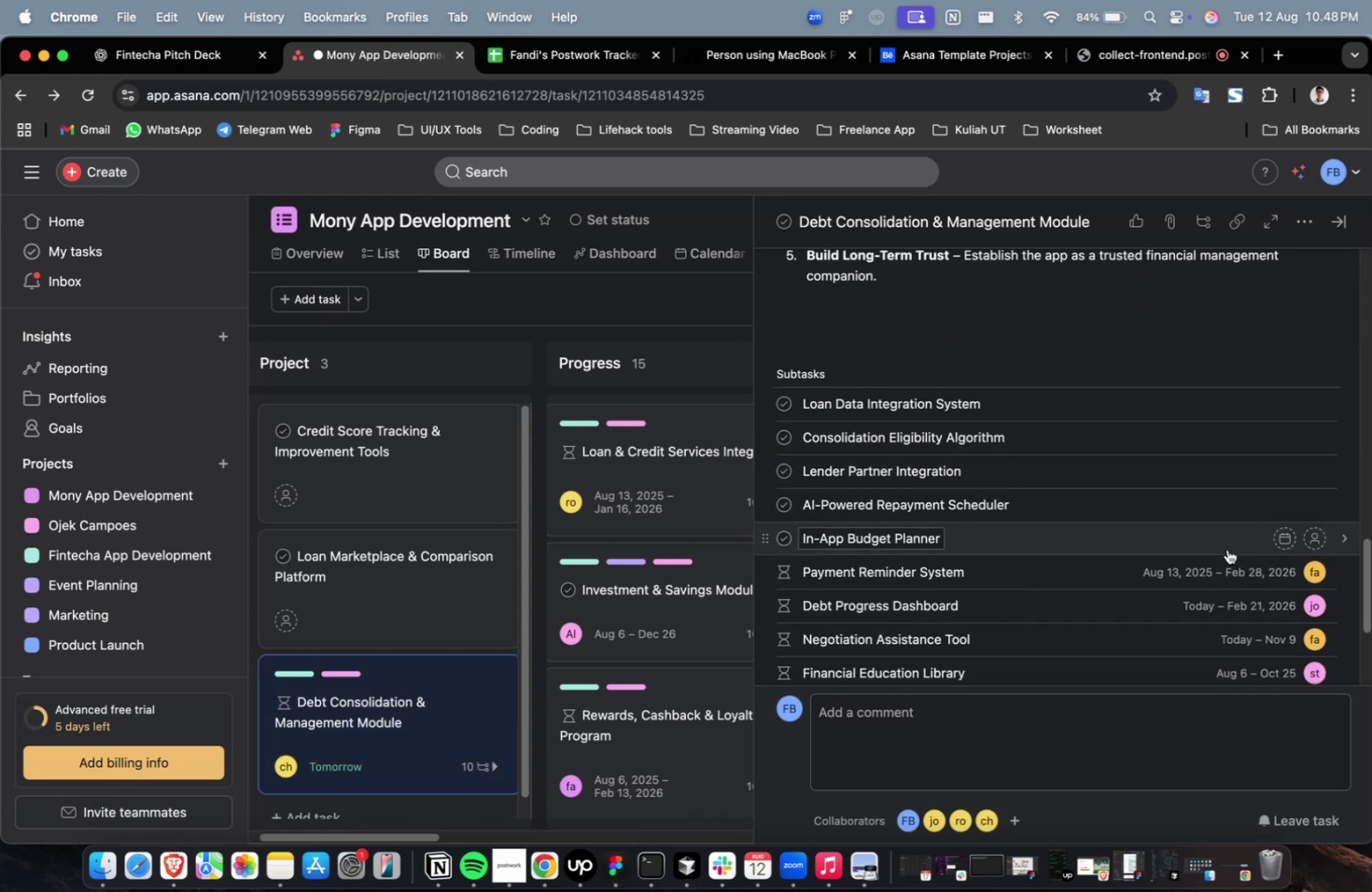 
left_click([1214, 550])
 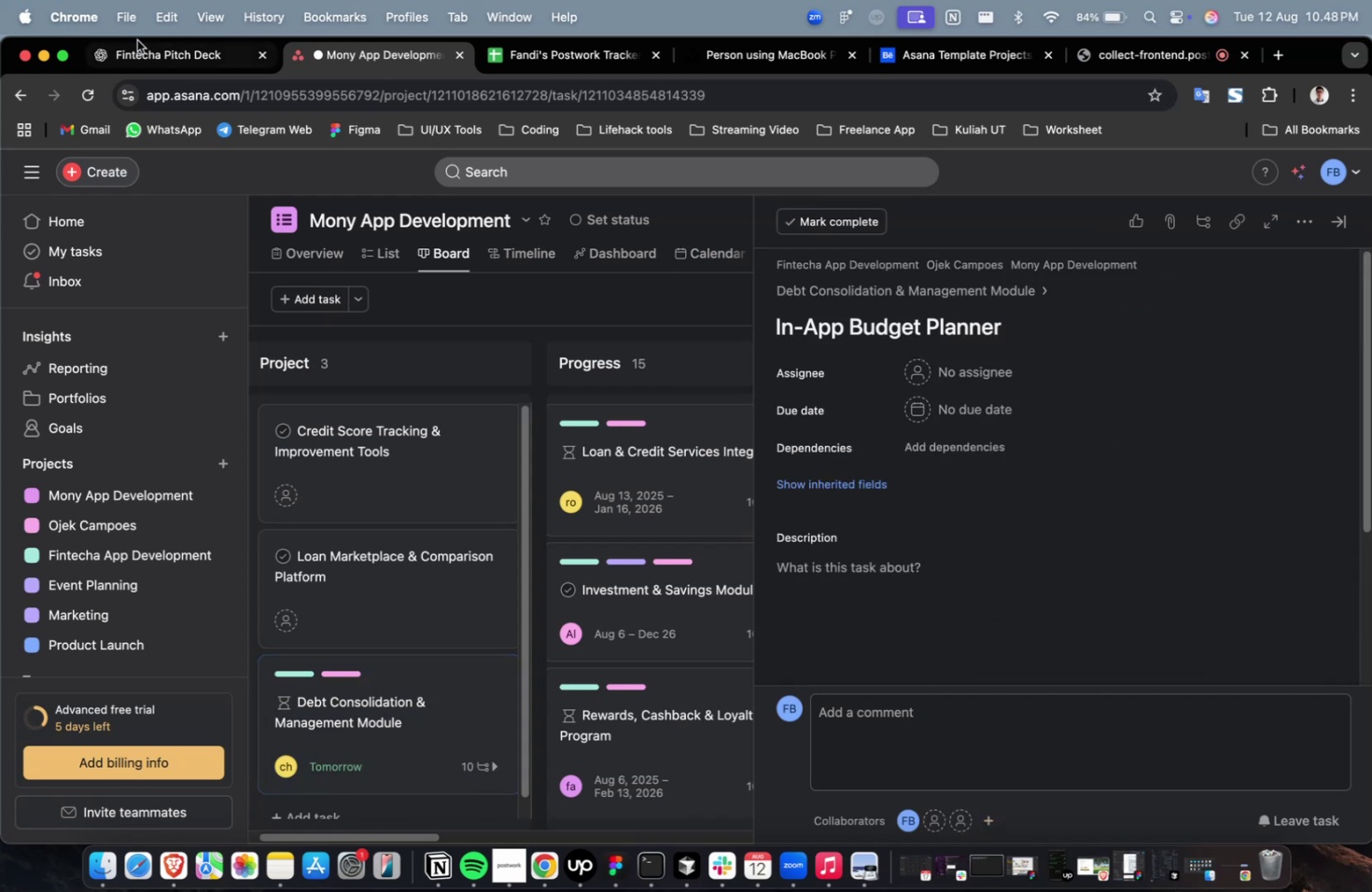 
scroll: coordinate [665, 310], scroll_direction: up, amount: 7.0
 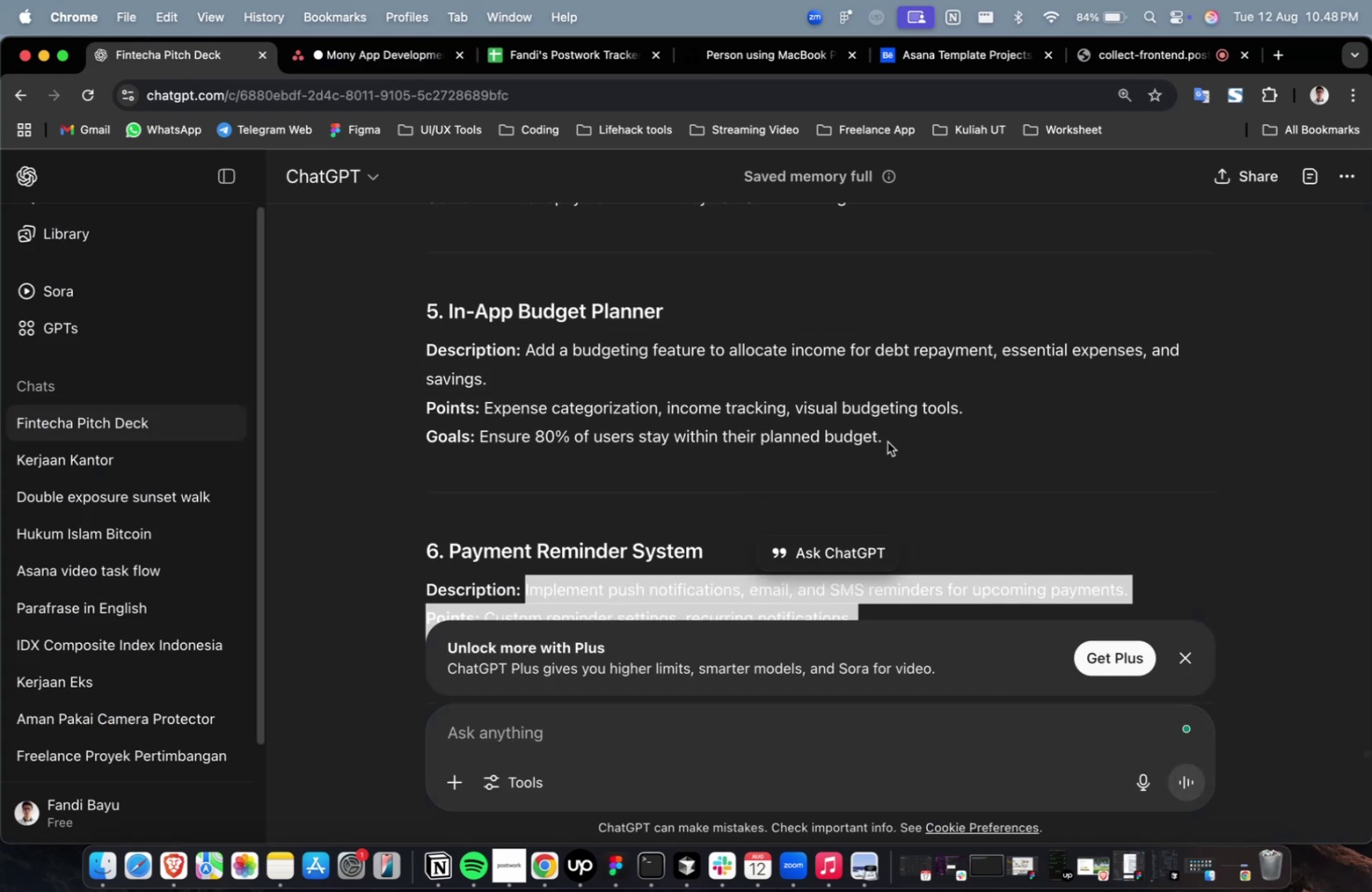 
left_click_drag(start_coordinate=[899, 447], to_coordinate=[525, 347])
 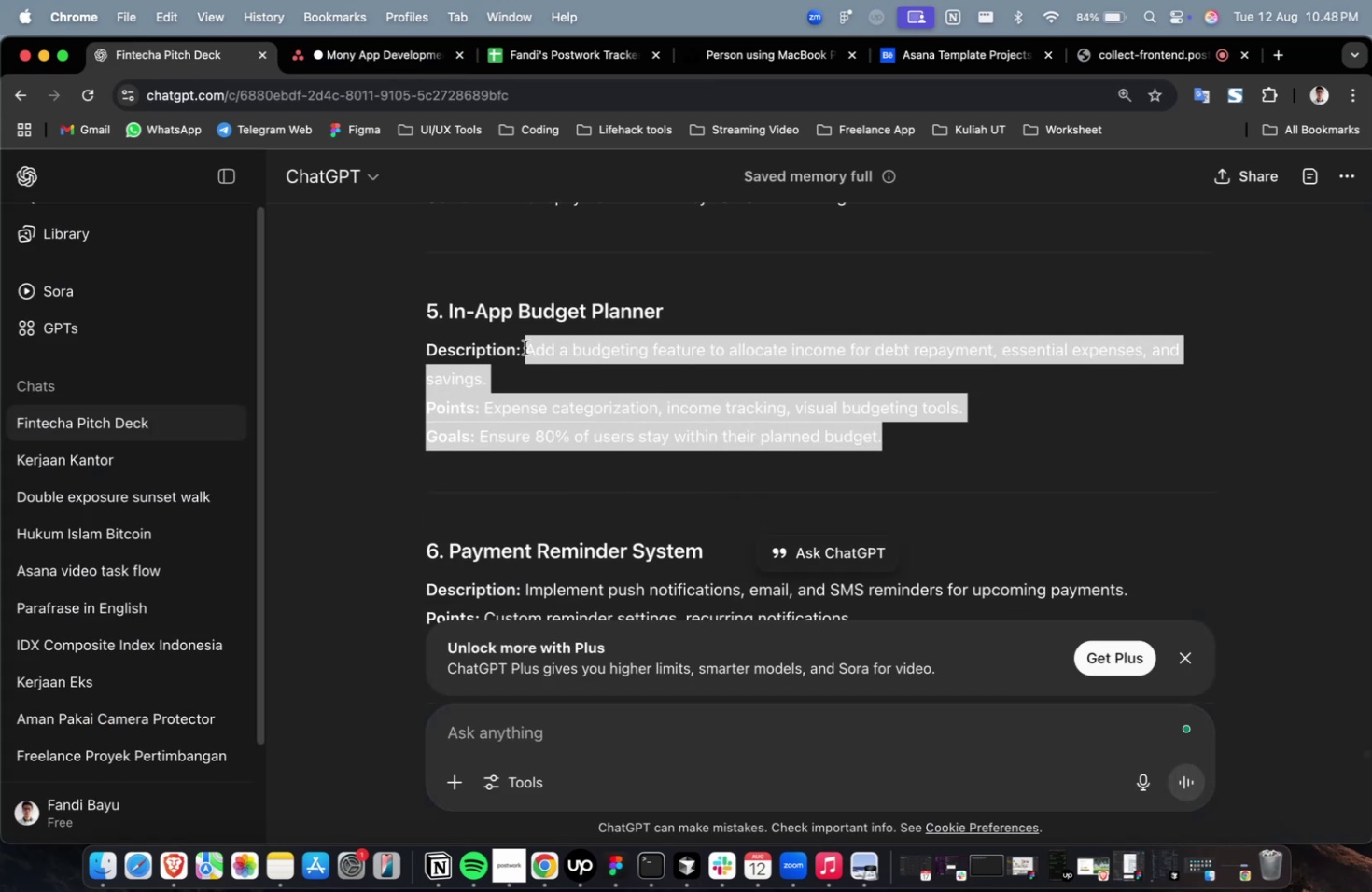 
key(Meta+C)
 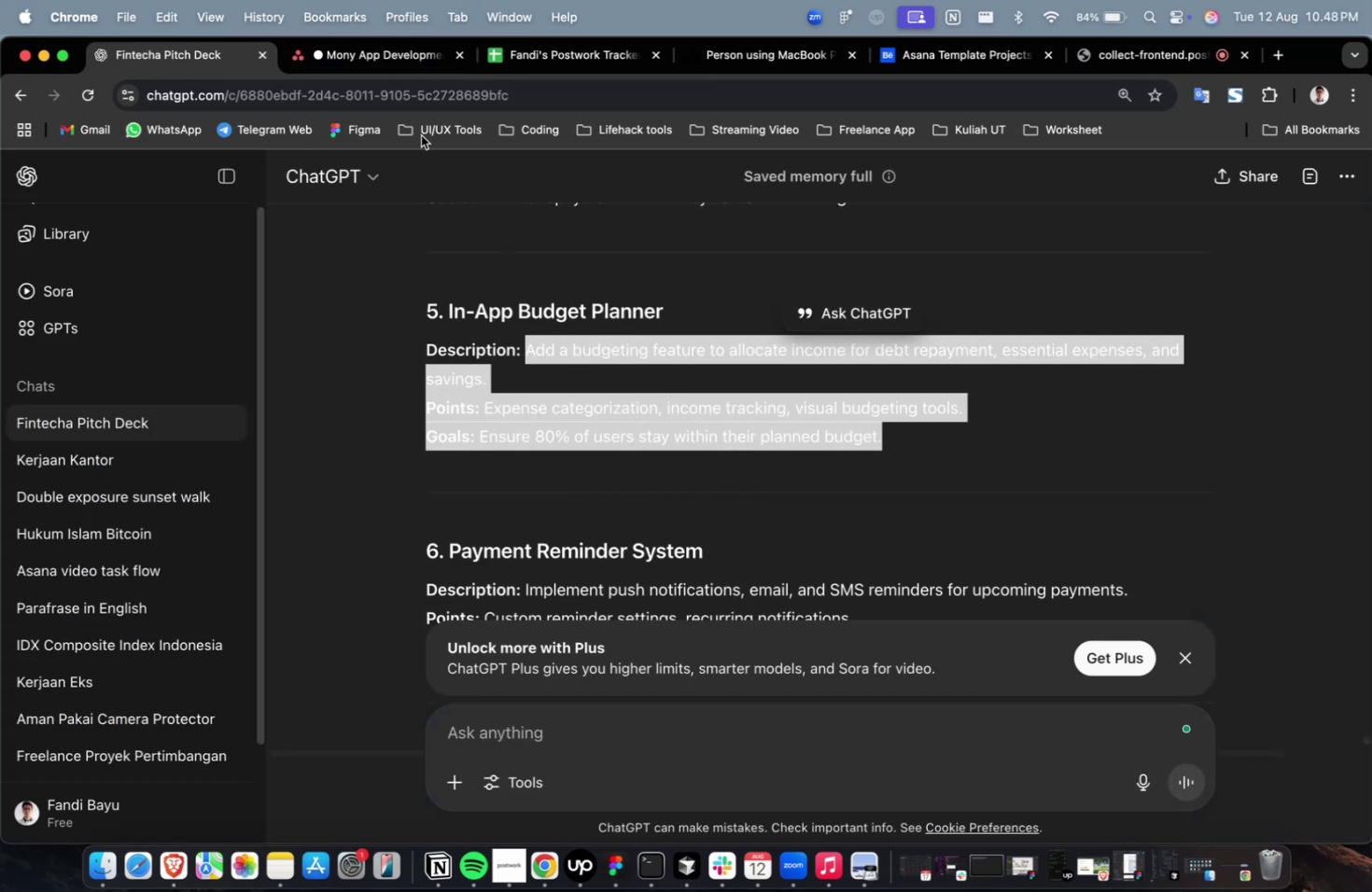 
key(Meta+C)
 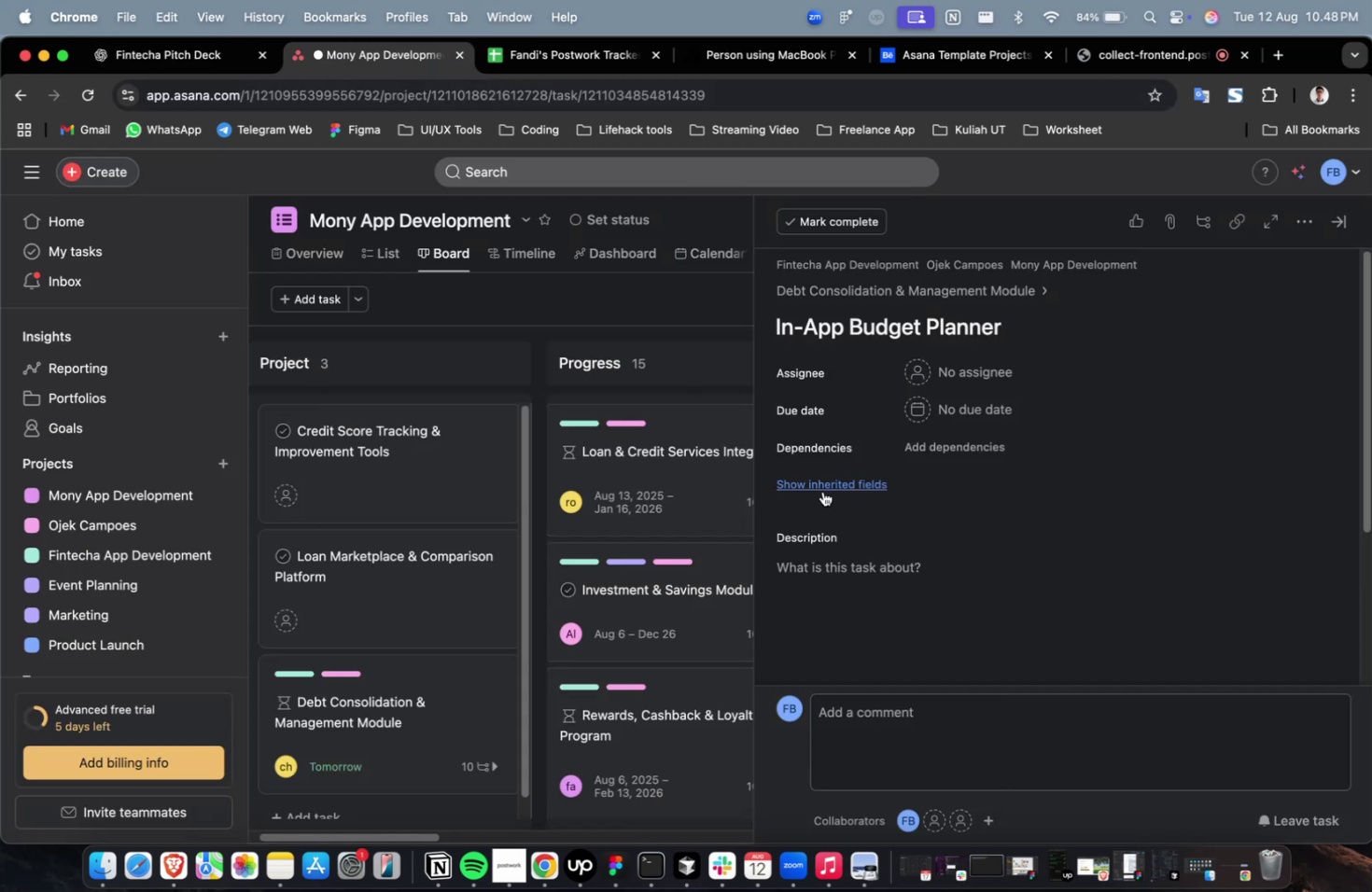 
key(Meta+V)
 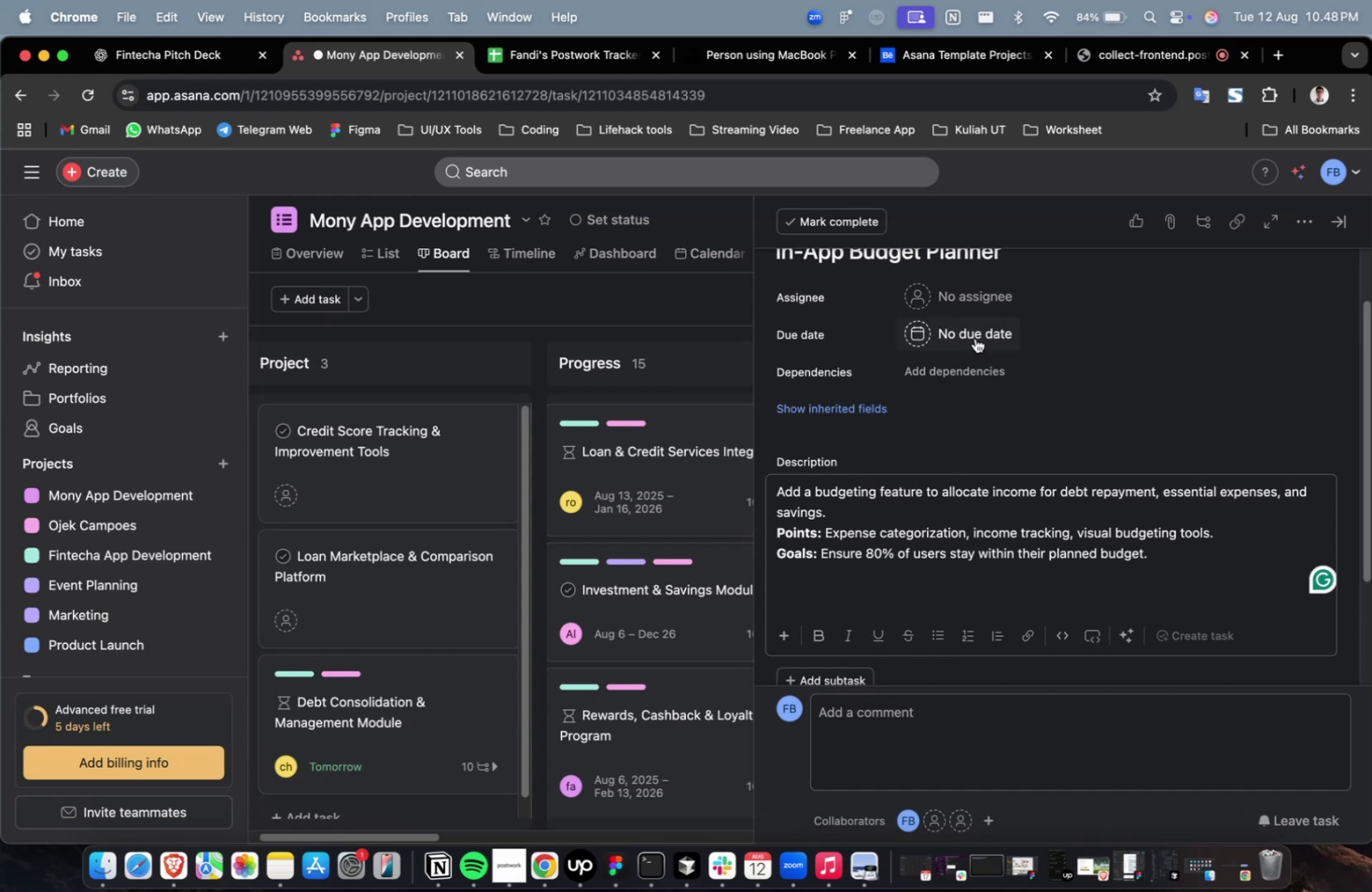 
left_click([973, 298])
 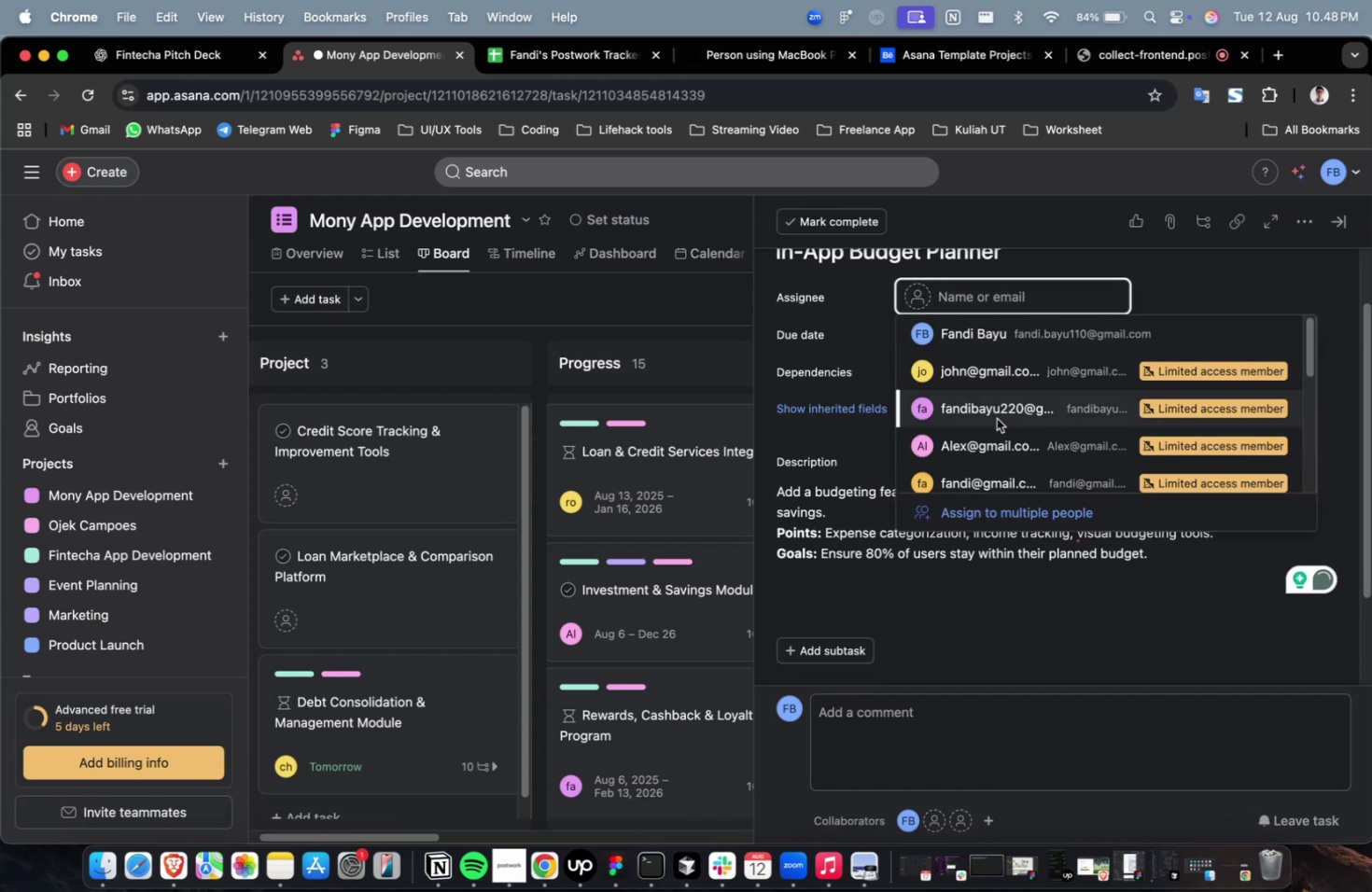 
left_click([994, 423])
 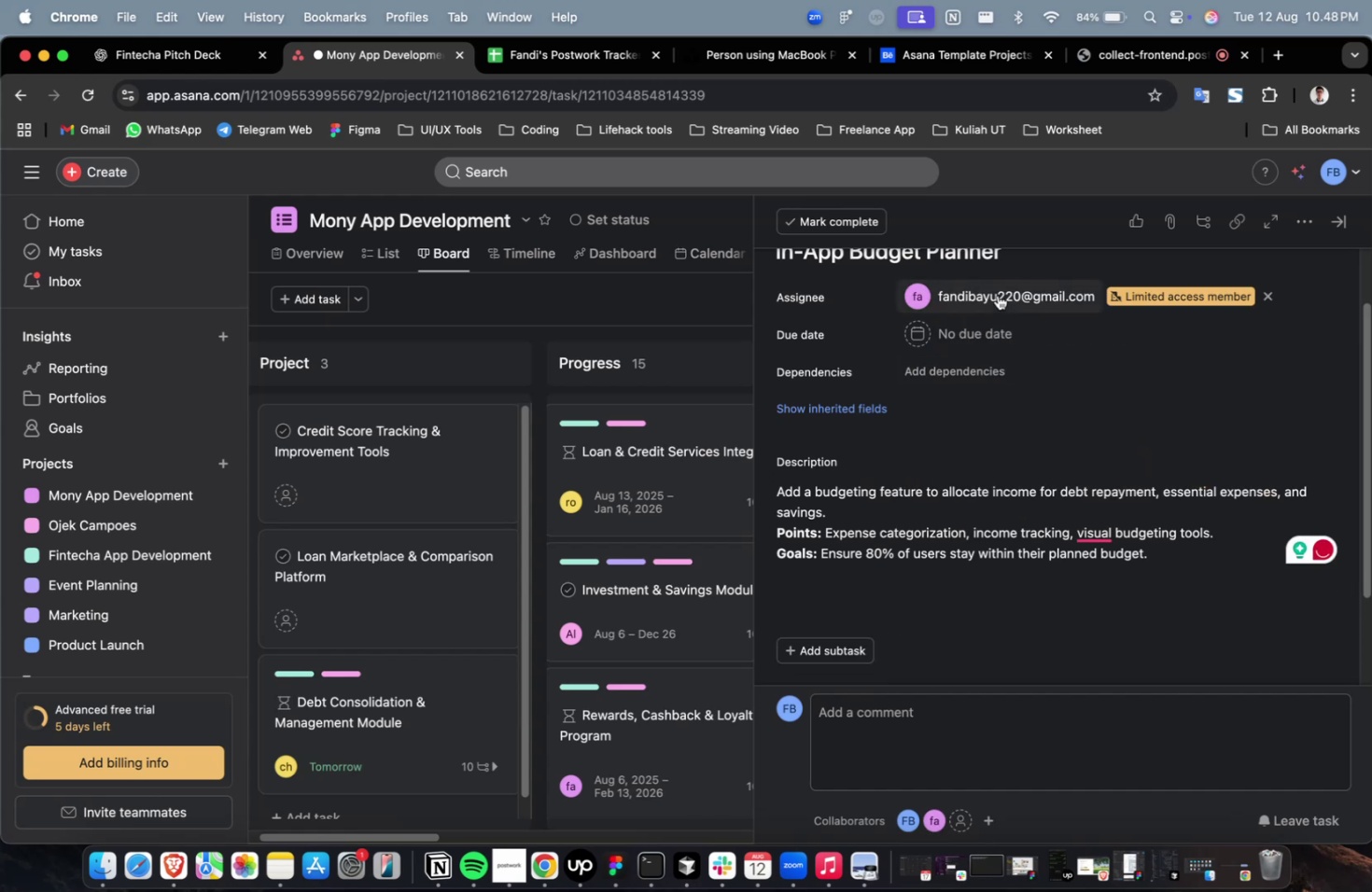 
double_click([997, 291])
 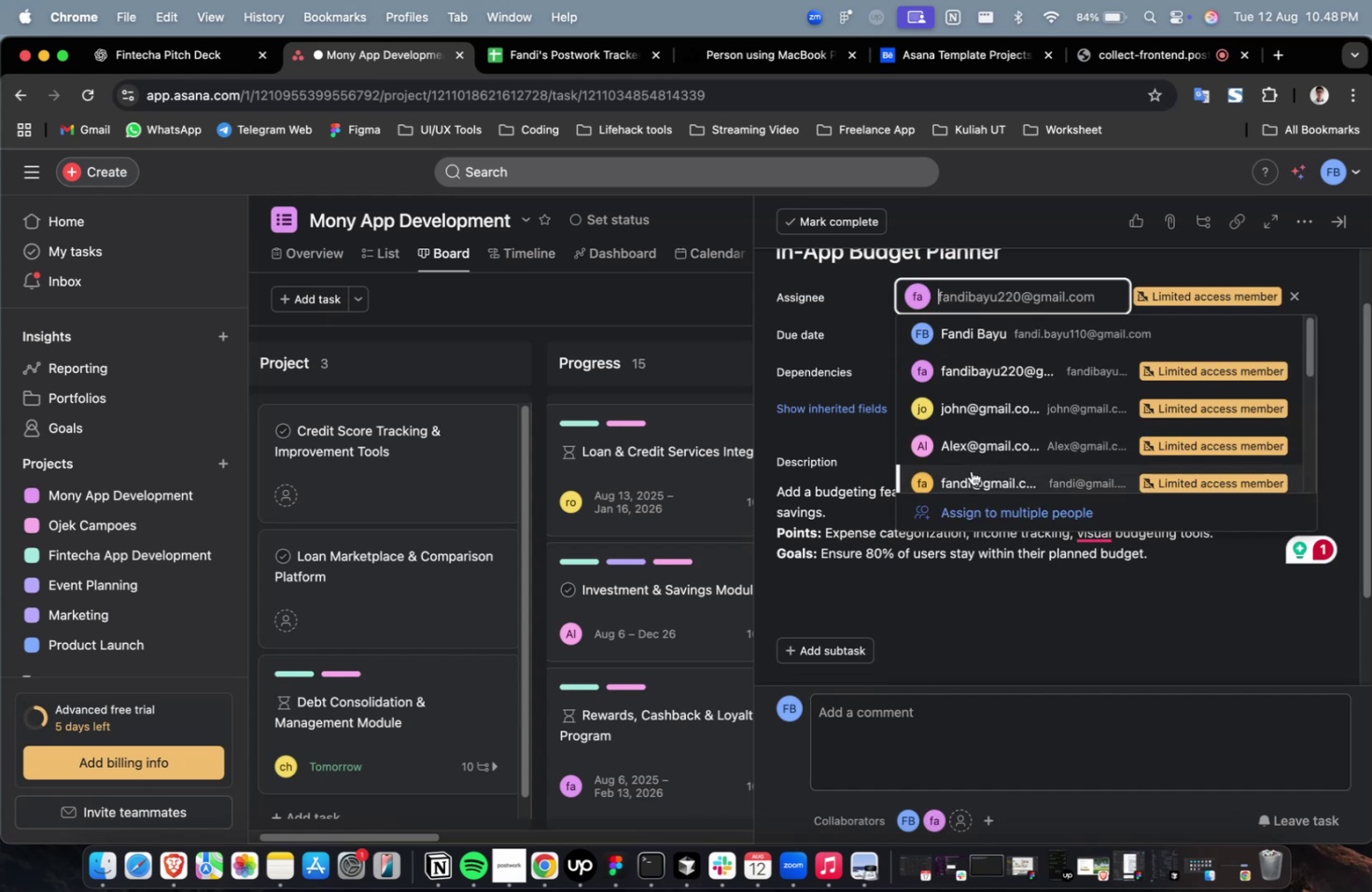 
triple_click([971, 470])
 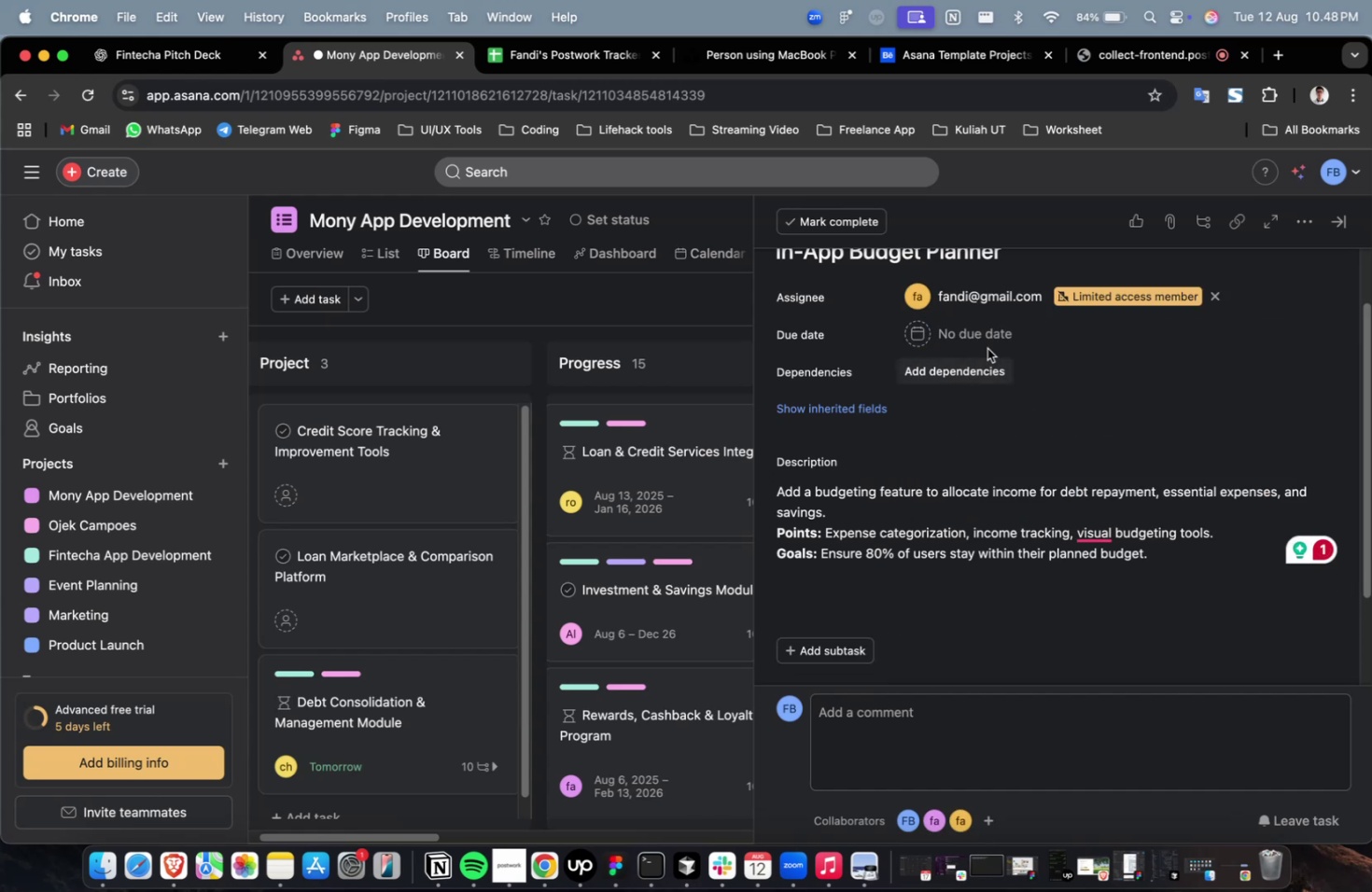 
triple_click([987, 339])
 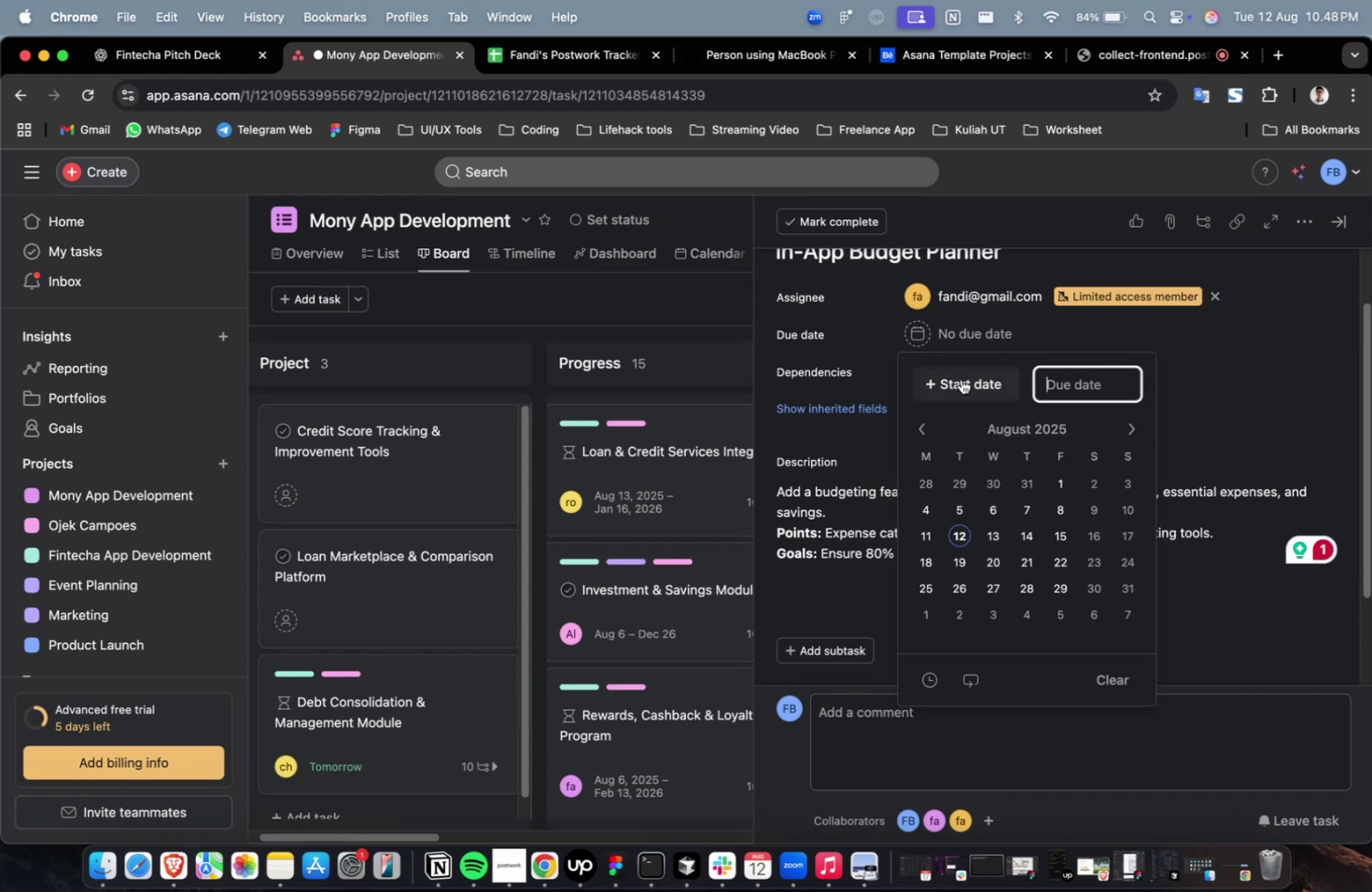 
triple_click([960, 379])
 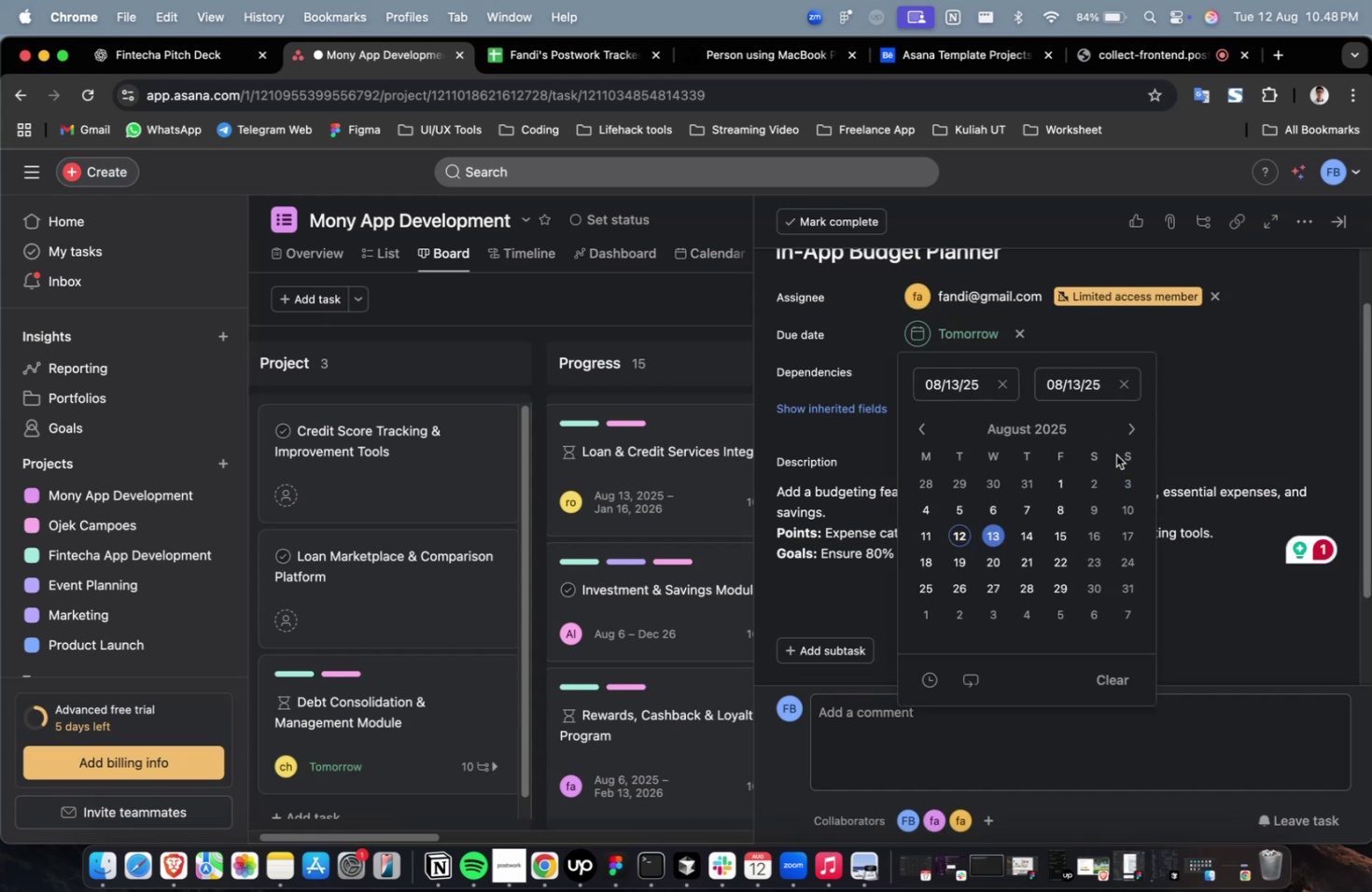 
triple_click([1129, 434])
 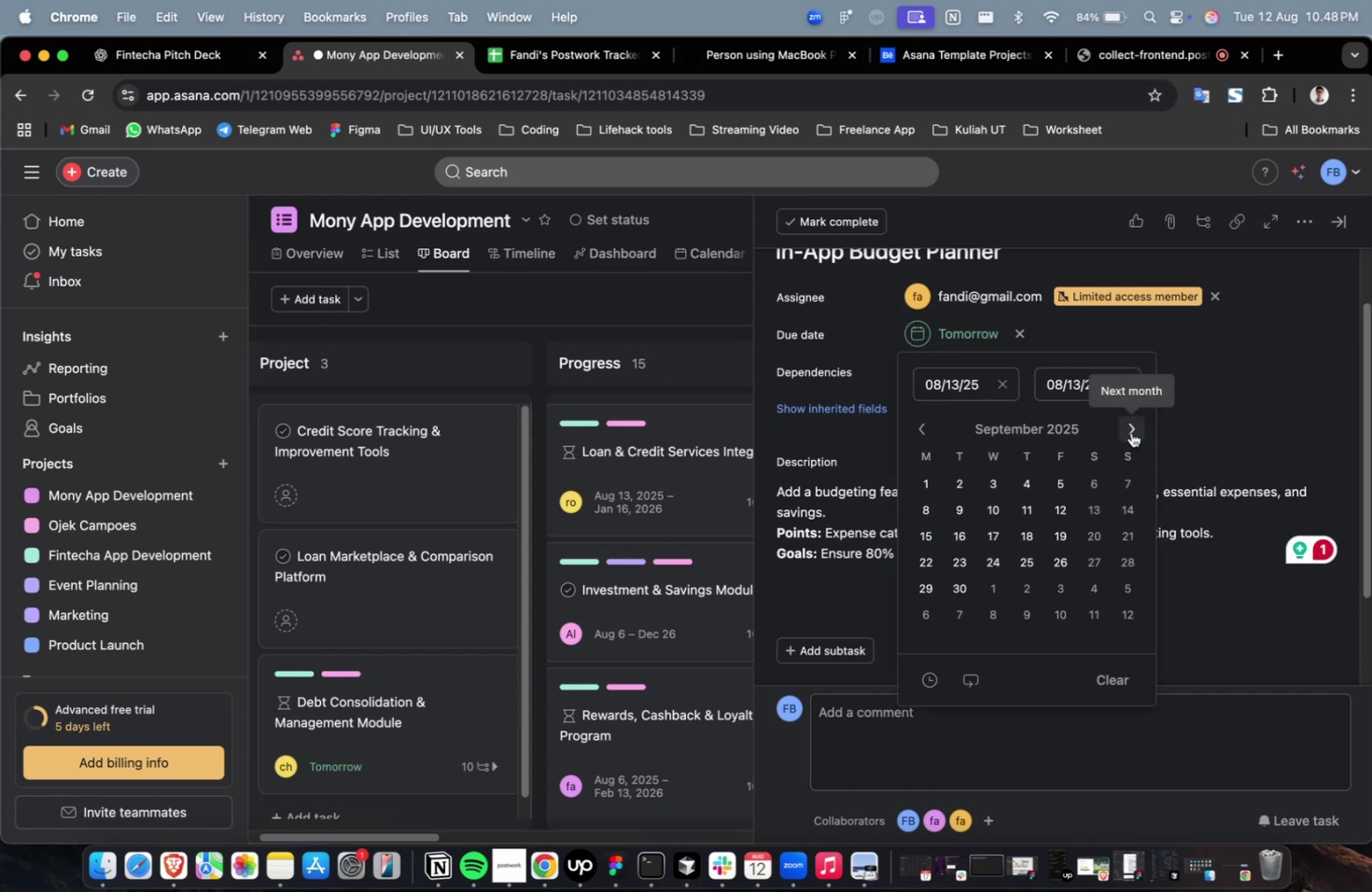 
triple_click([1130, 432])
 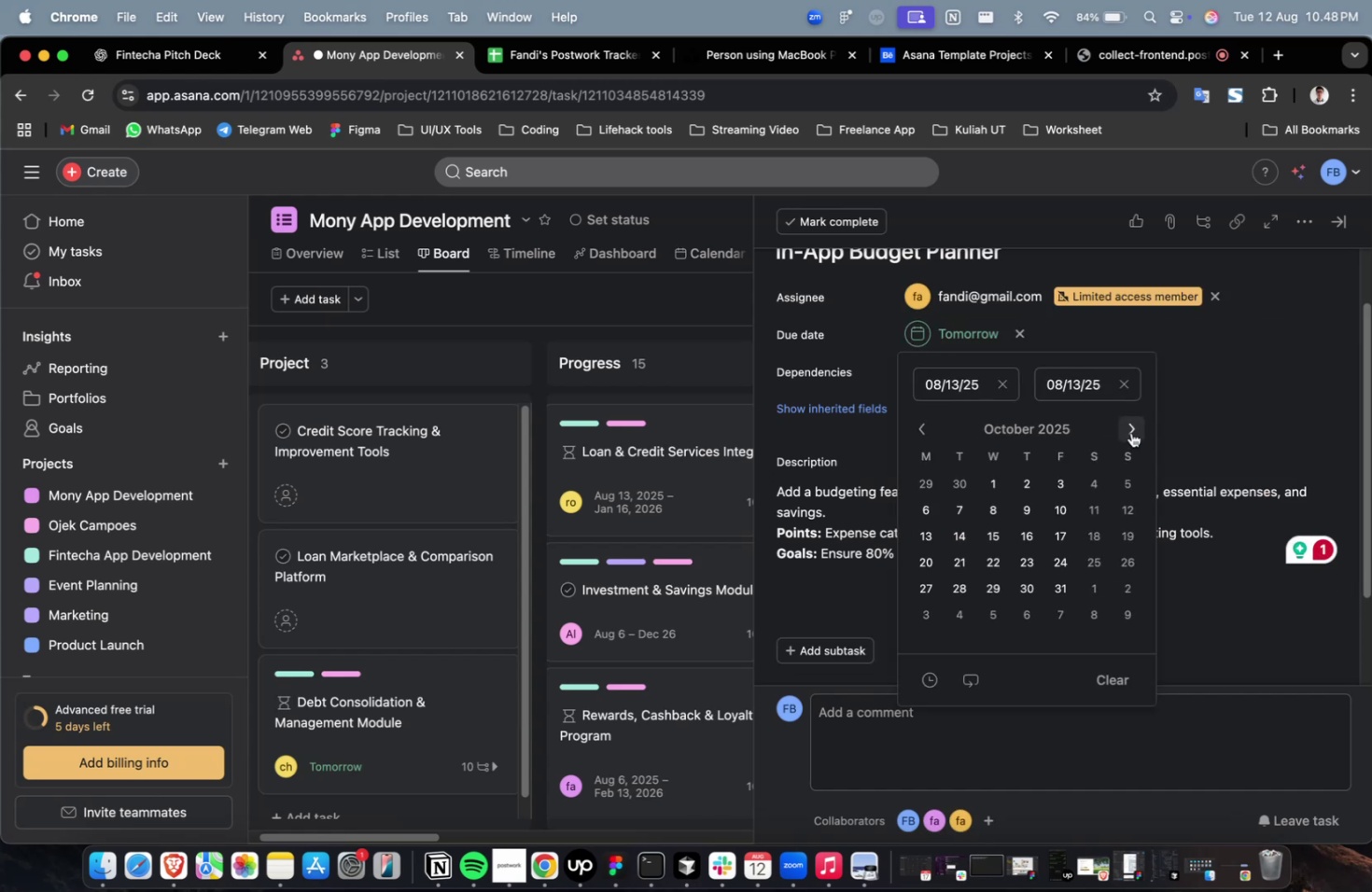 
triple_click([1130, 432])
 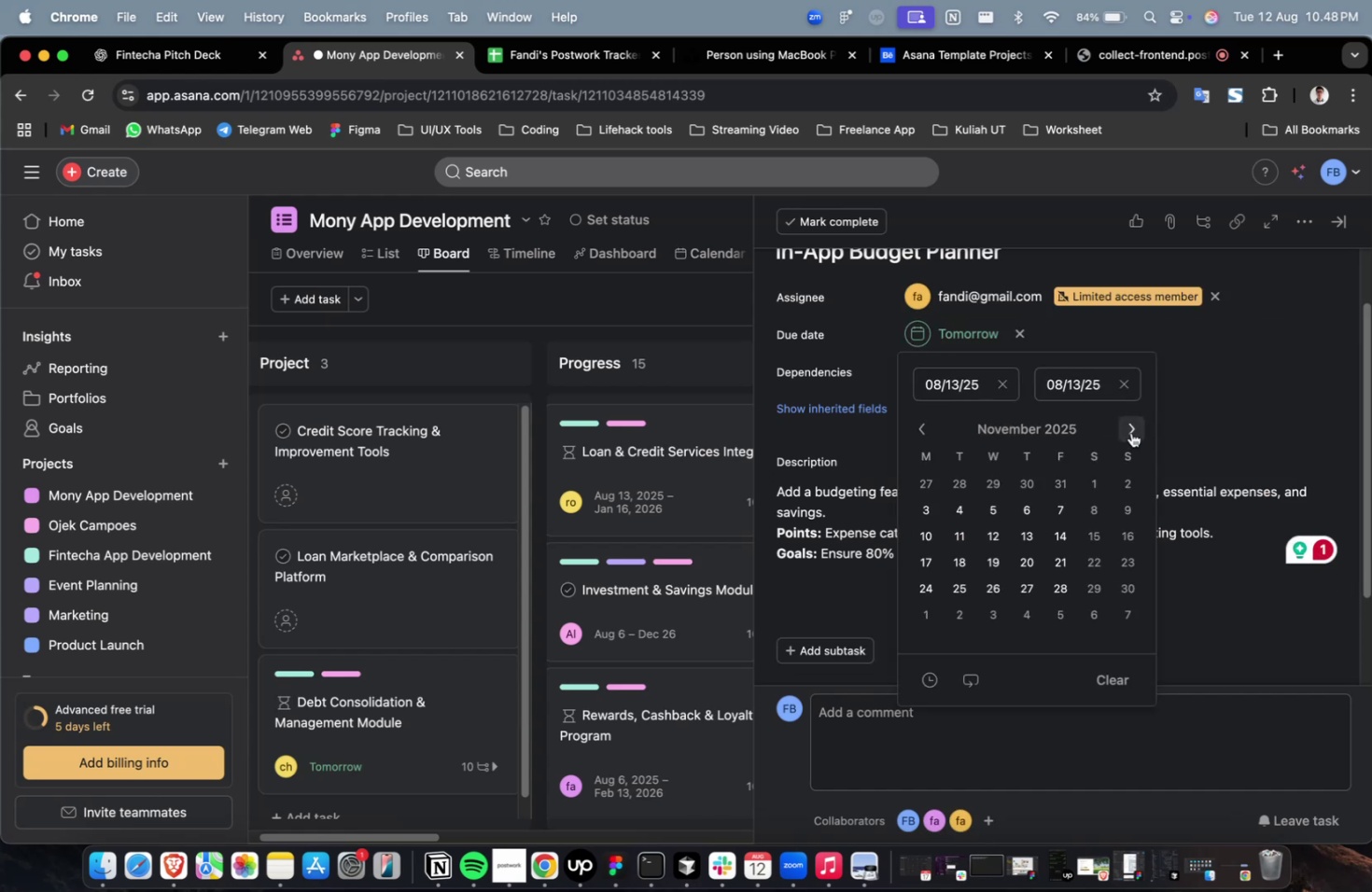 
triple_click([1130, 432])
 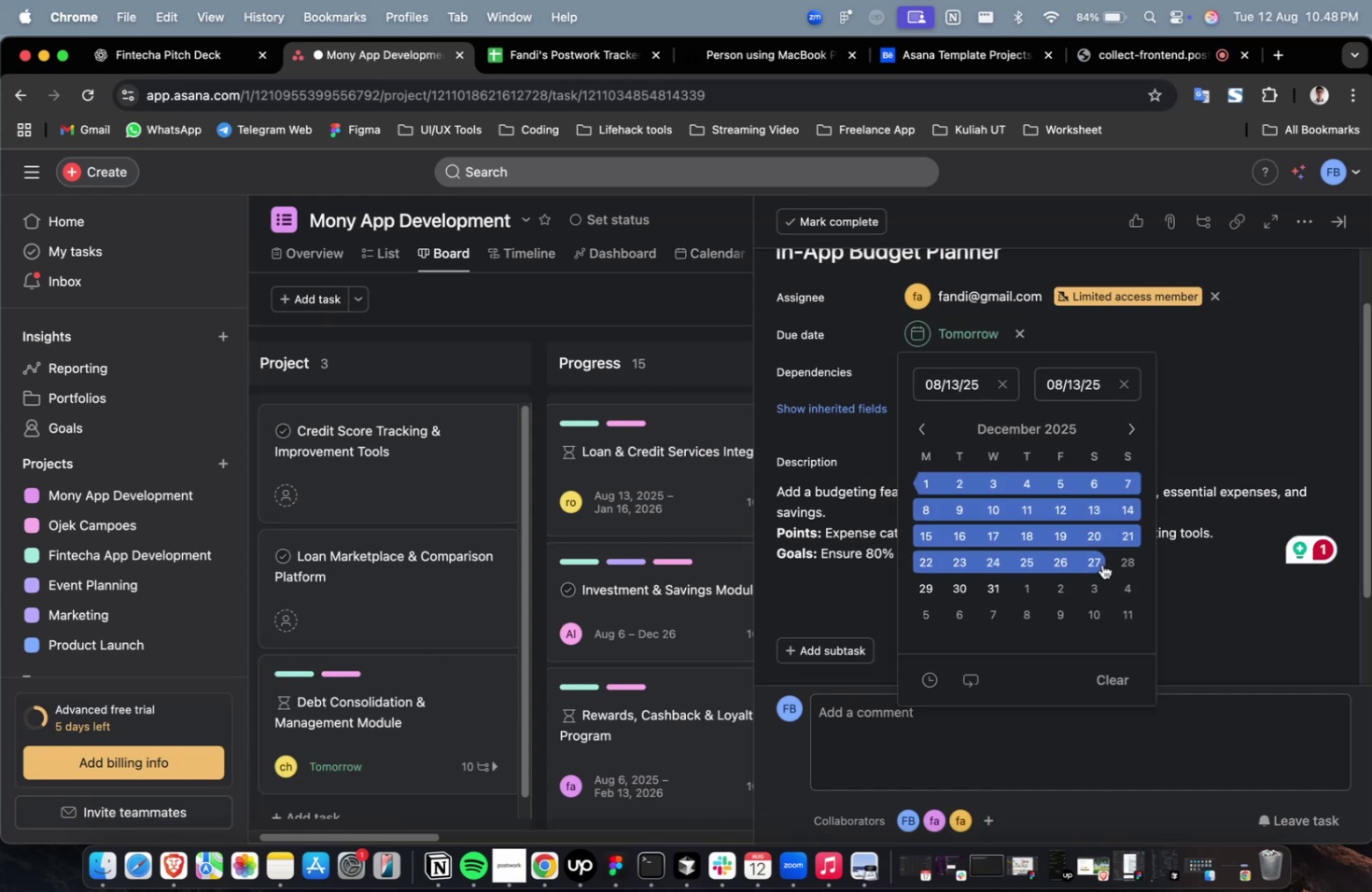 
triple_click([1101, 564])
 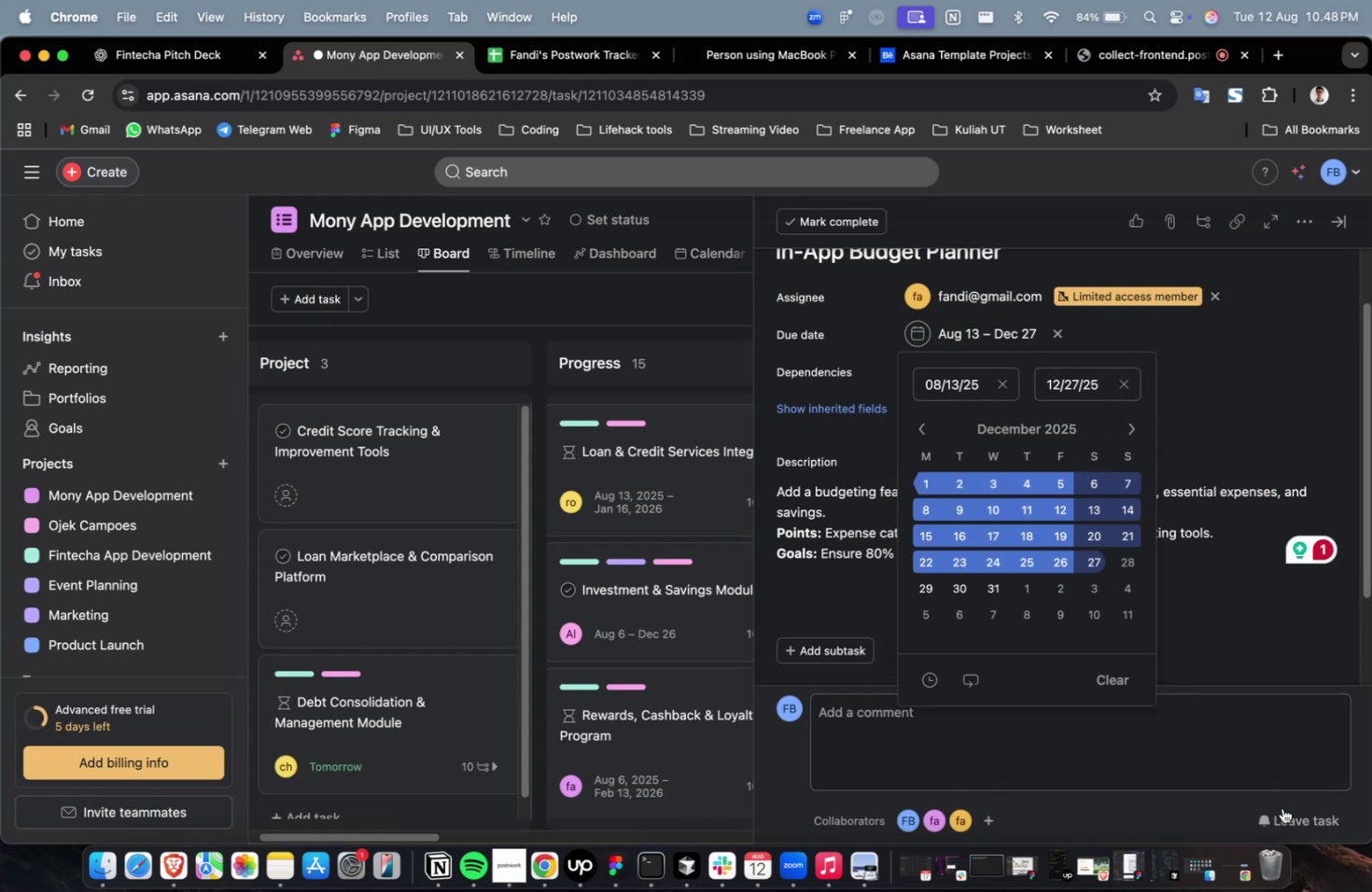 
left_click([1292, 818])
 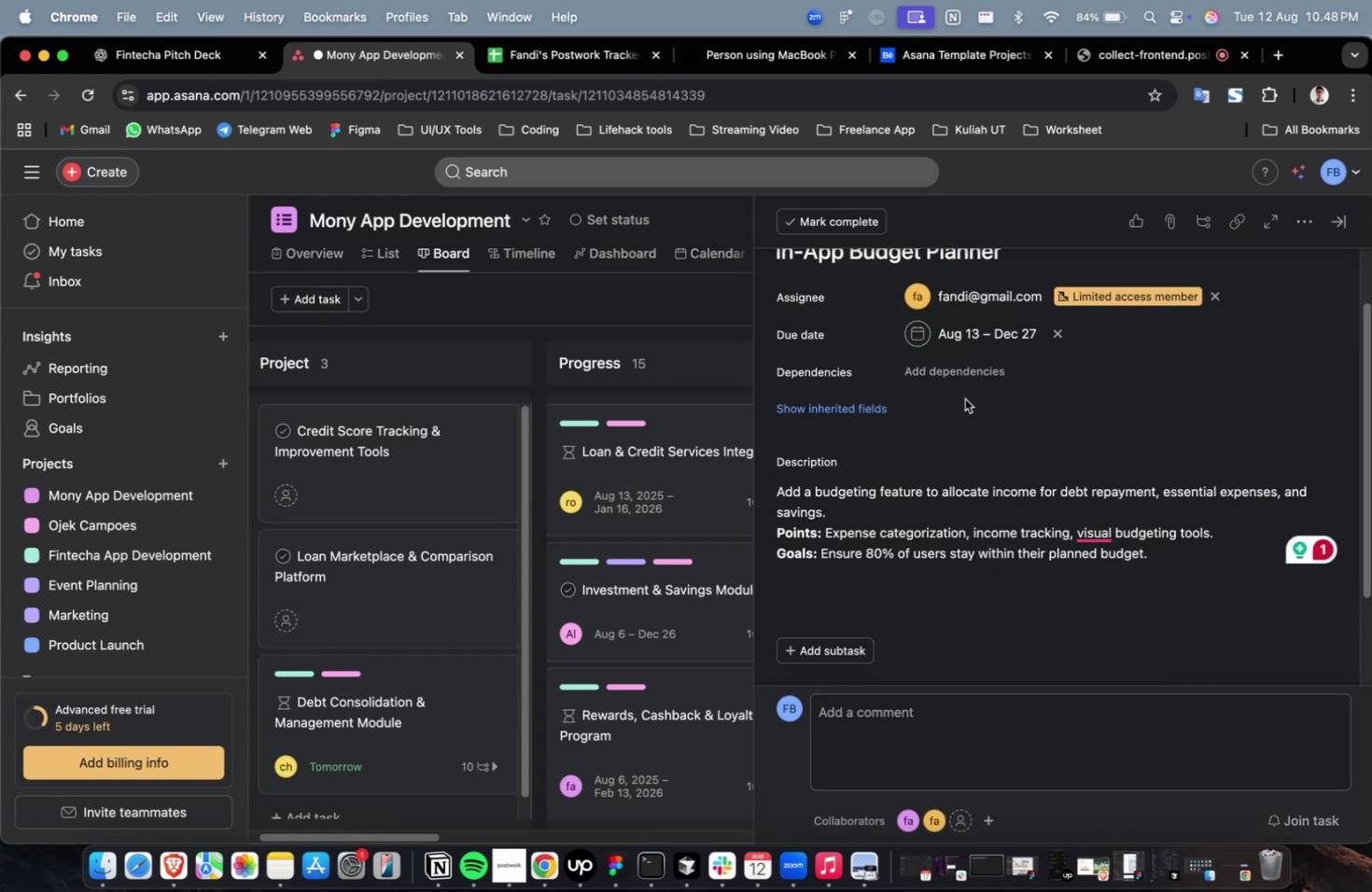 
left_click([971, 367])
 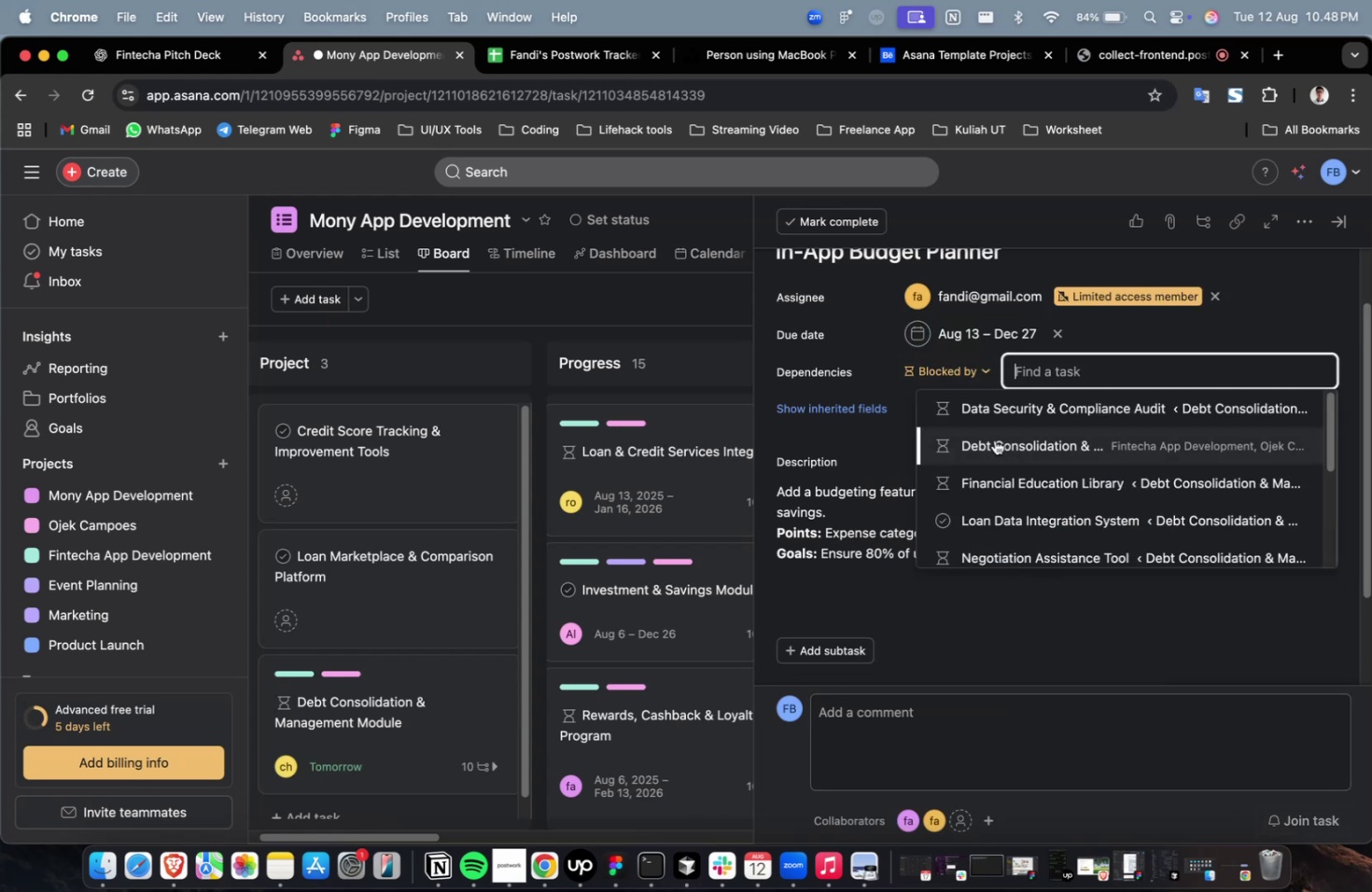 
double_click([994, 437])
 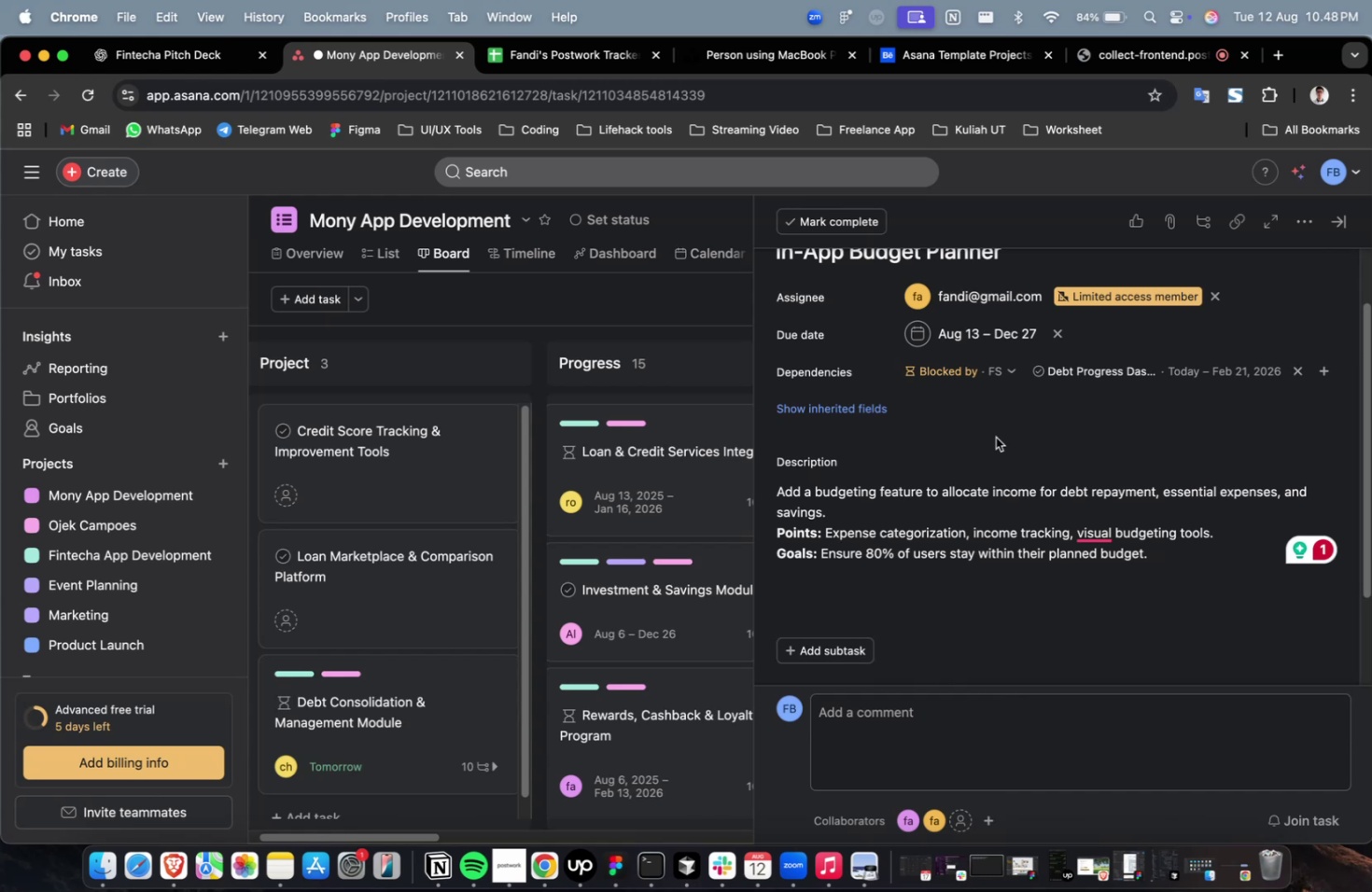 
wait(12.56)
 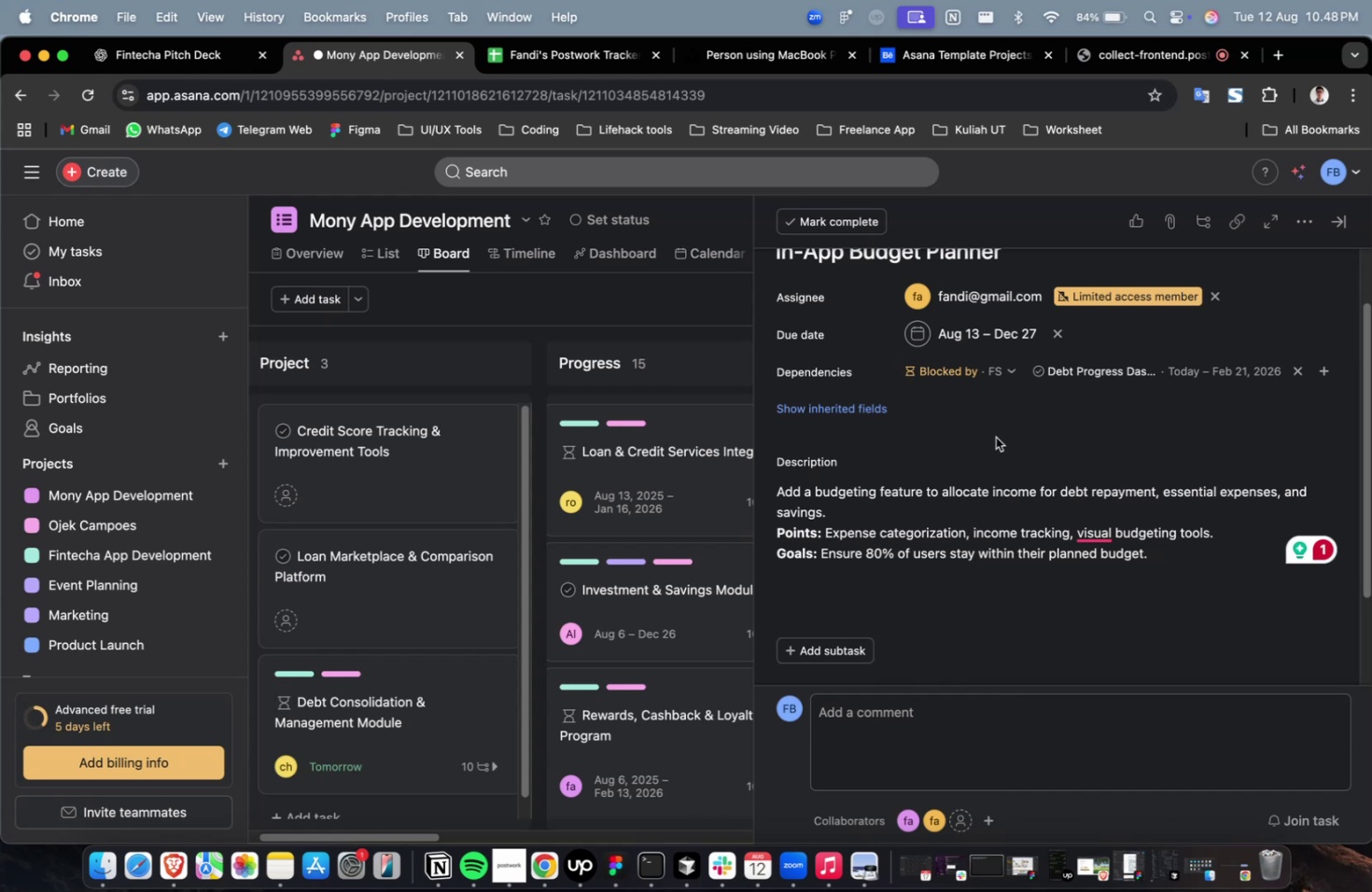 
left_click([872, 415])
 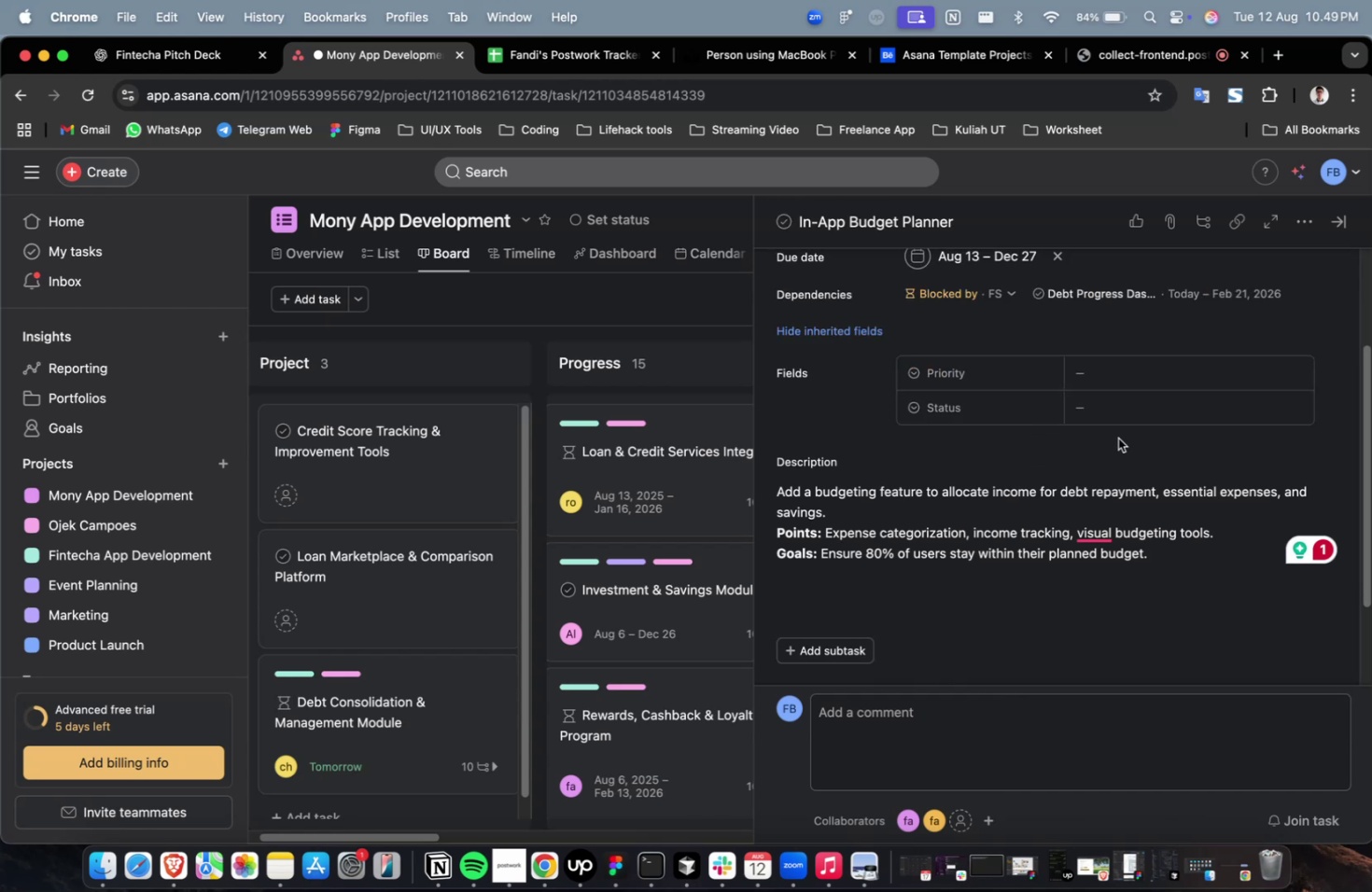 
left_click([1183, 384])
 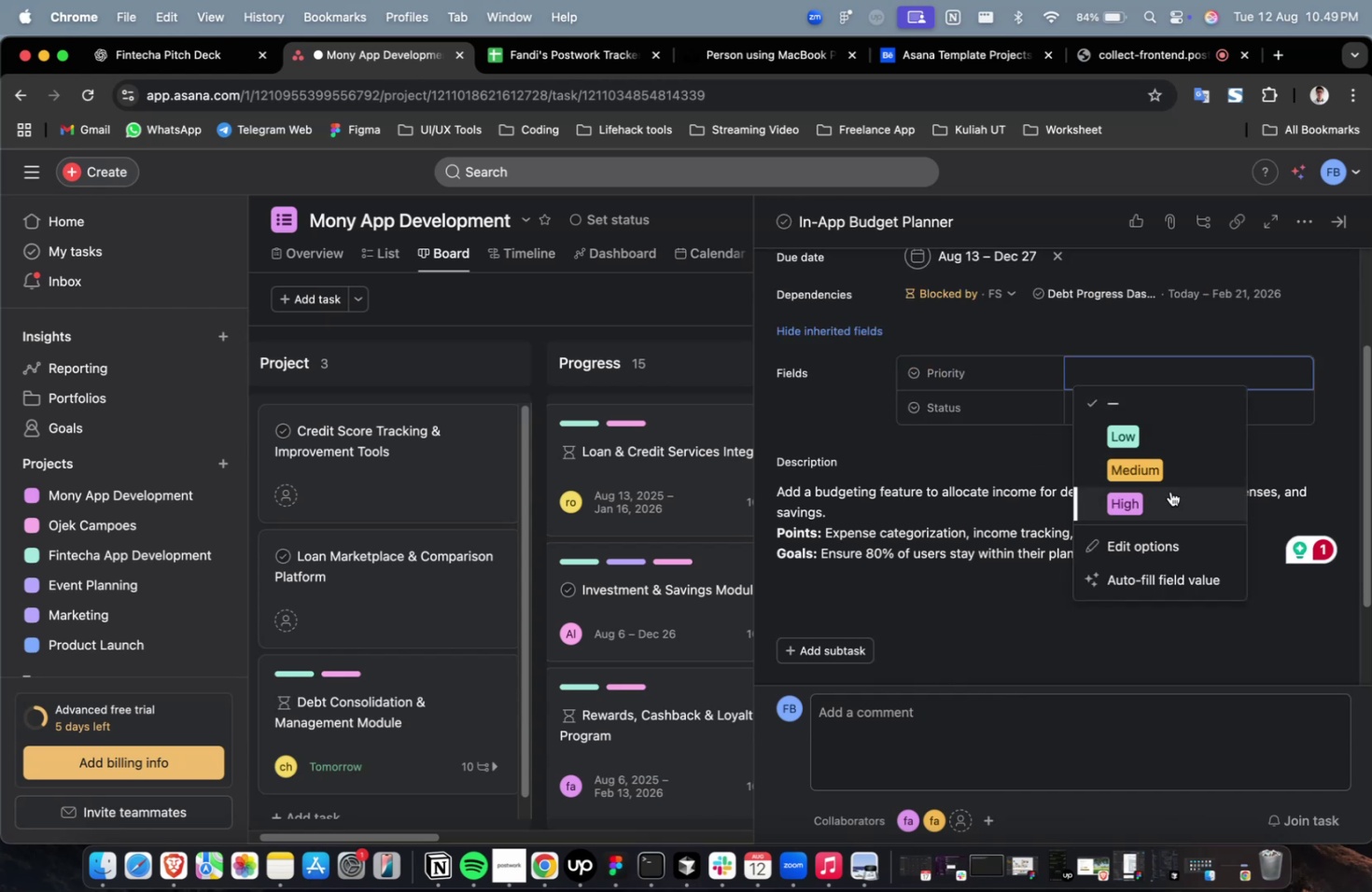 
double_click([1169, 495])
 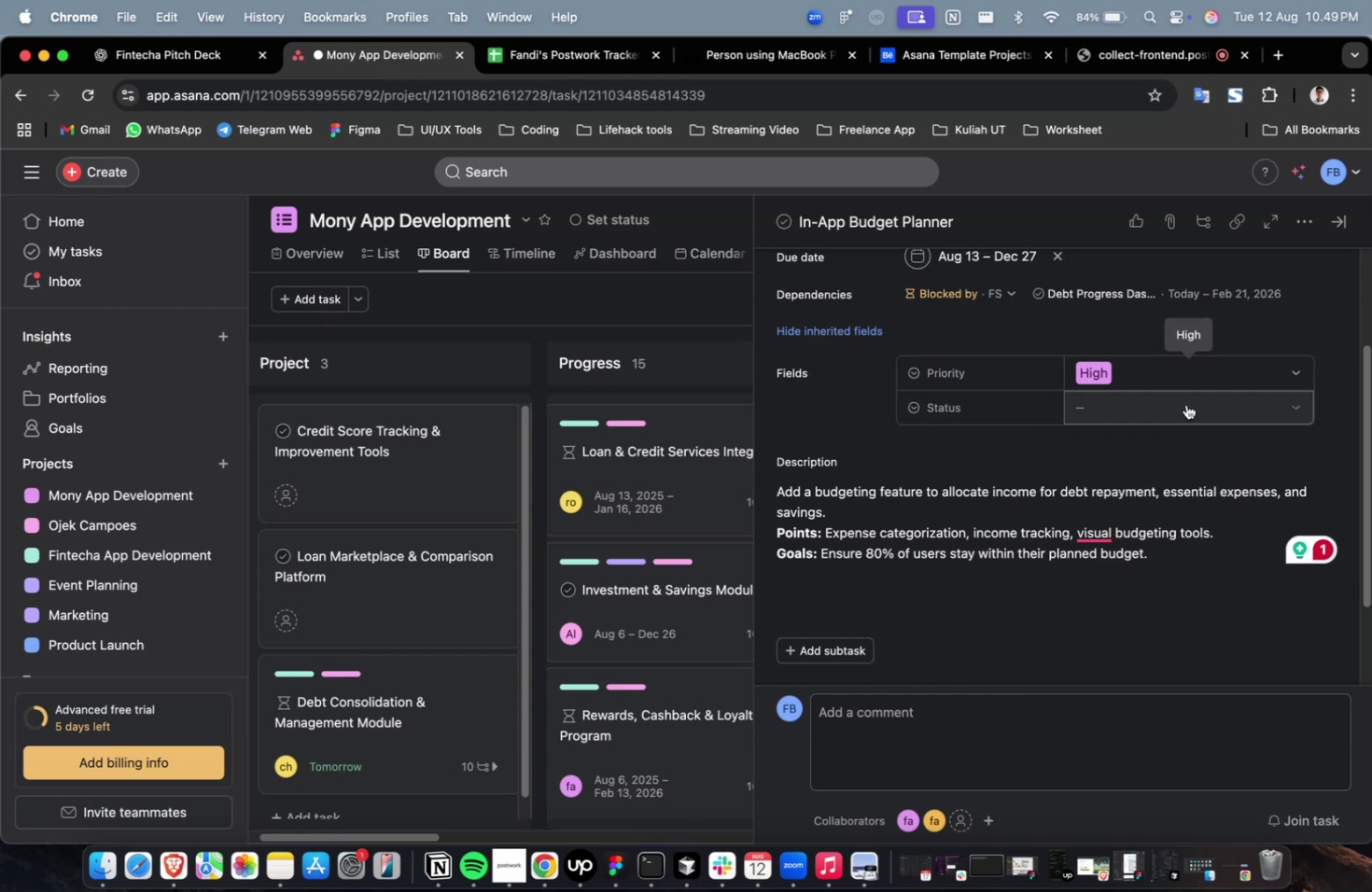 
triple_click([1185, 404])
 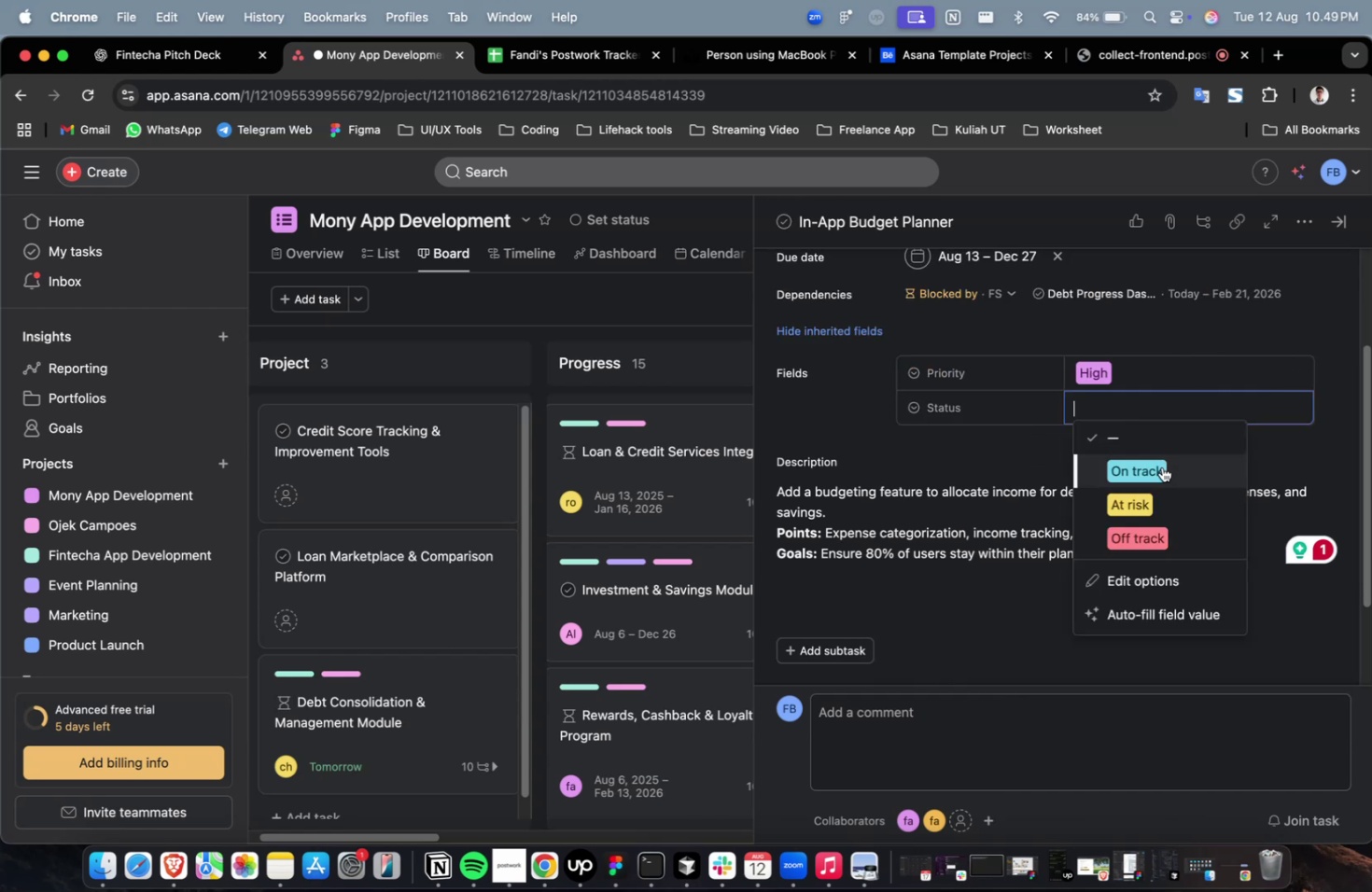 
triple_click([1161, 467])
 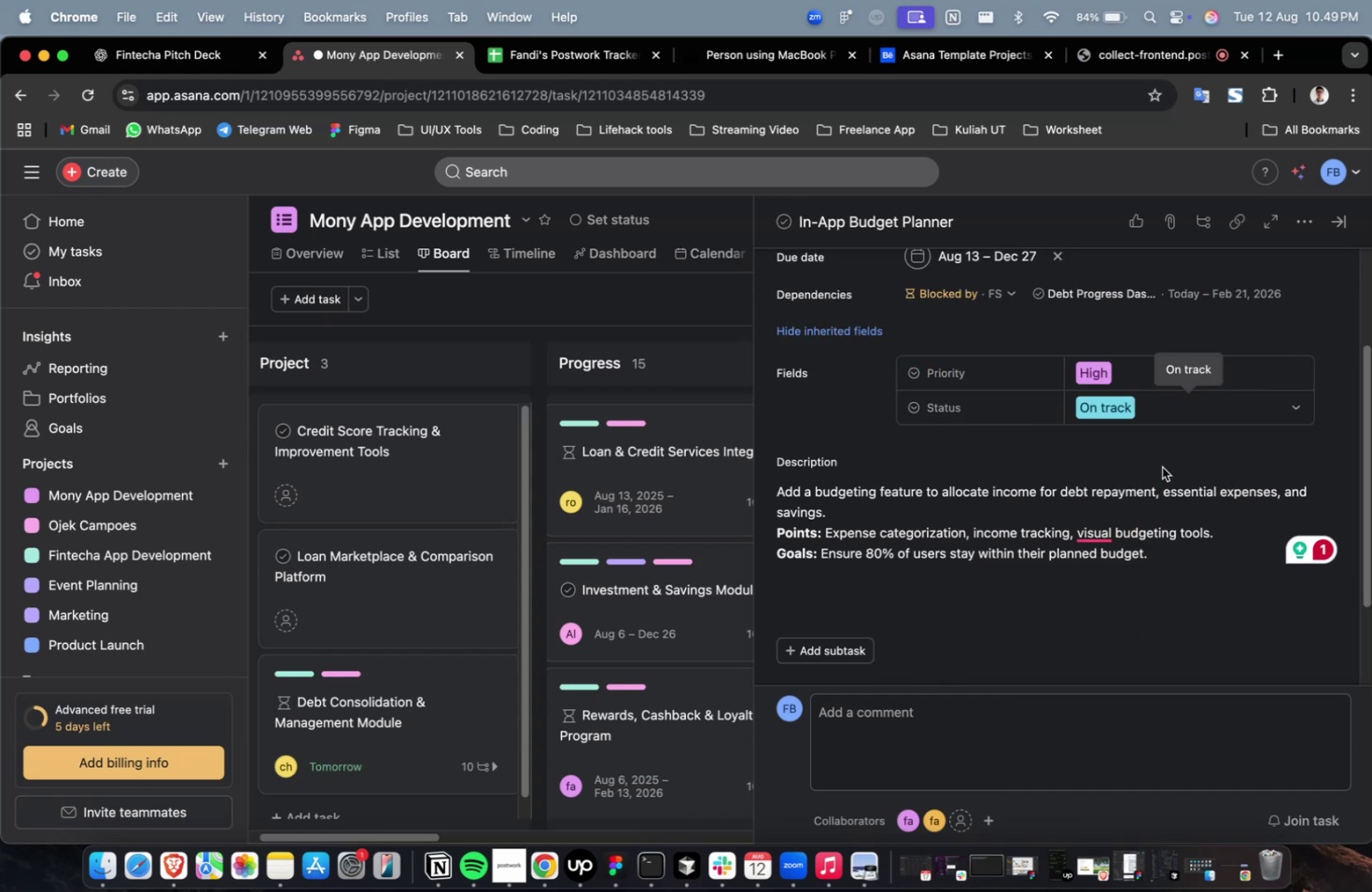 
scroll: coordinate [1144, 450], scroll_direction: down, amount: 39.0
 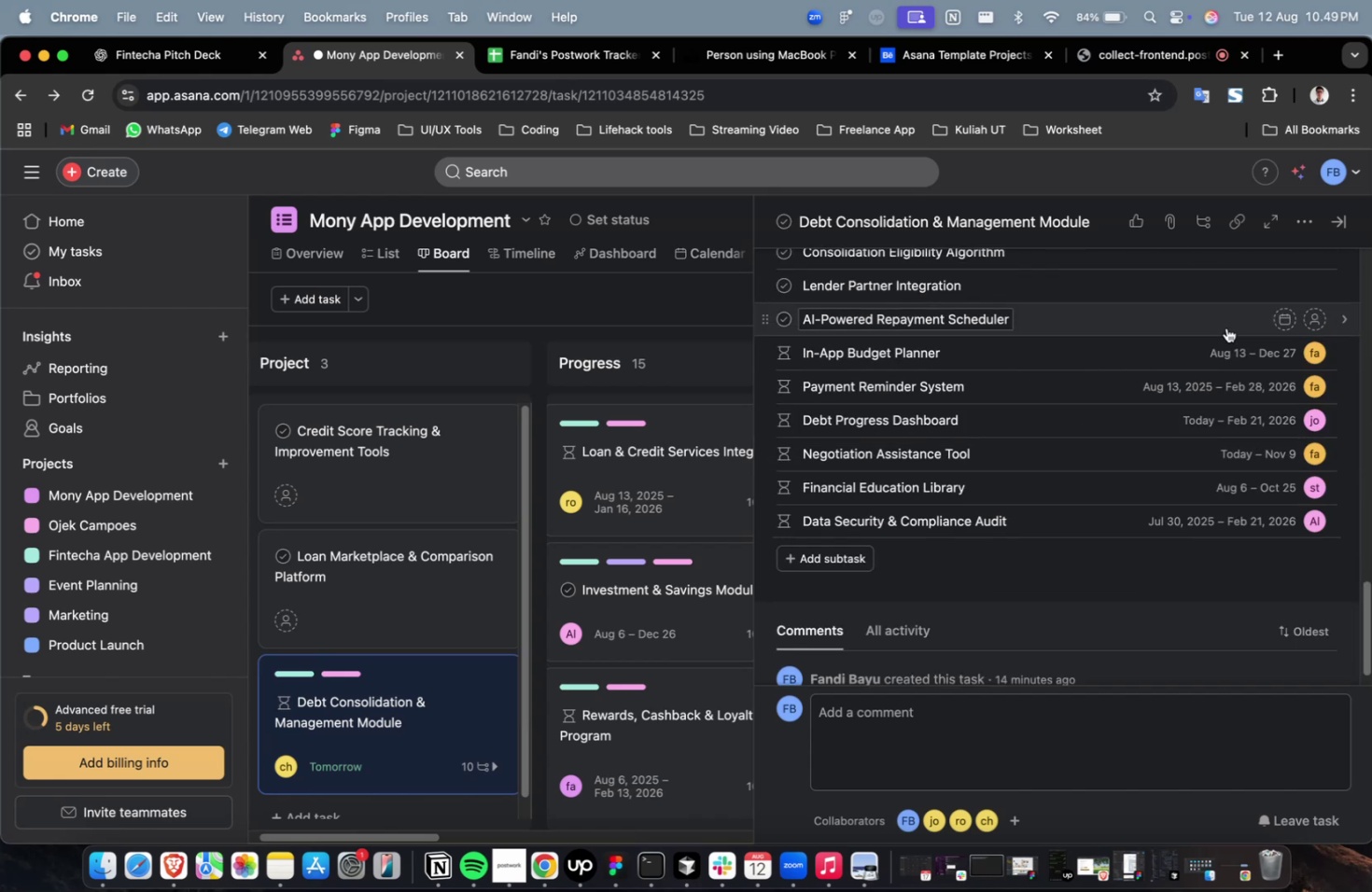 
left_click([1225, 320])
 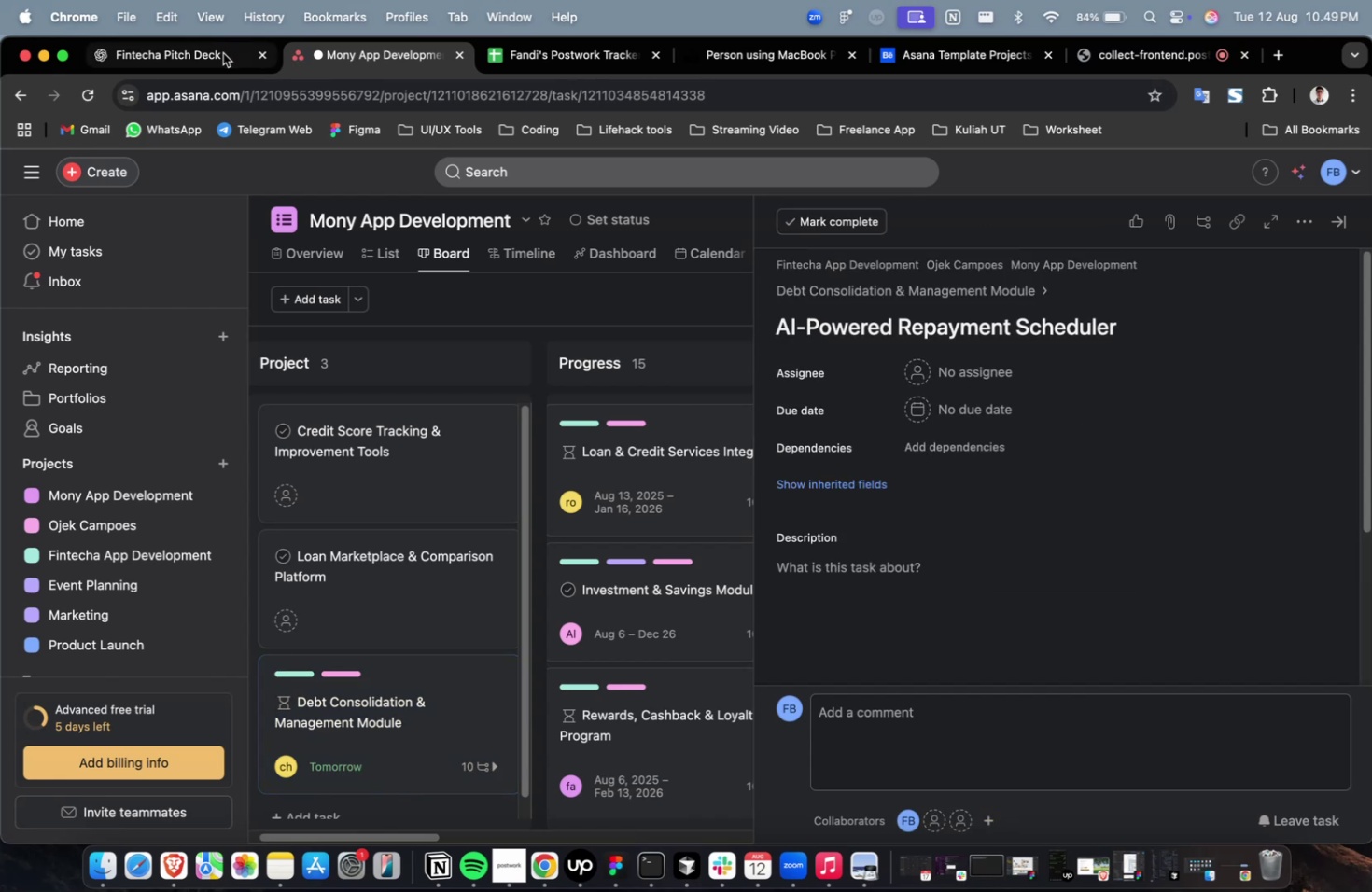 
left_click([196, 48])
 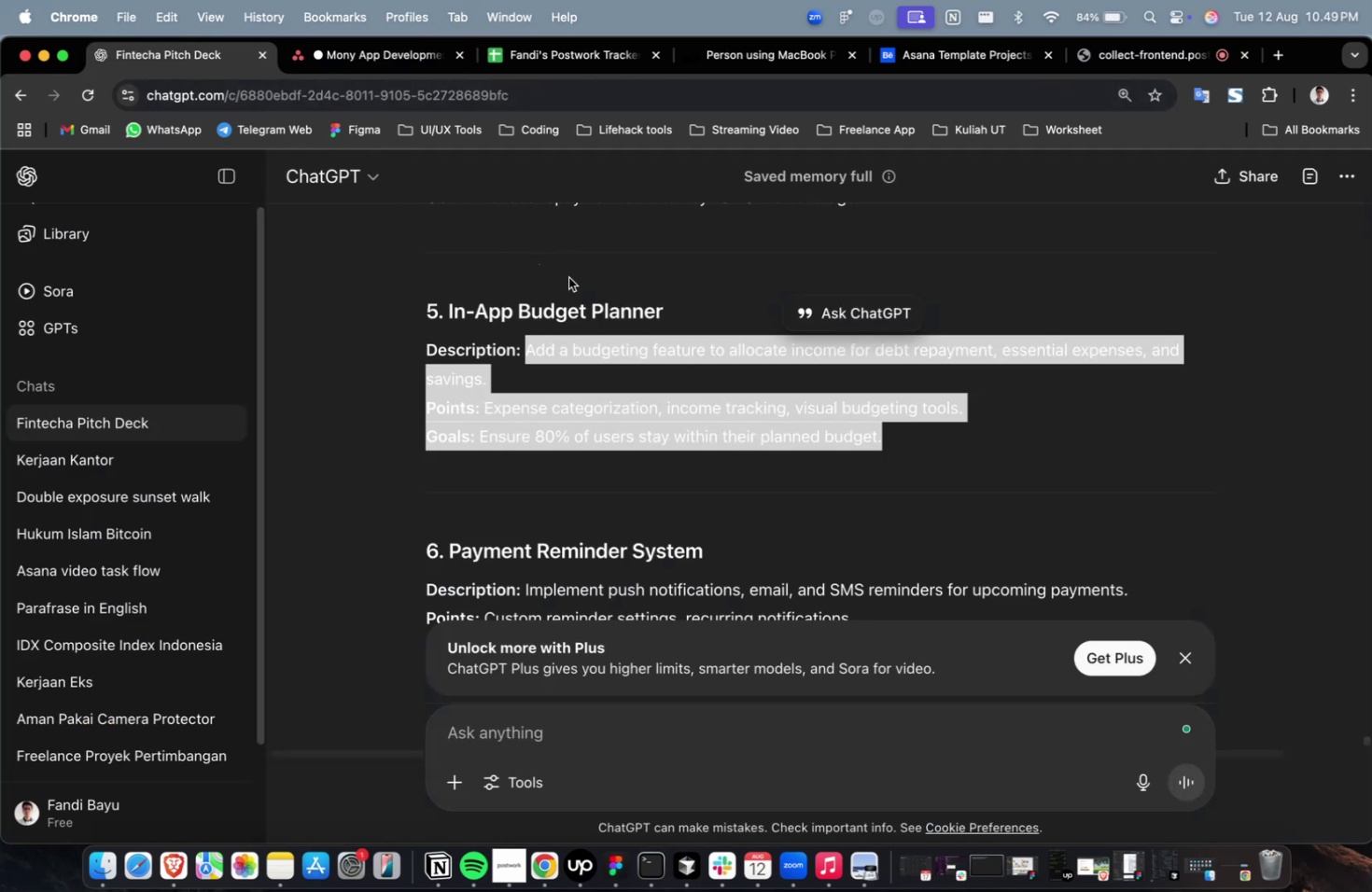 
scroll: coordinate [635, 288], scroll_direction: up, amount: 4.0
 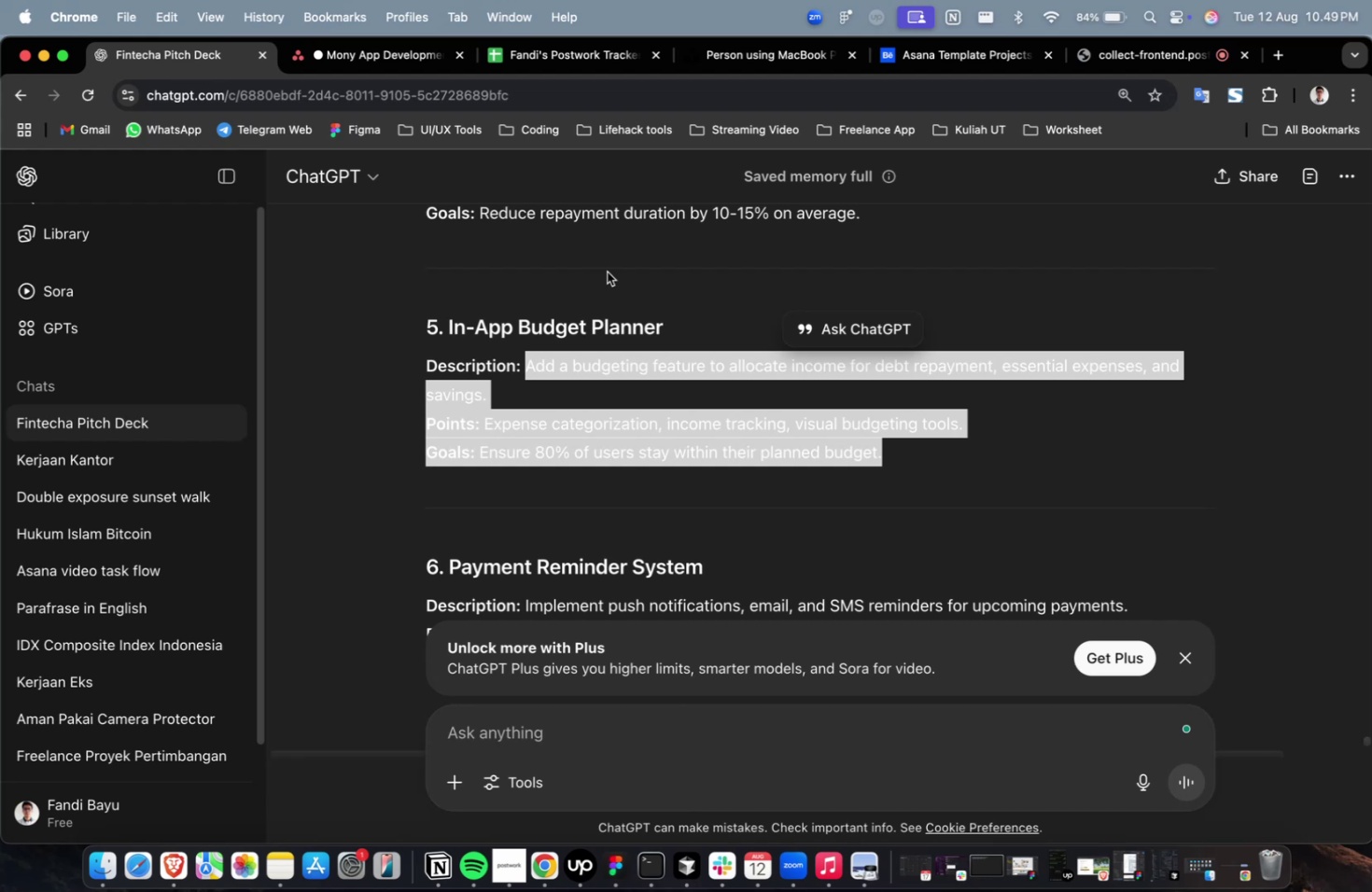 
wait(15.75)
 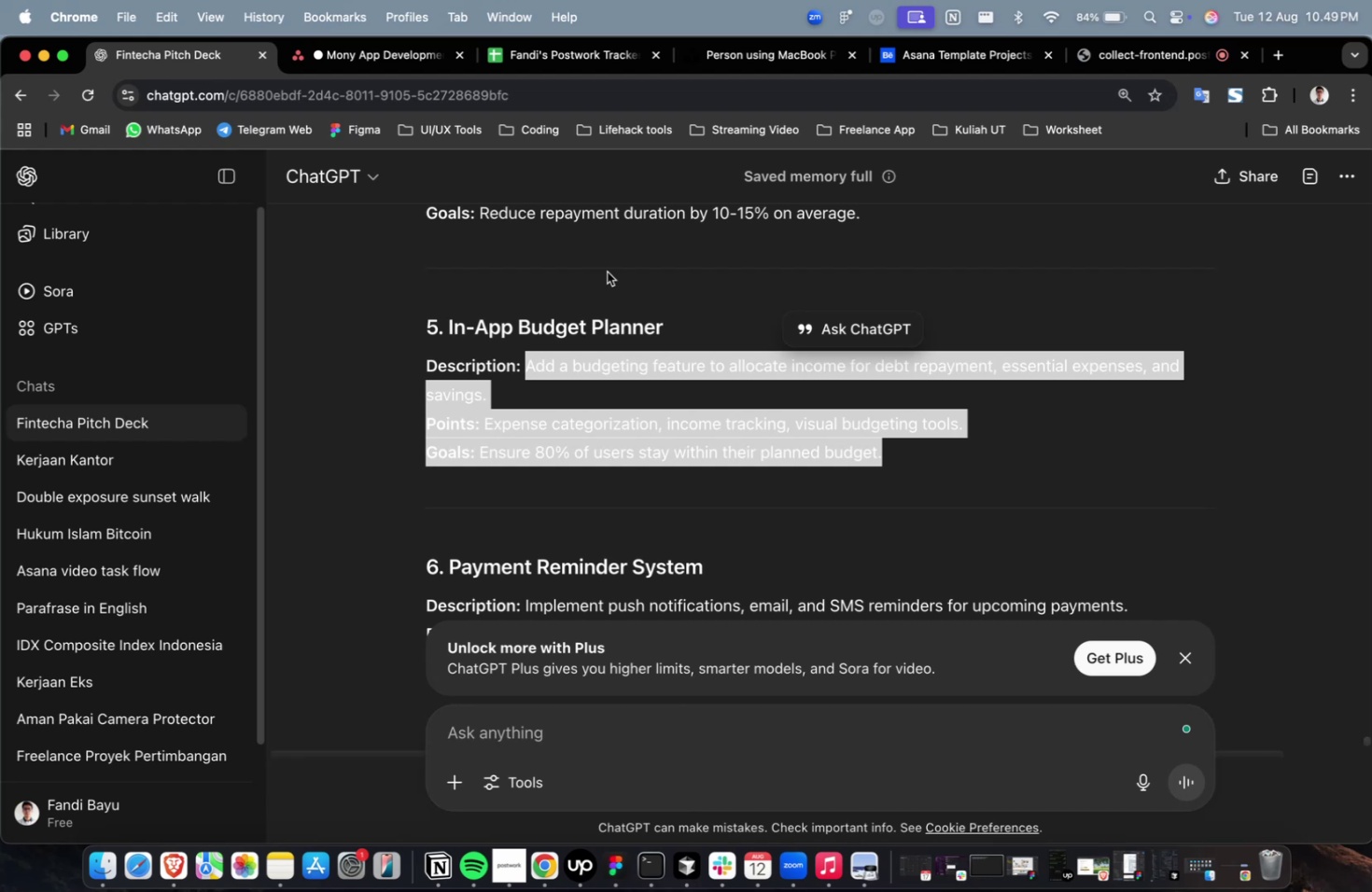 
left_click([413, 63])
 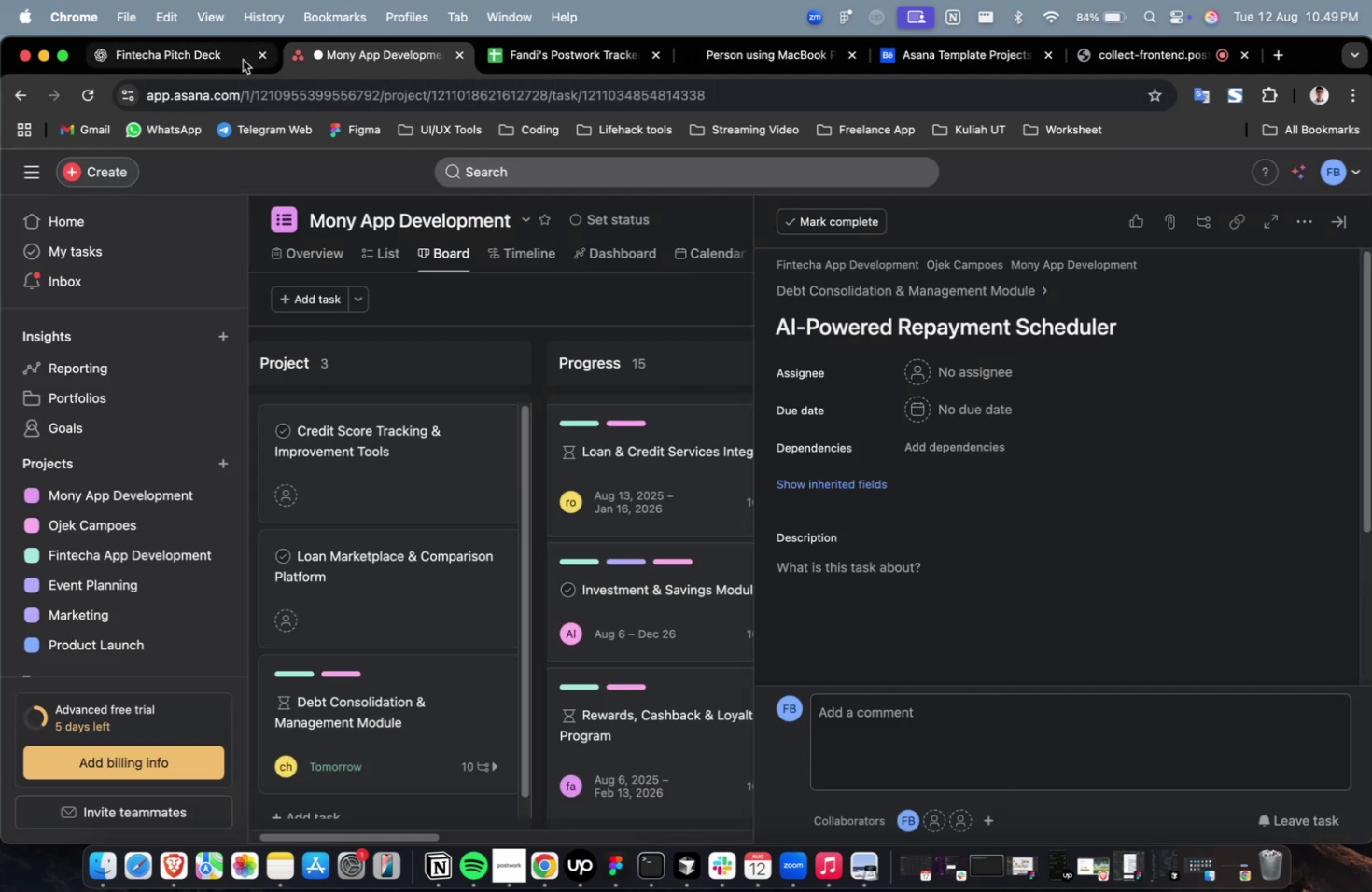 
left_click([200, 49])
 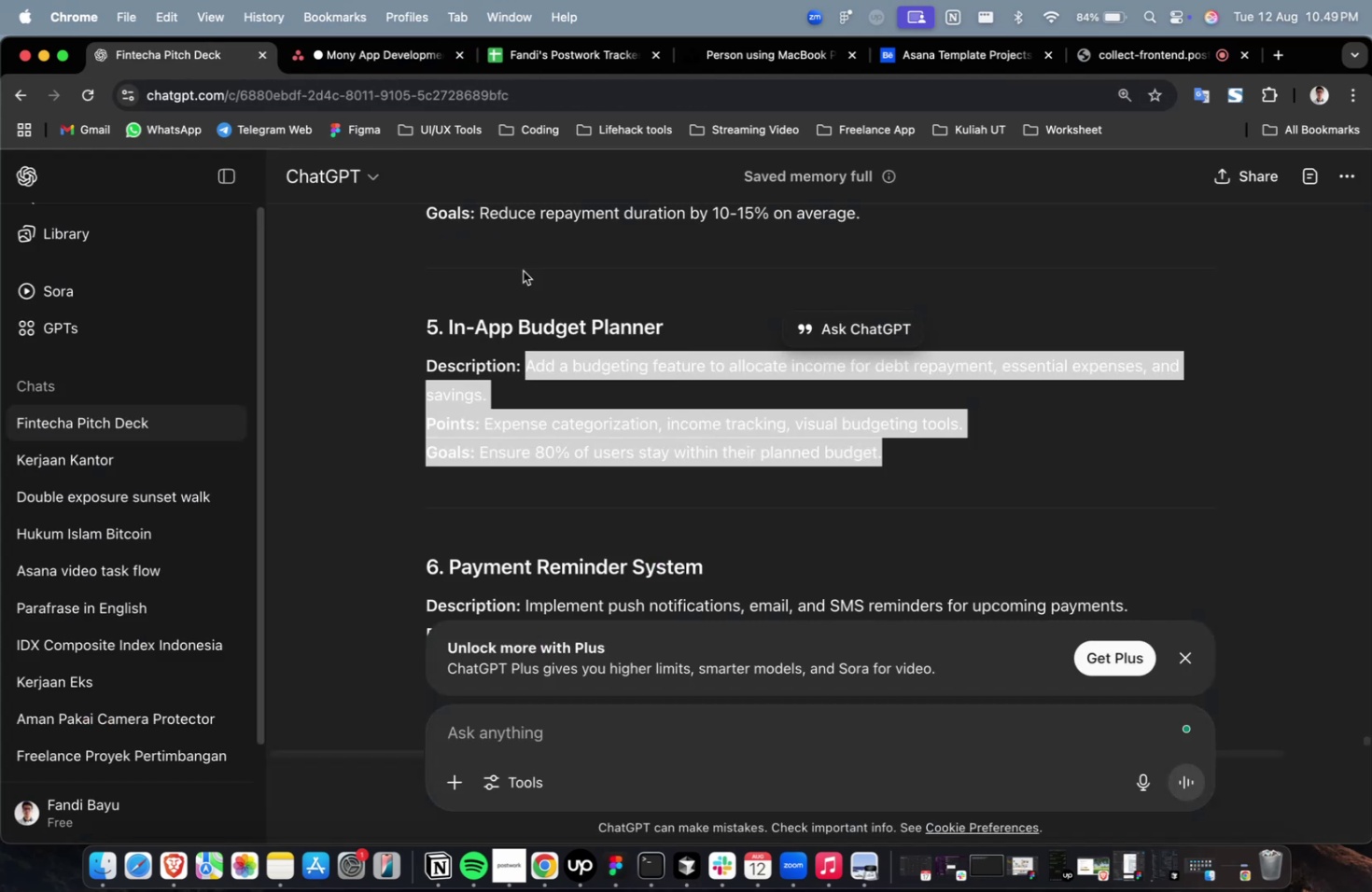 
scroll: coordinate [615, 345], scroll_direction: up, amount: 9.0
 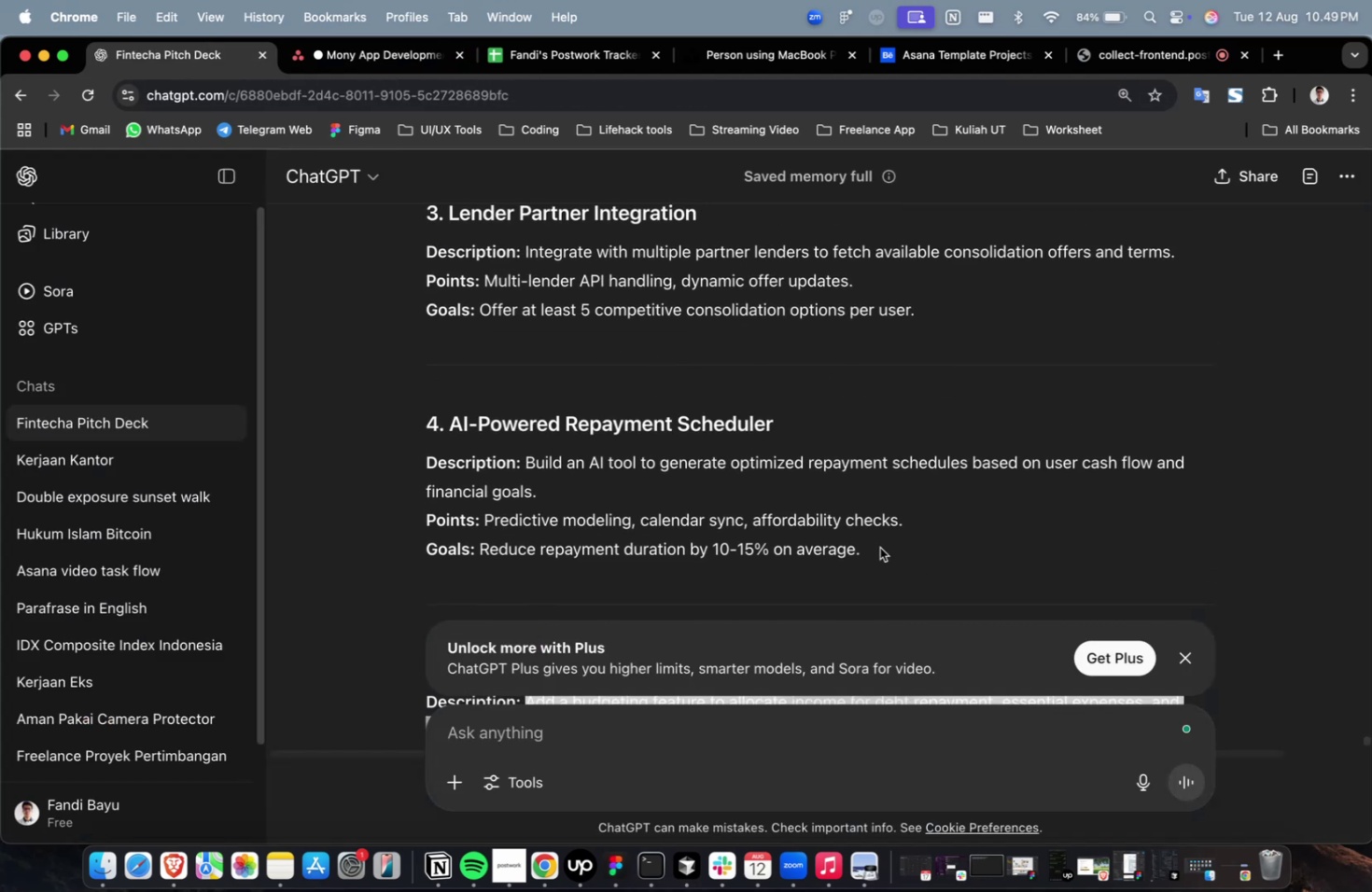 
left_click_drag(start_coordinate=[880, 551], to_coordinate=[526, 463])
 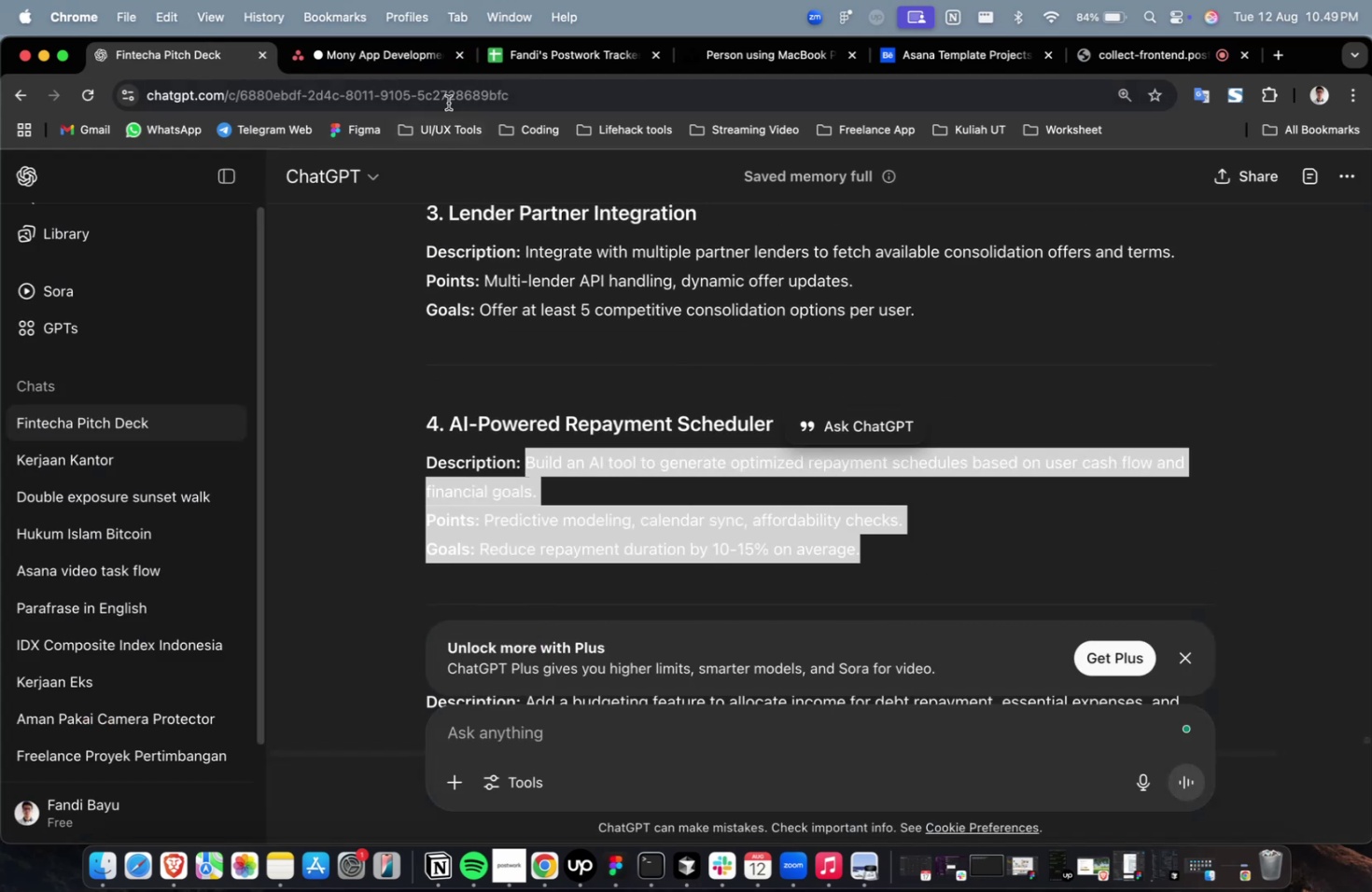 
key(Meta+C)
 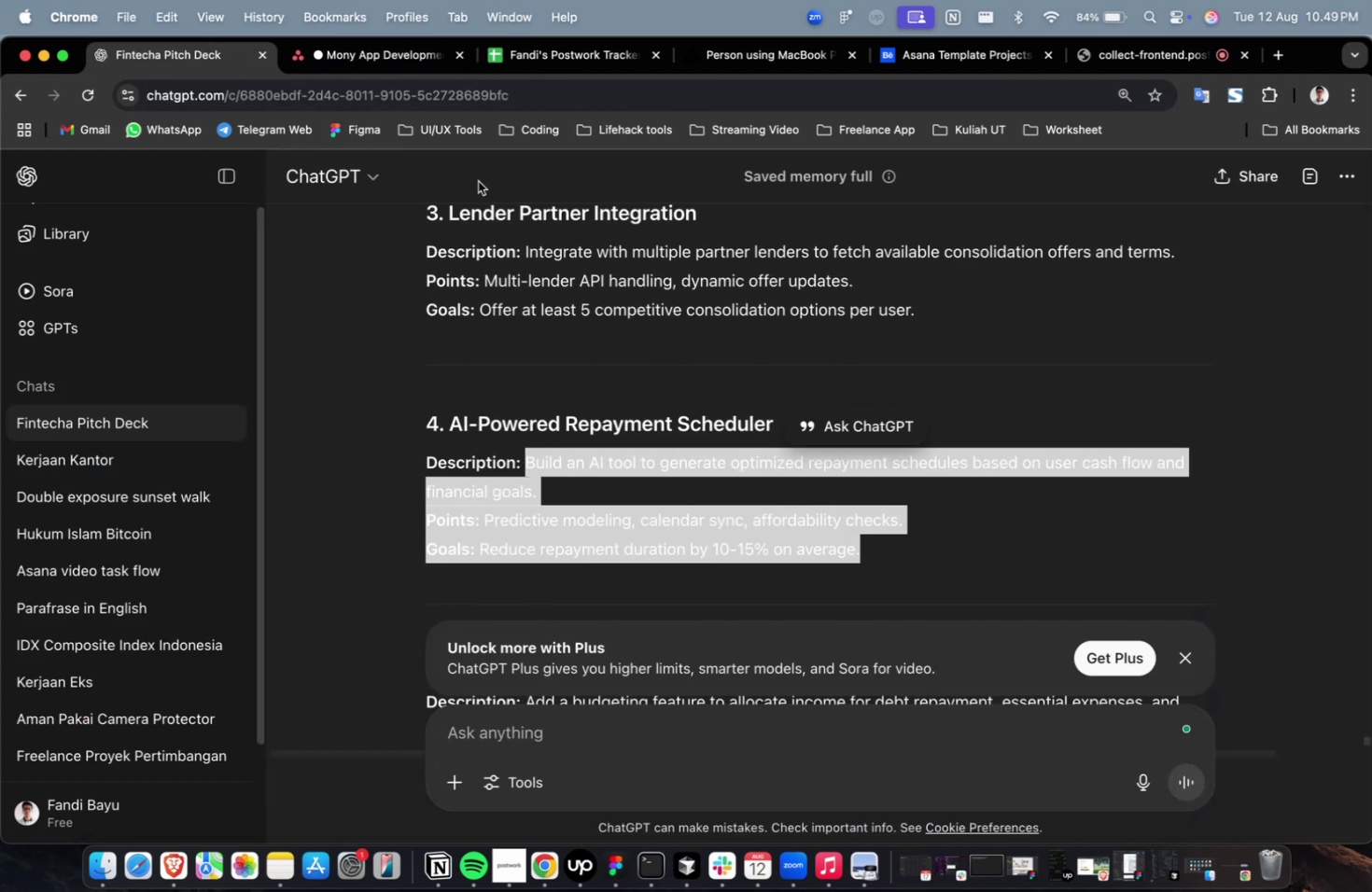 
key(Meta+C)
 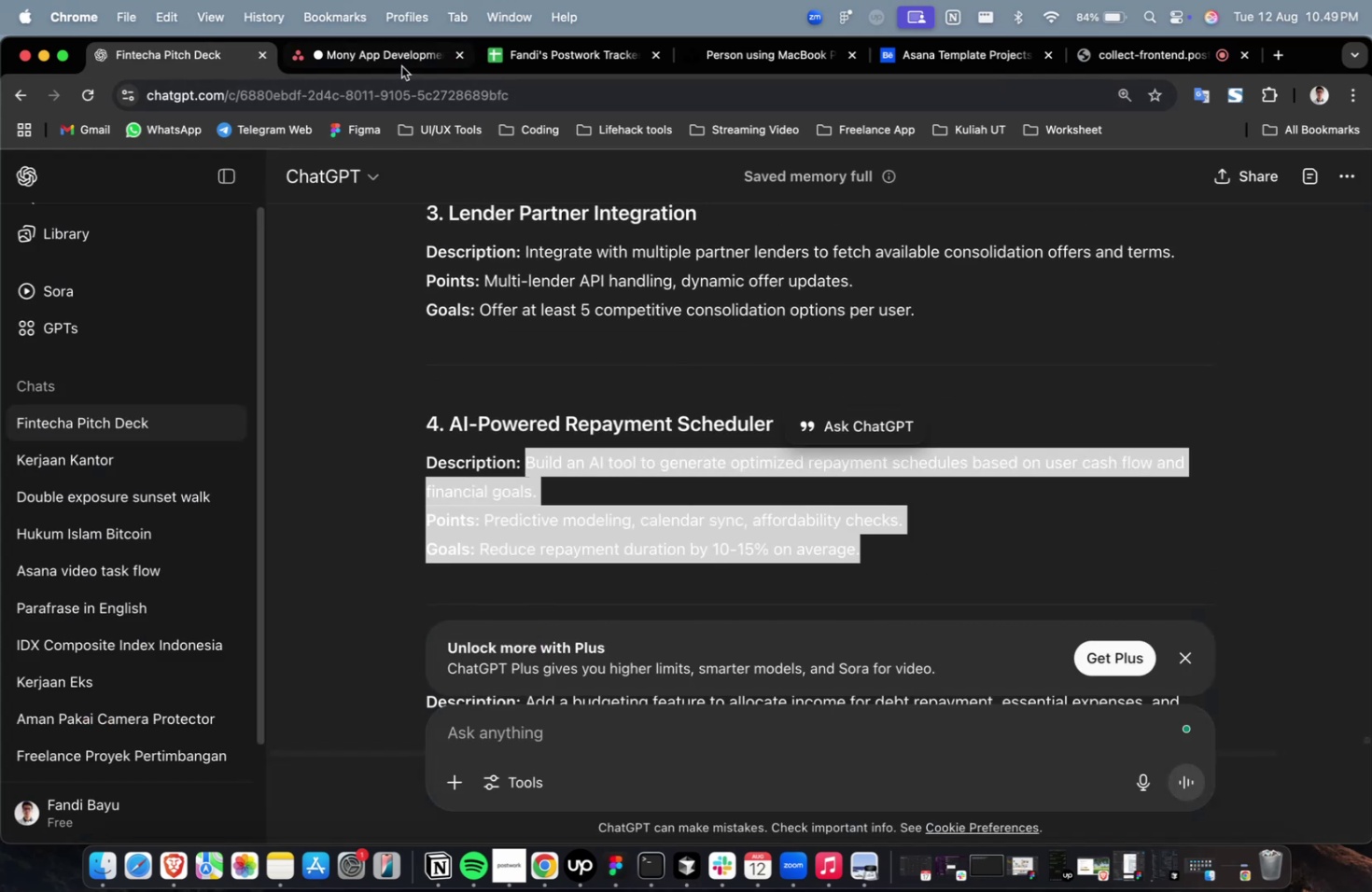 
left_click([400, 63])
 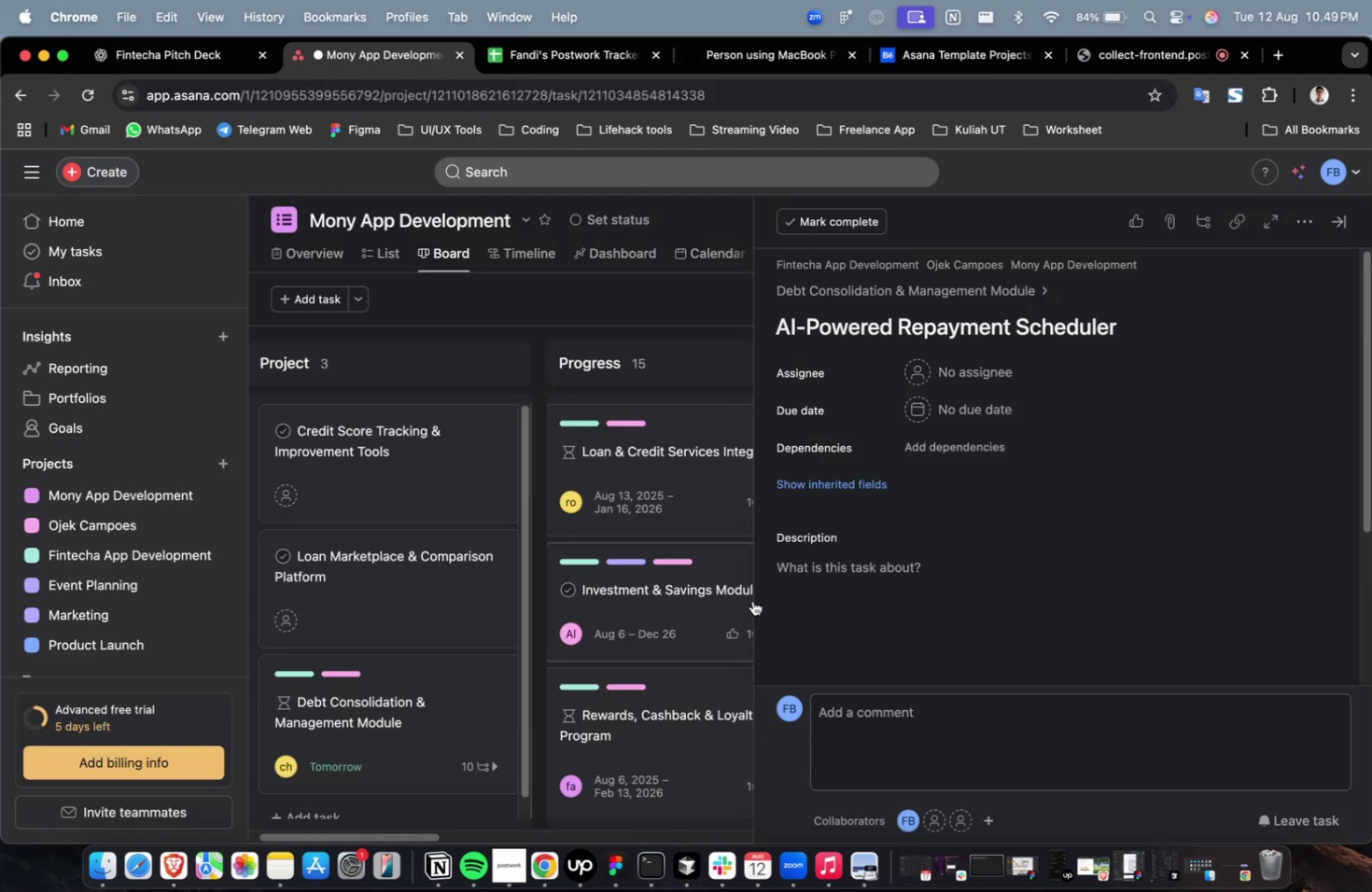 
double_click([827, 617])
 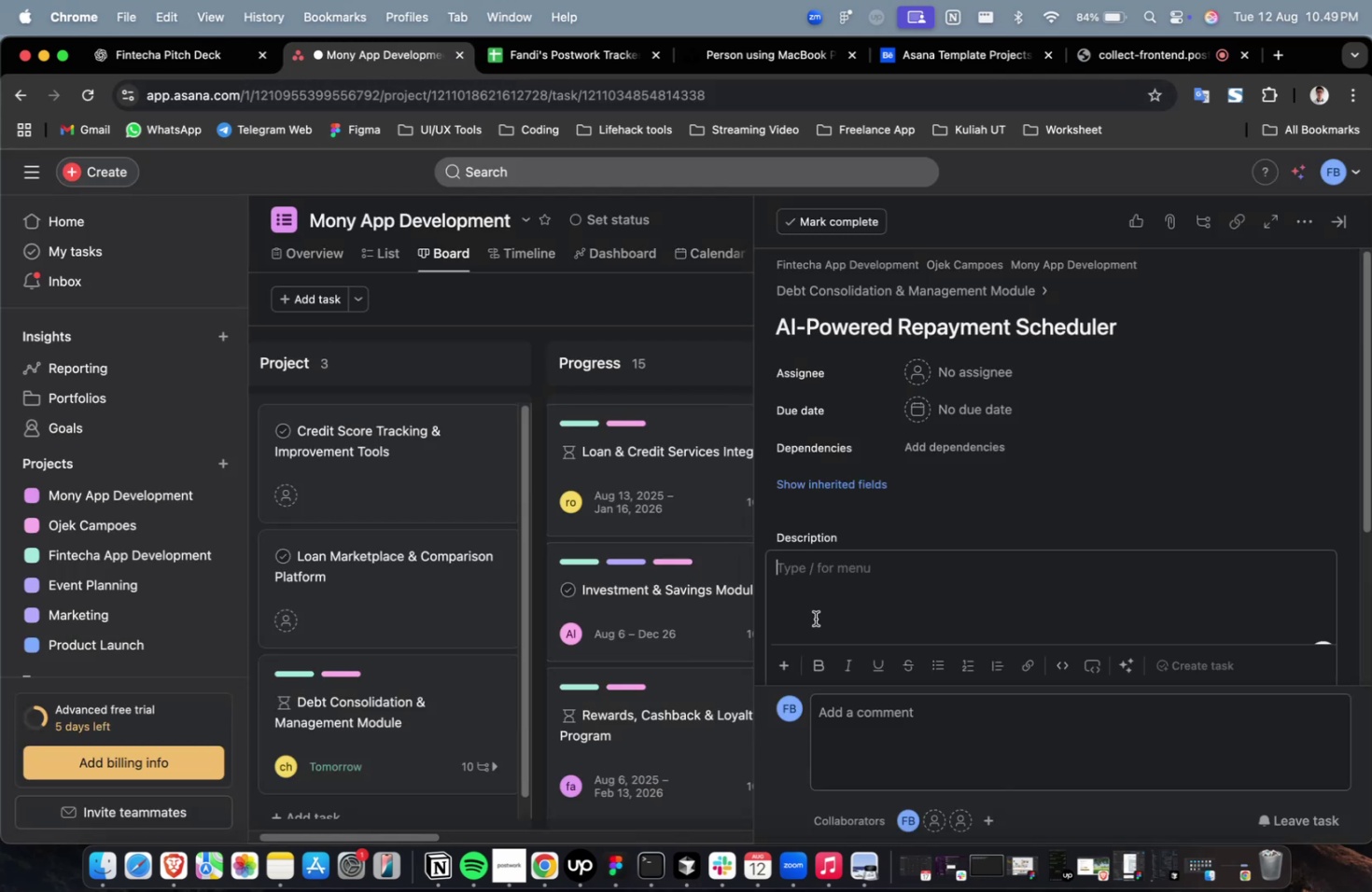 
key(Meta+V)
 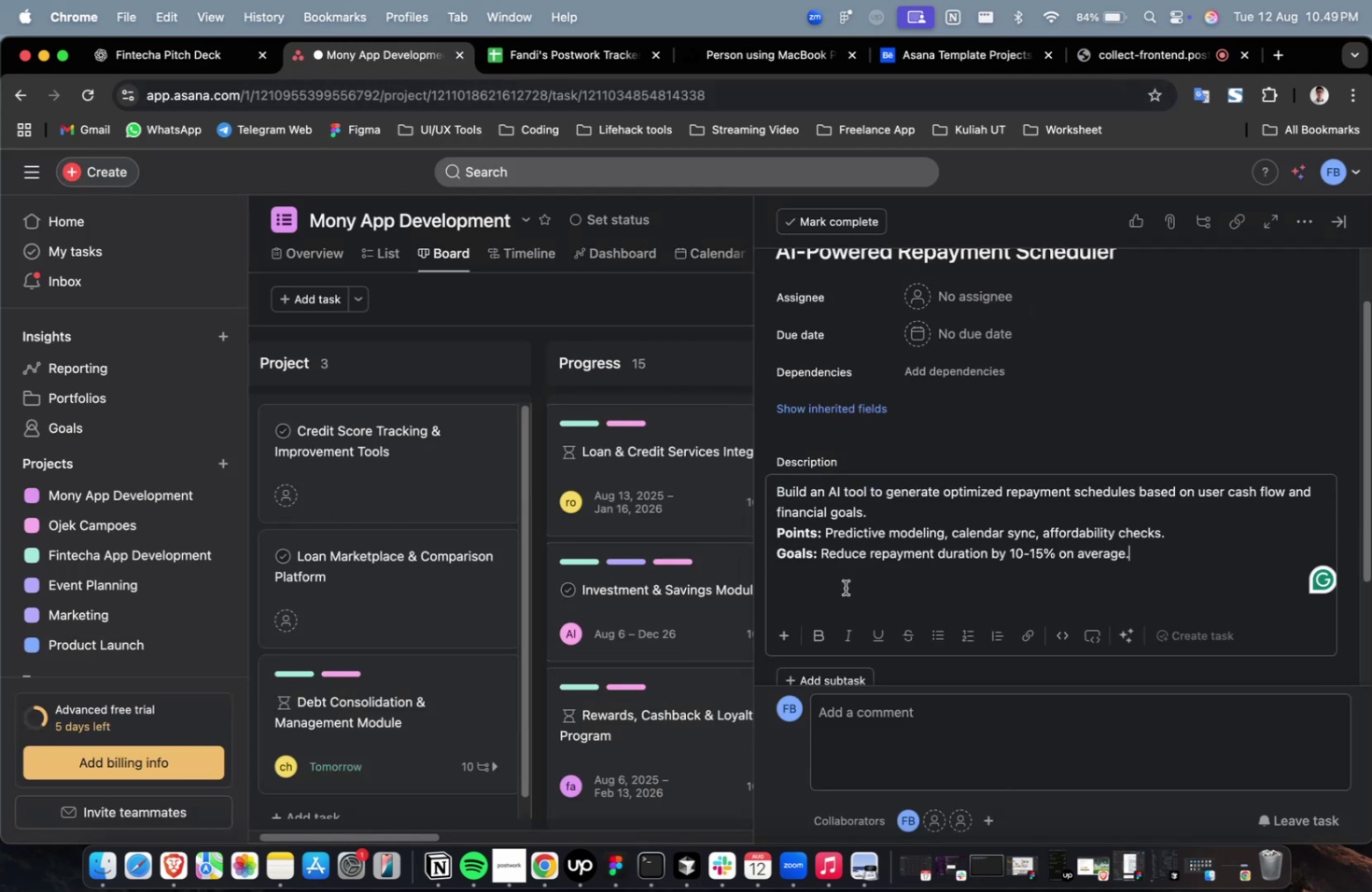 
scroll: coordinate [847, 583], scroll_direction: up, amount: 4.0
 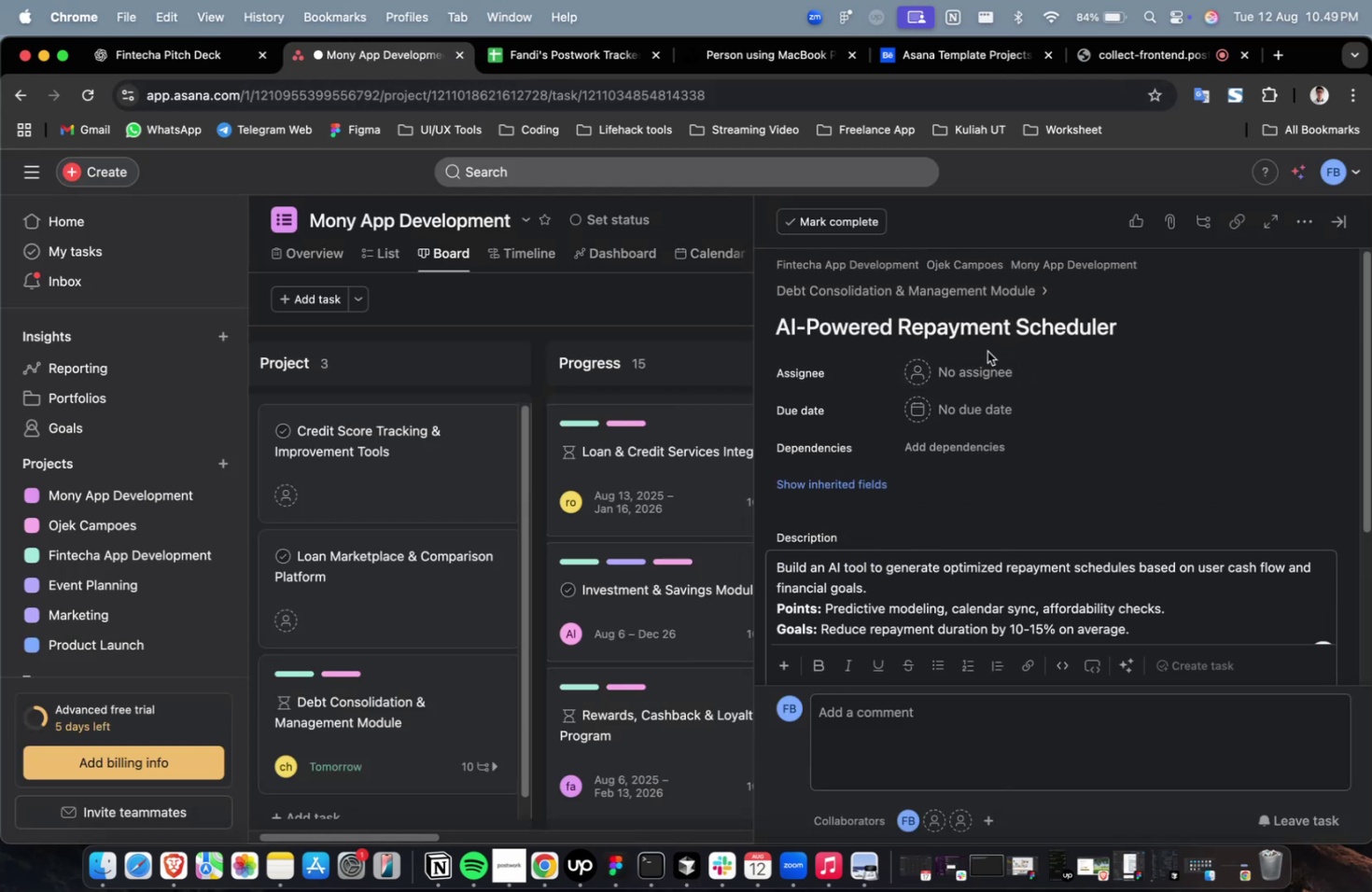 
left_click([984, 362])
 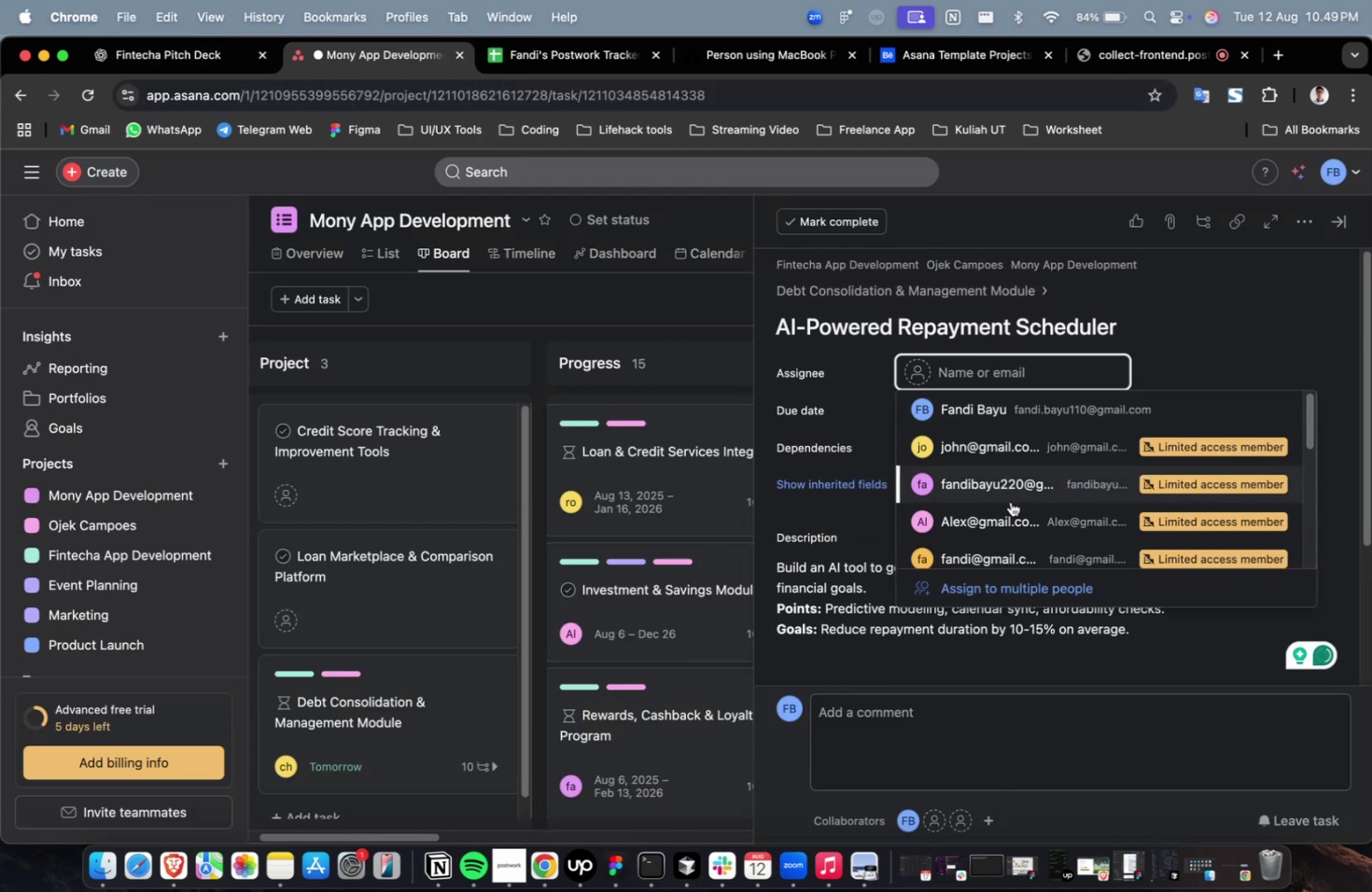 
double_click([1010, 501])
 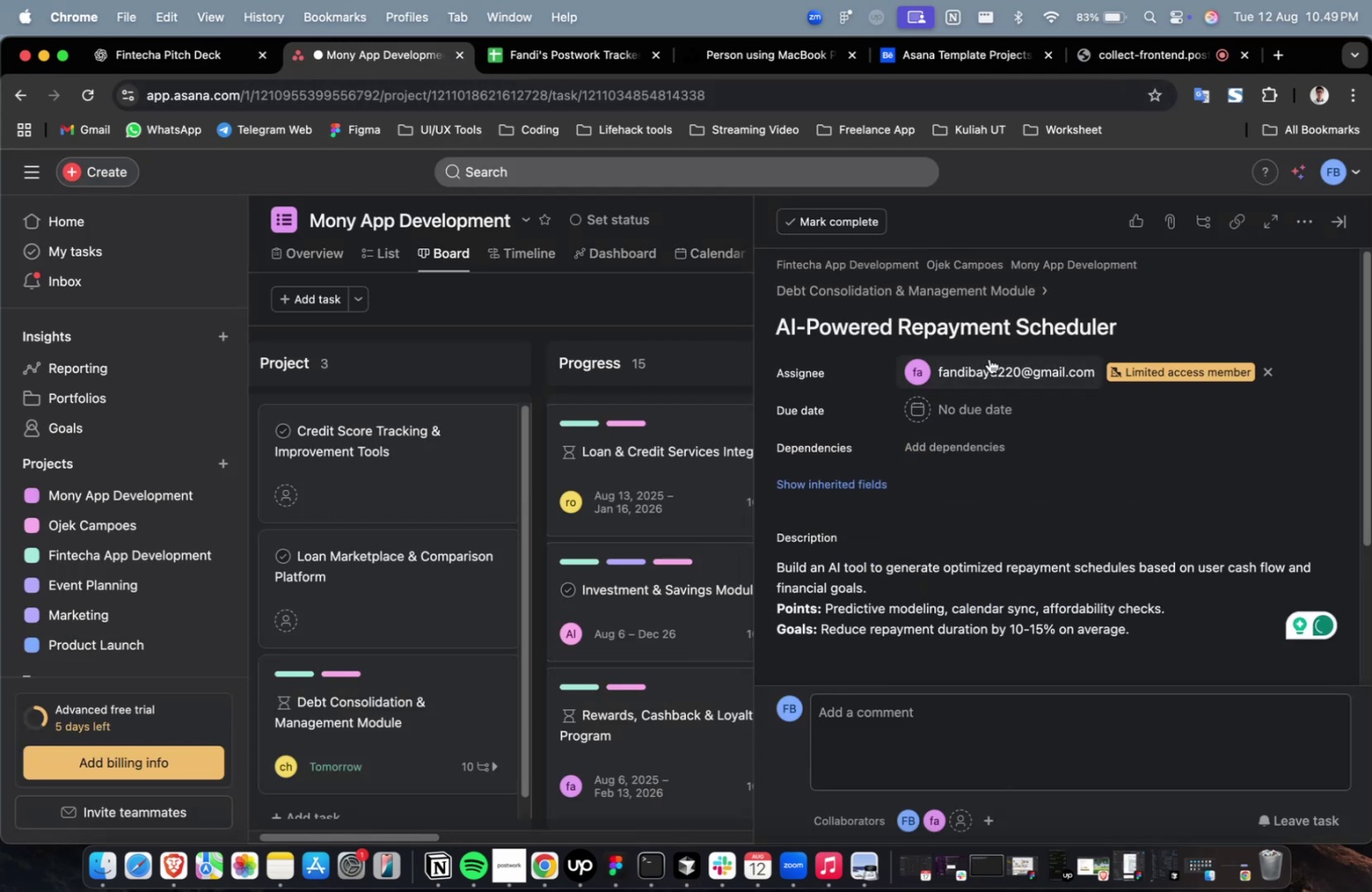 
triple_click([988, 358])
 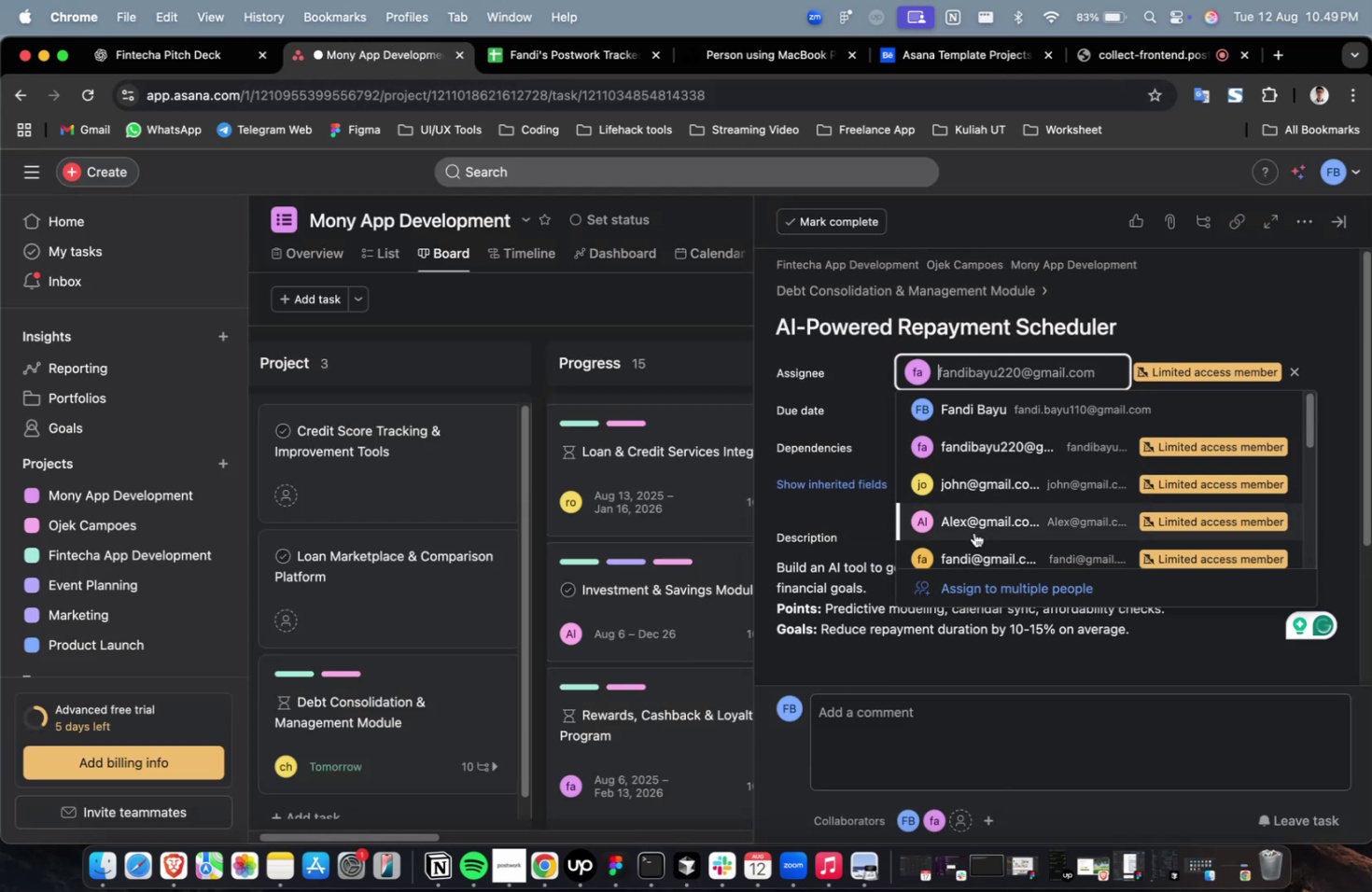 
triple_click([973, 532])
 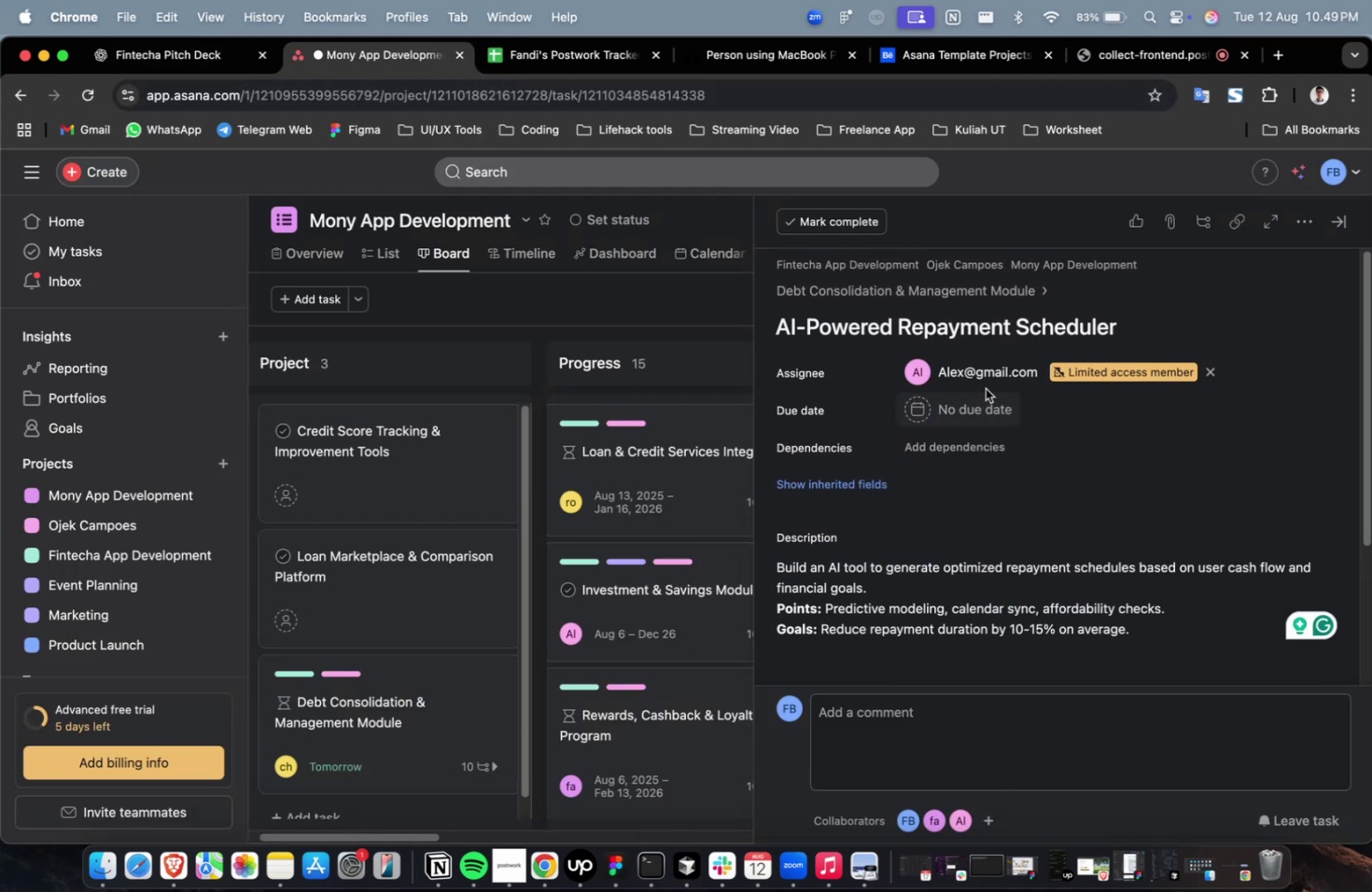 
triple_click([985, 388])
 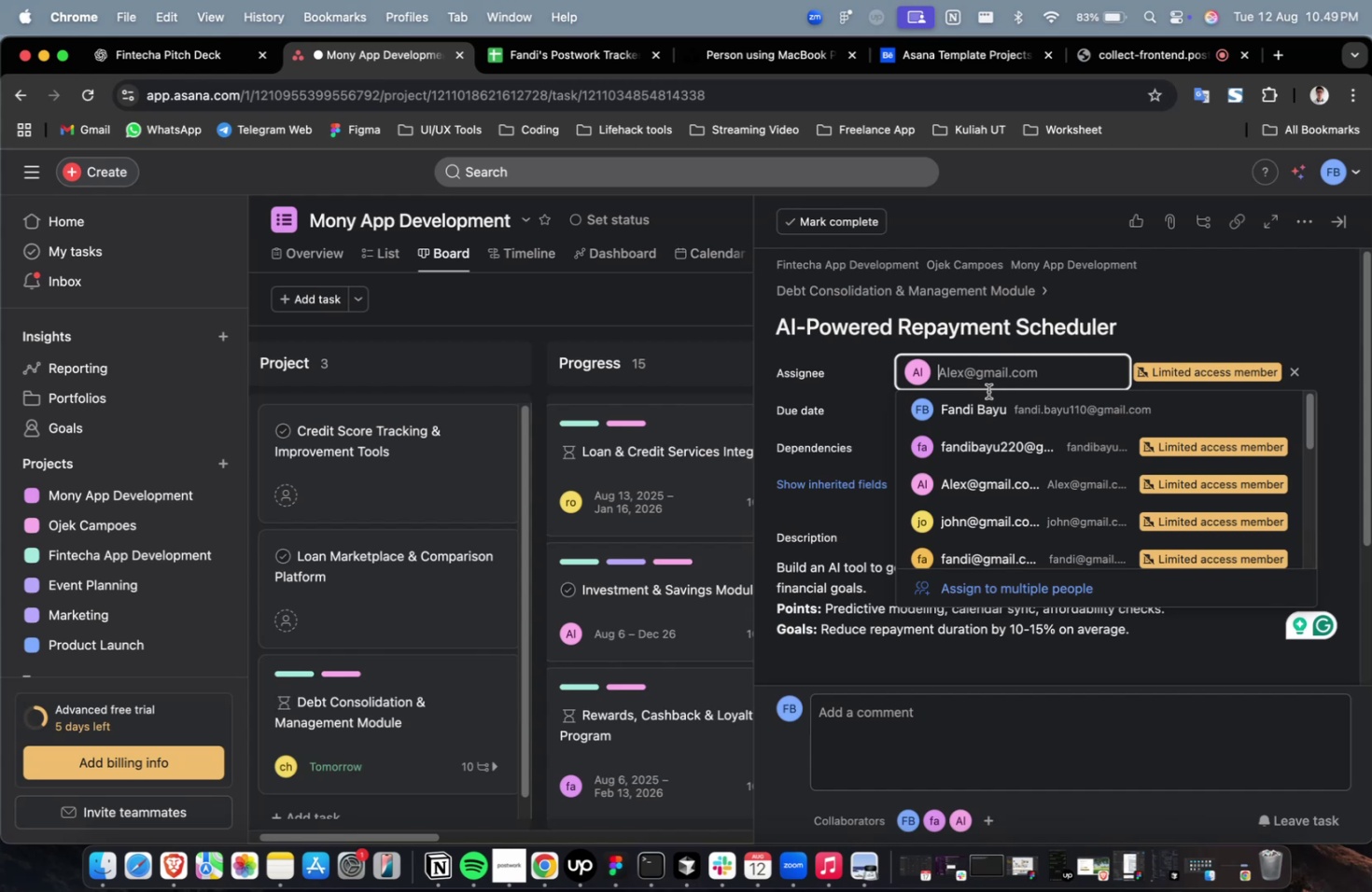 
scroll: coordinate [959, 520], scroll_direction: down, amount: 5.0
 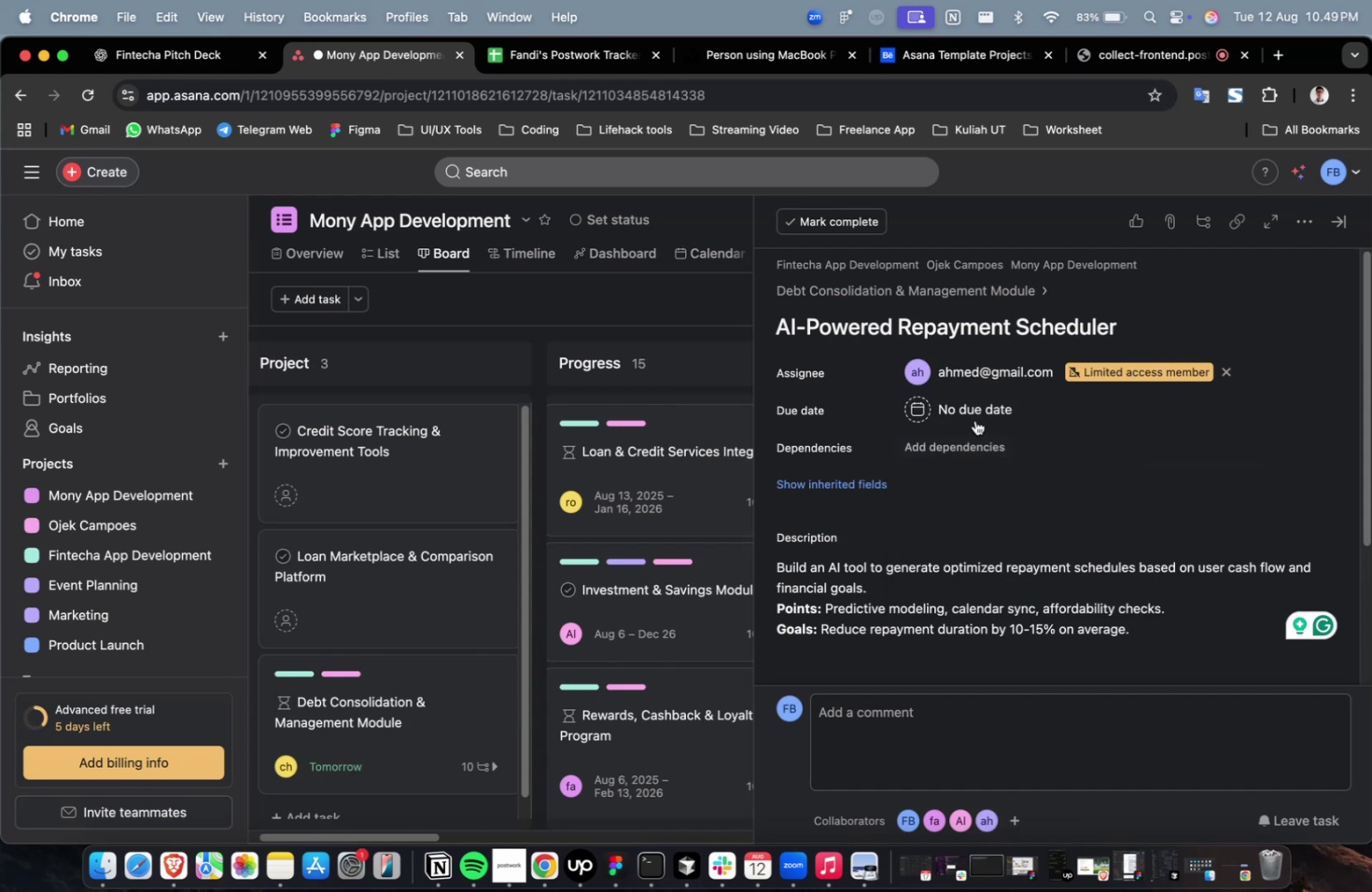 
double_click([971, 408])
 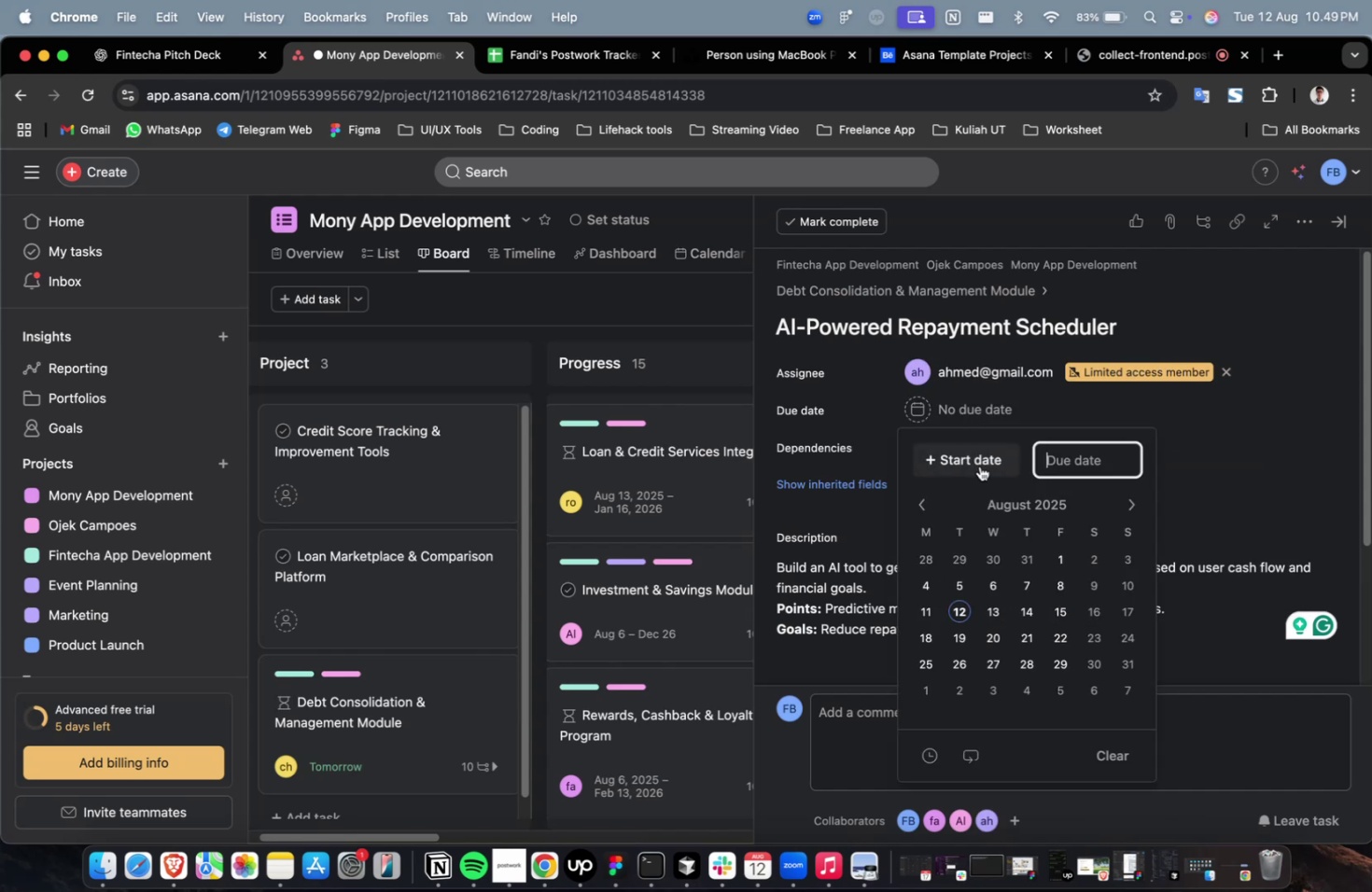 
triple_click([979, 466])
 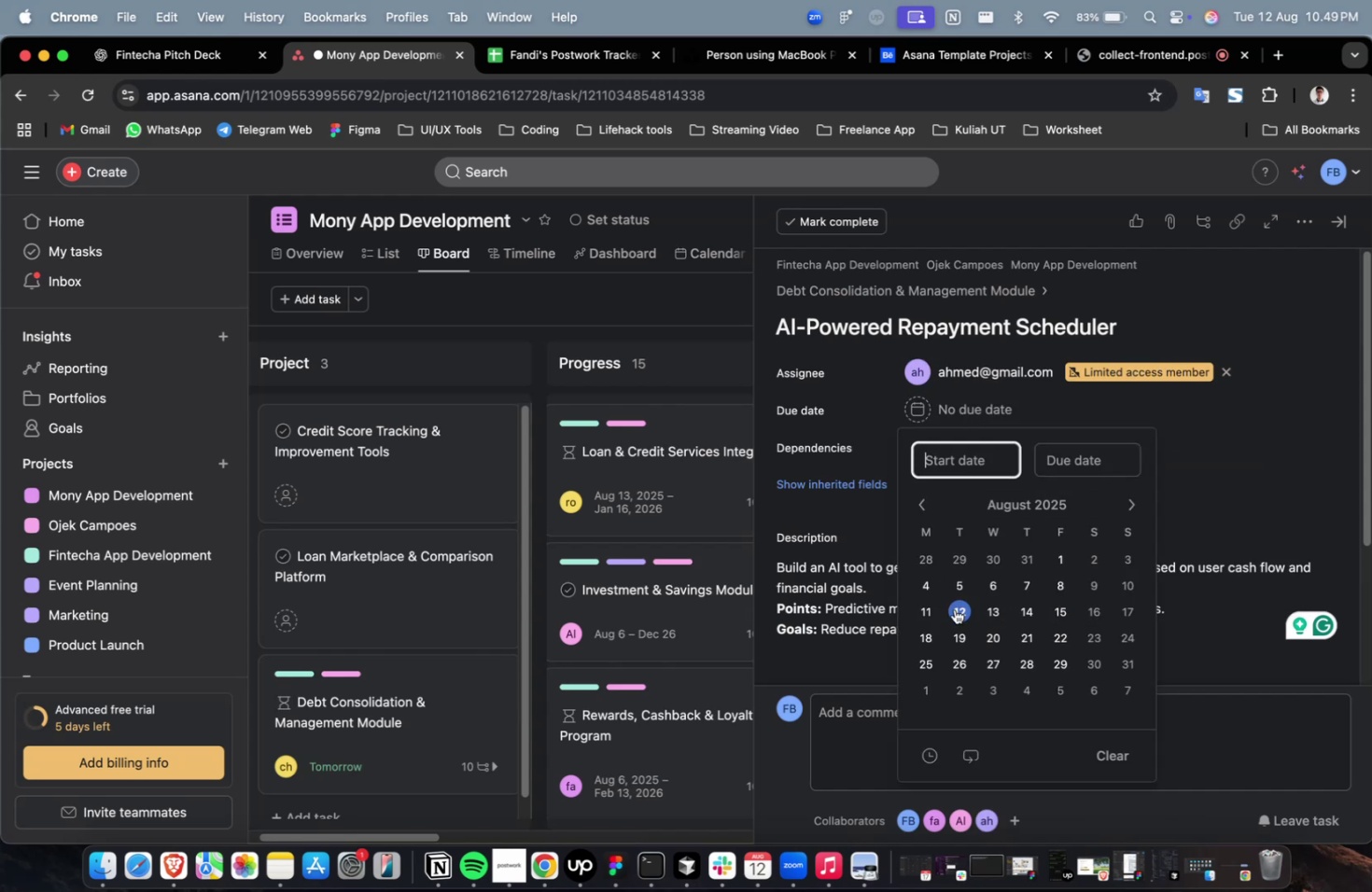 
triple_click([953, 610])
 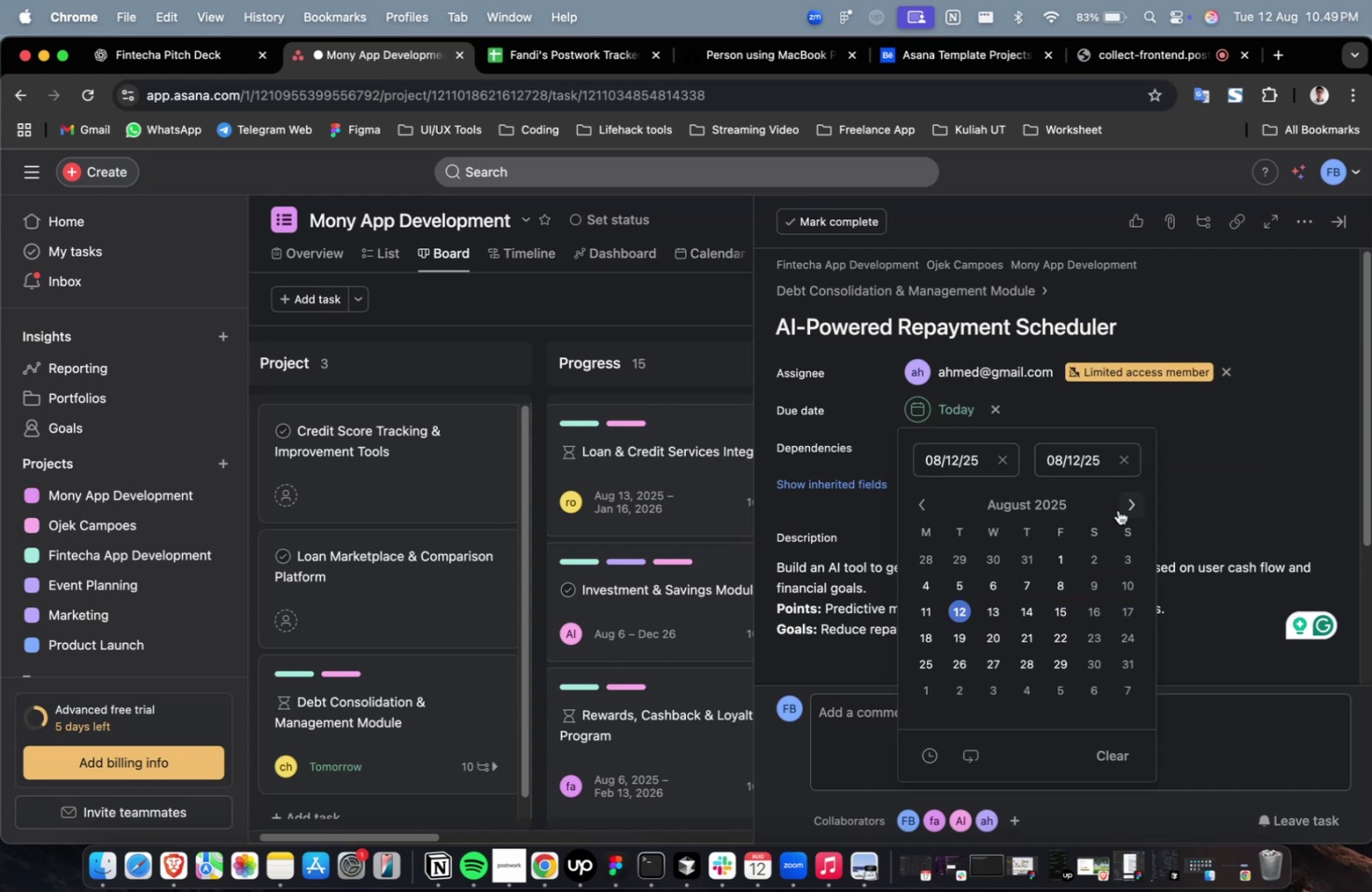 
triple_click([1122, 506])
 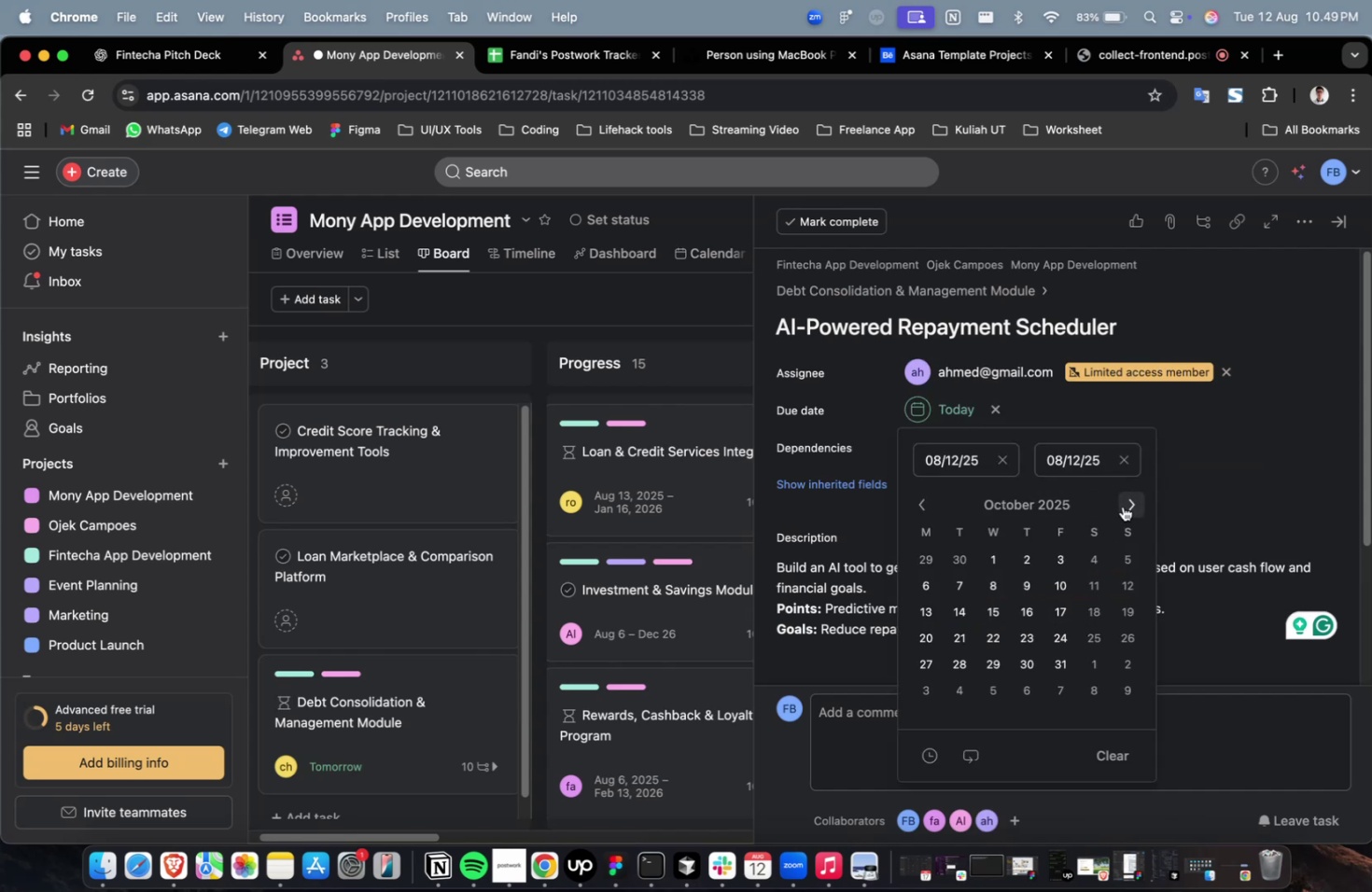 
triple_click([1122, 506])
 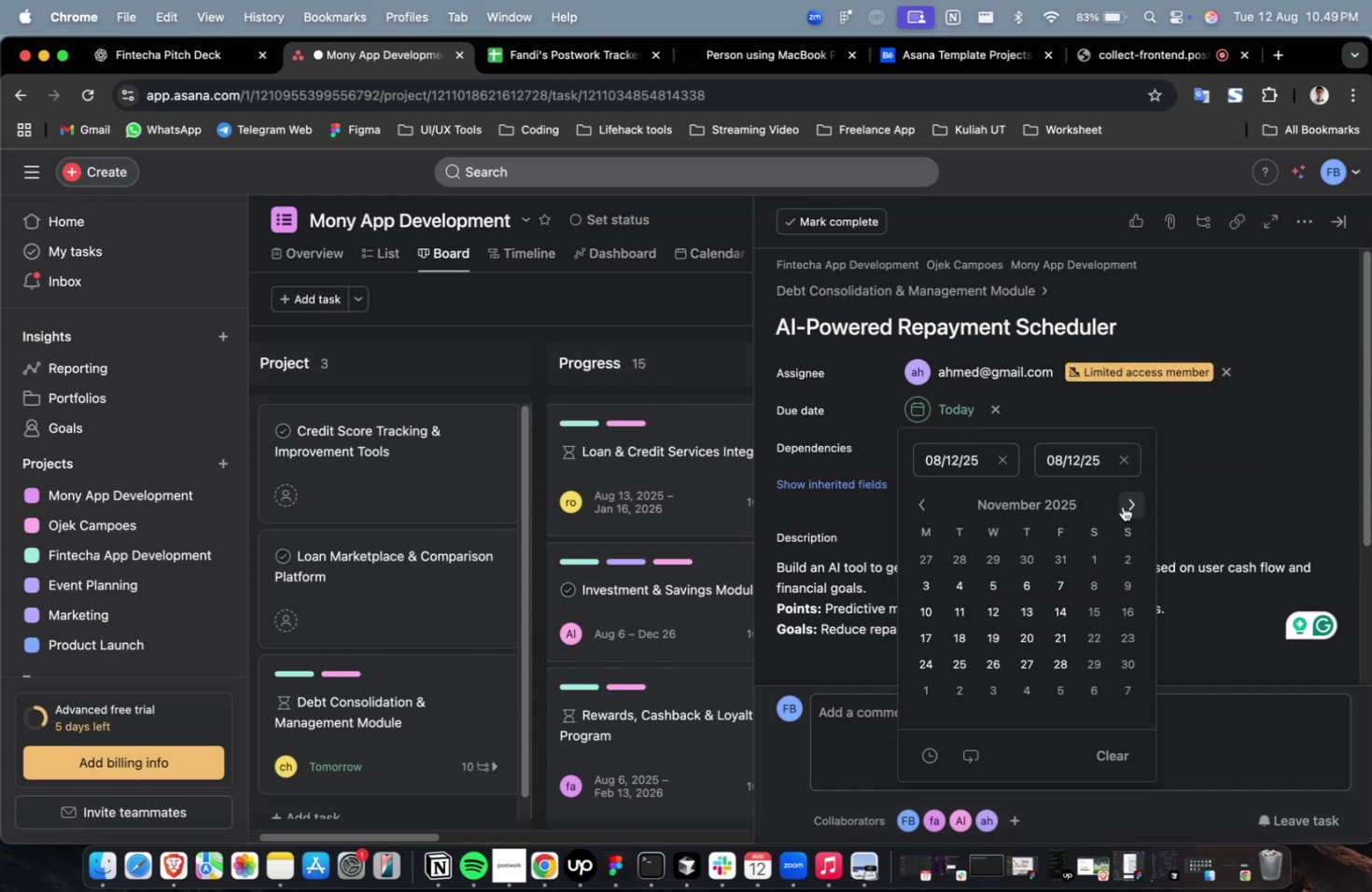 
triple_click([1122, 506])
 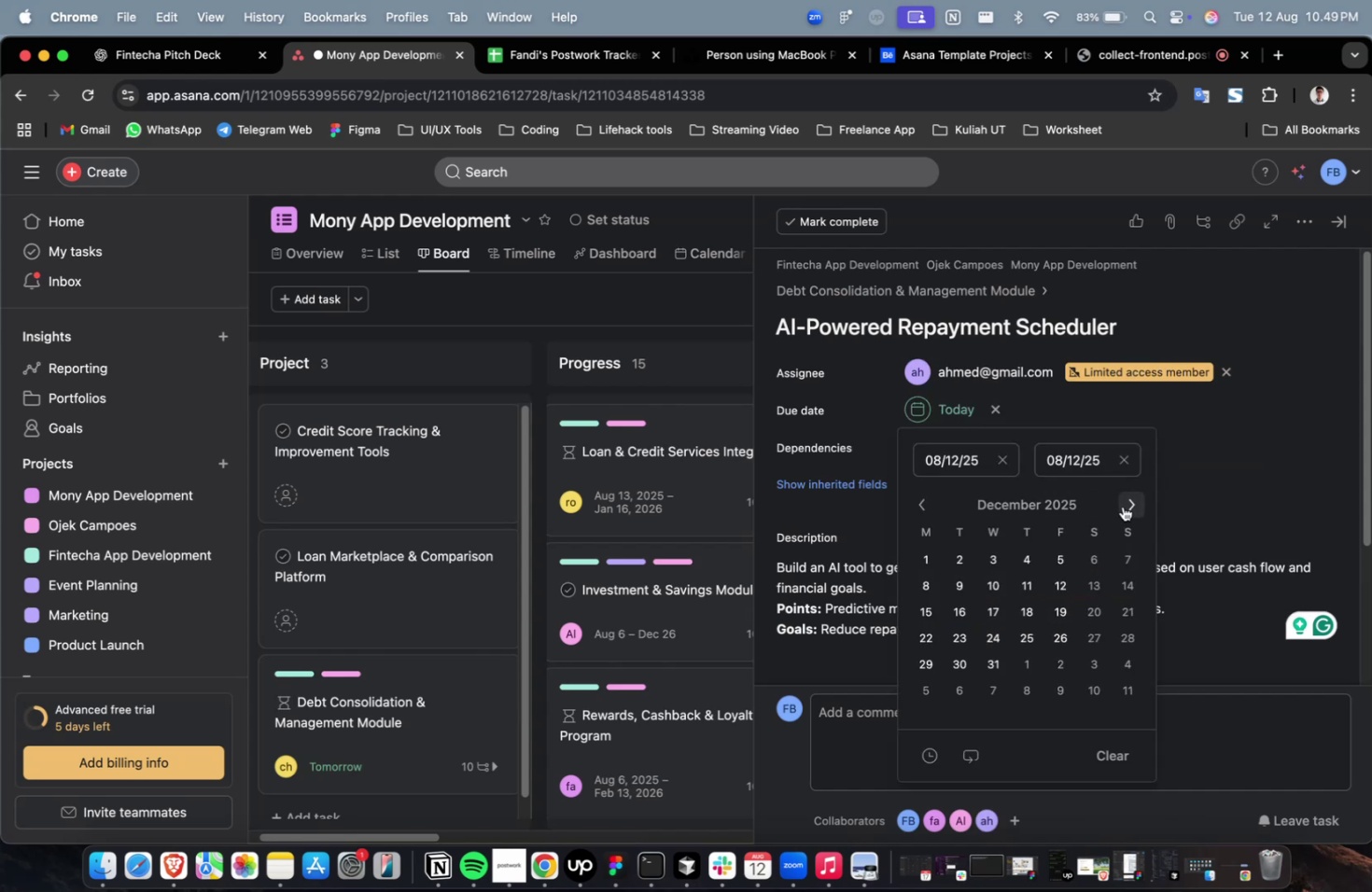 
triple_click([1122, 506])
 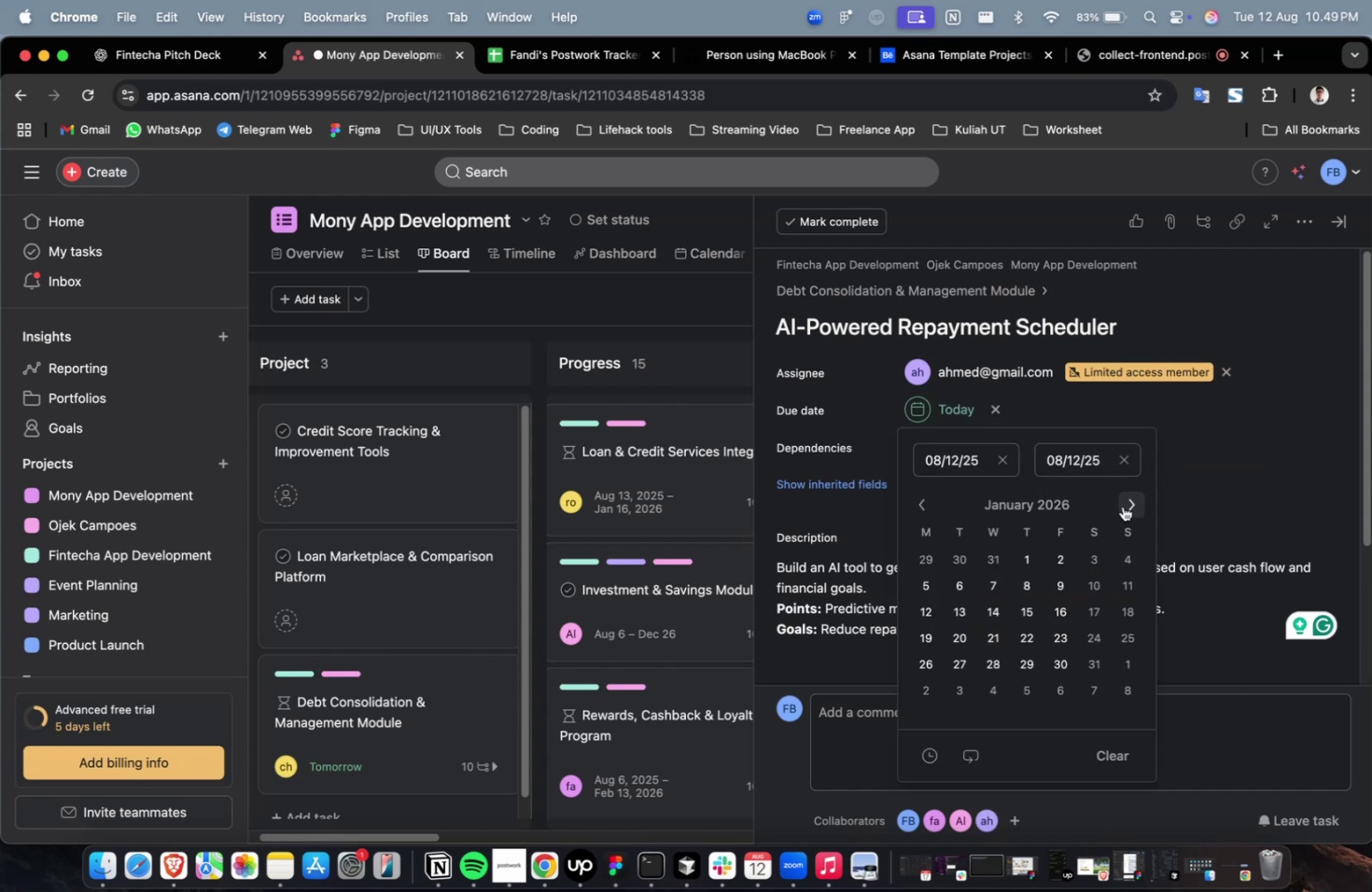 
triple_click([1122, 506])
 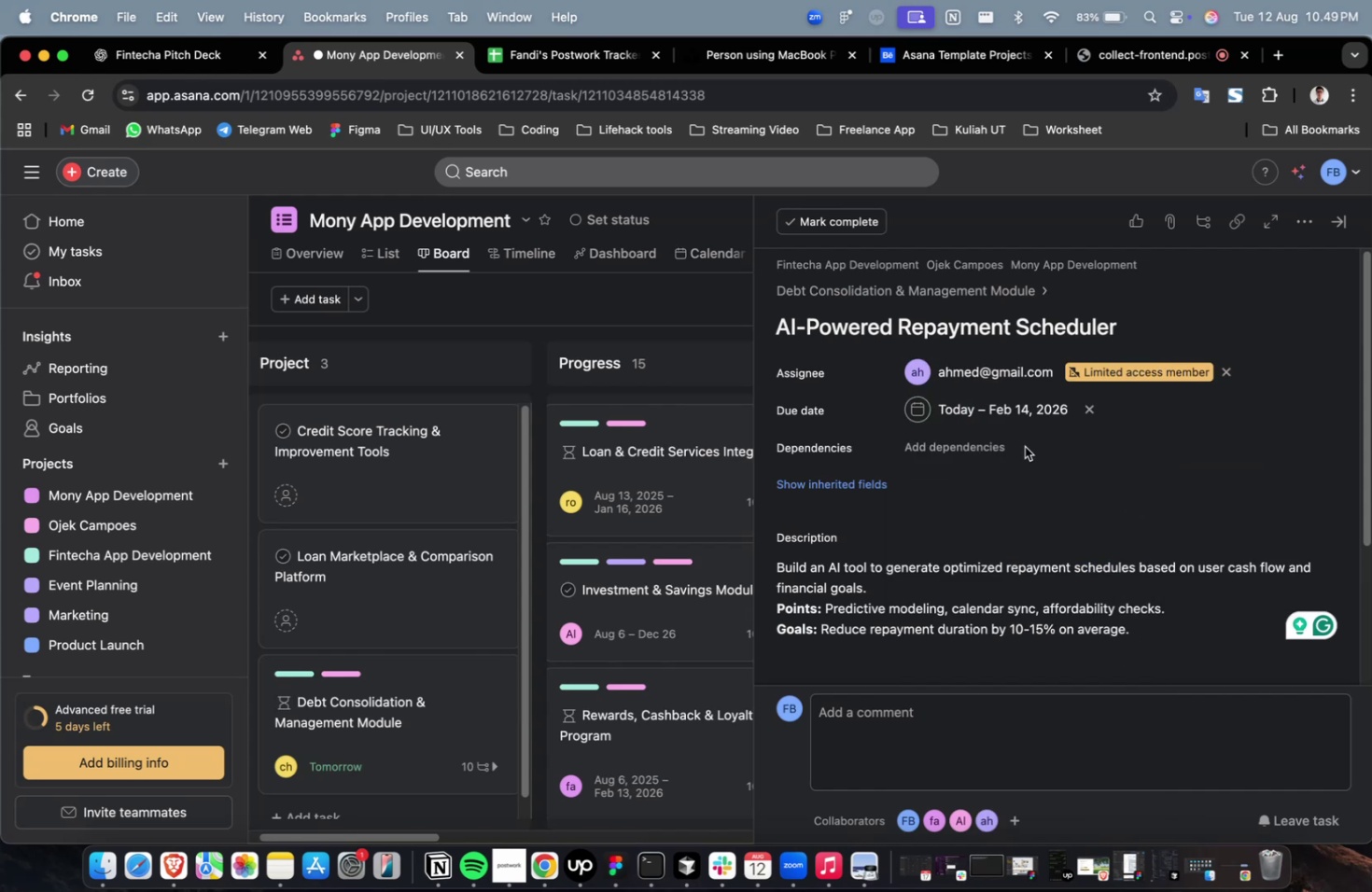 
triple_click([1000, 447])
 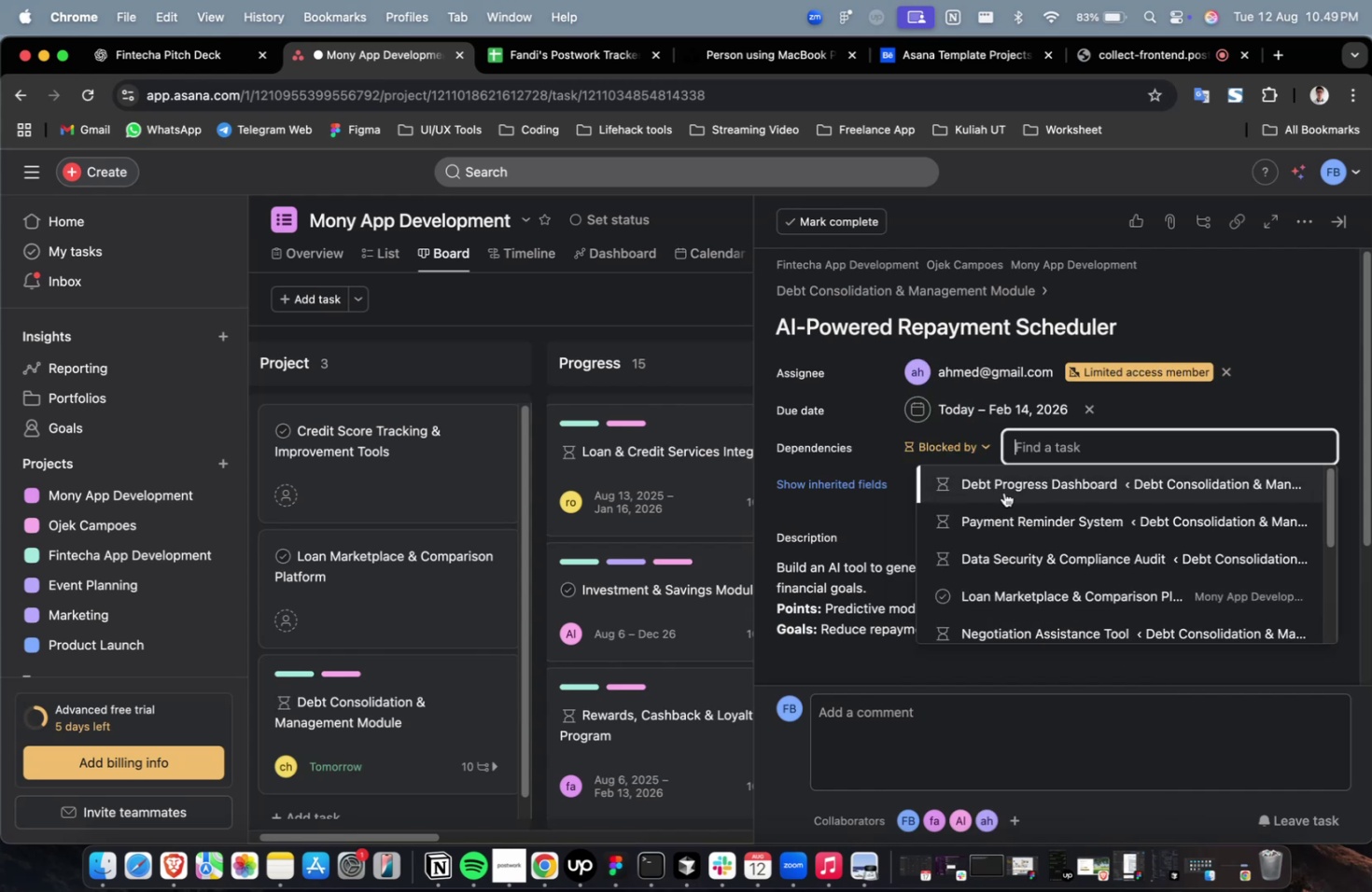 
triple_click([1003, 492])
 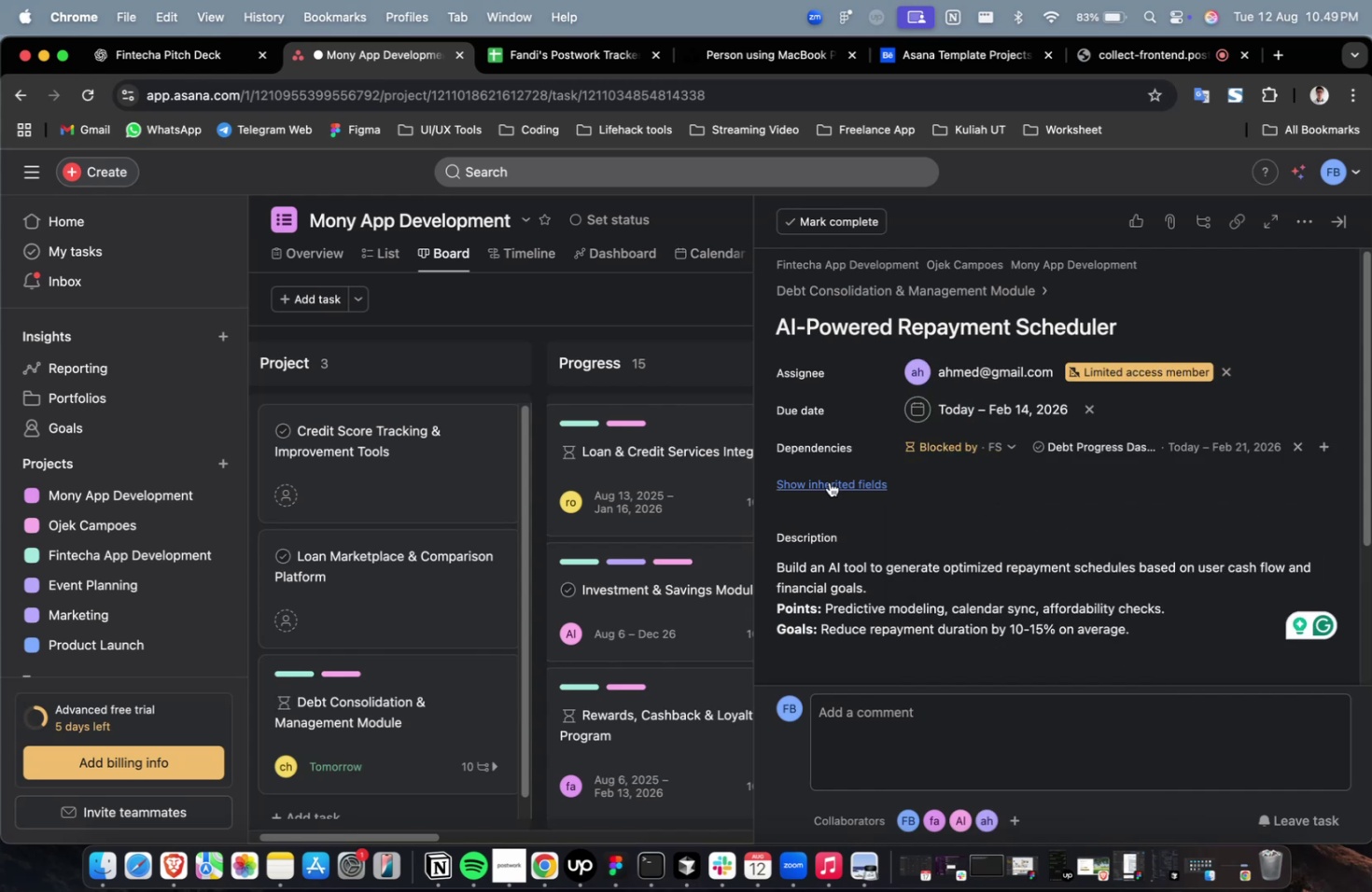 
triple_click([829, 481])
 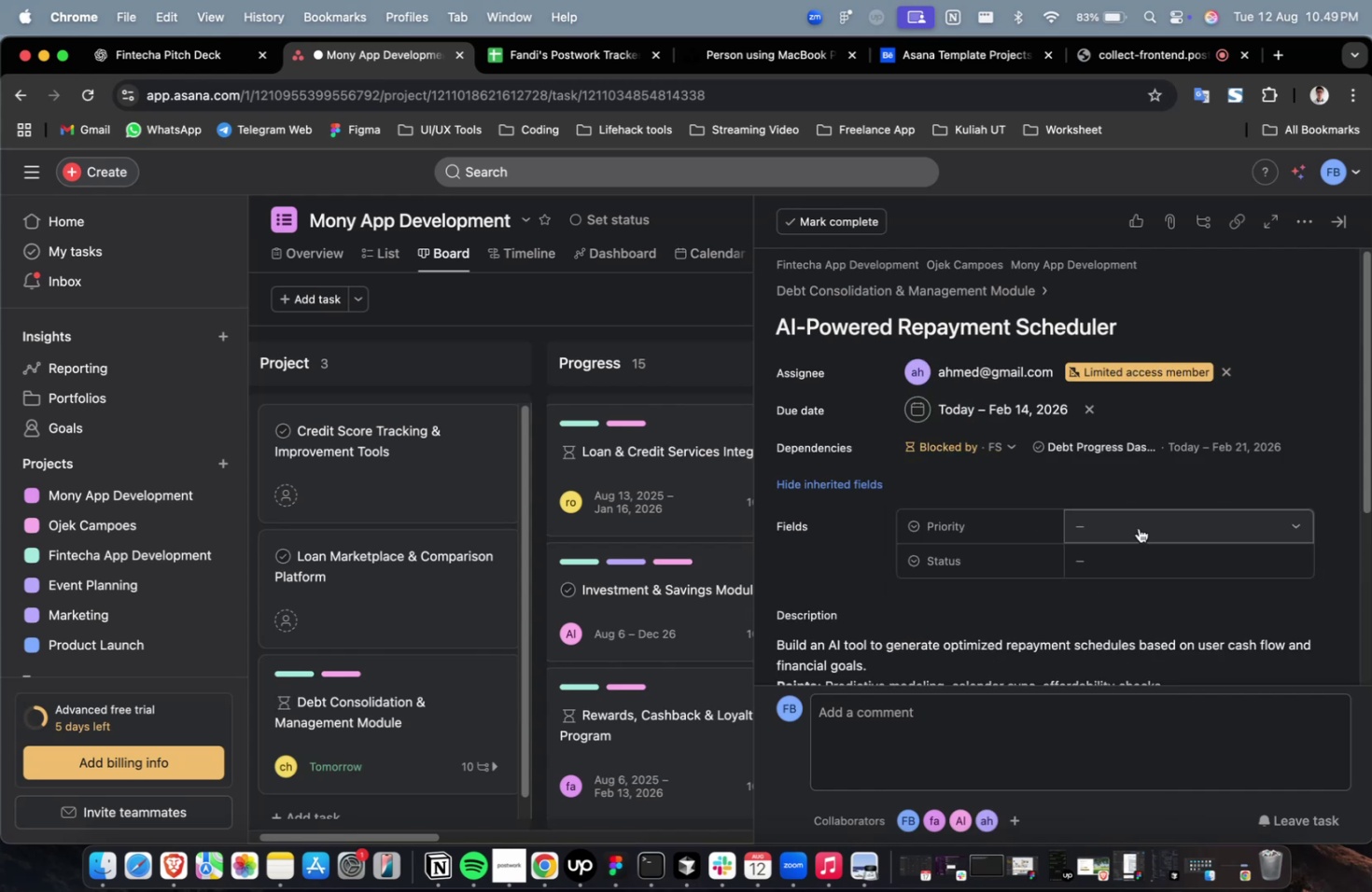 
triple_click([1139, 531])
 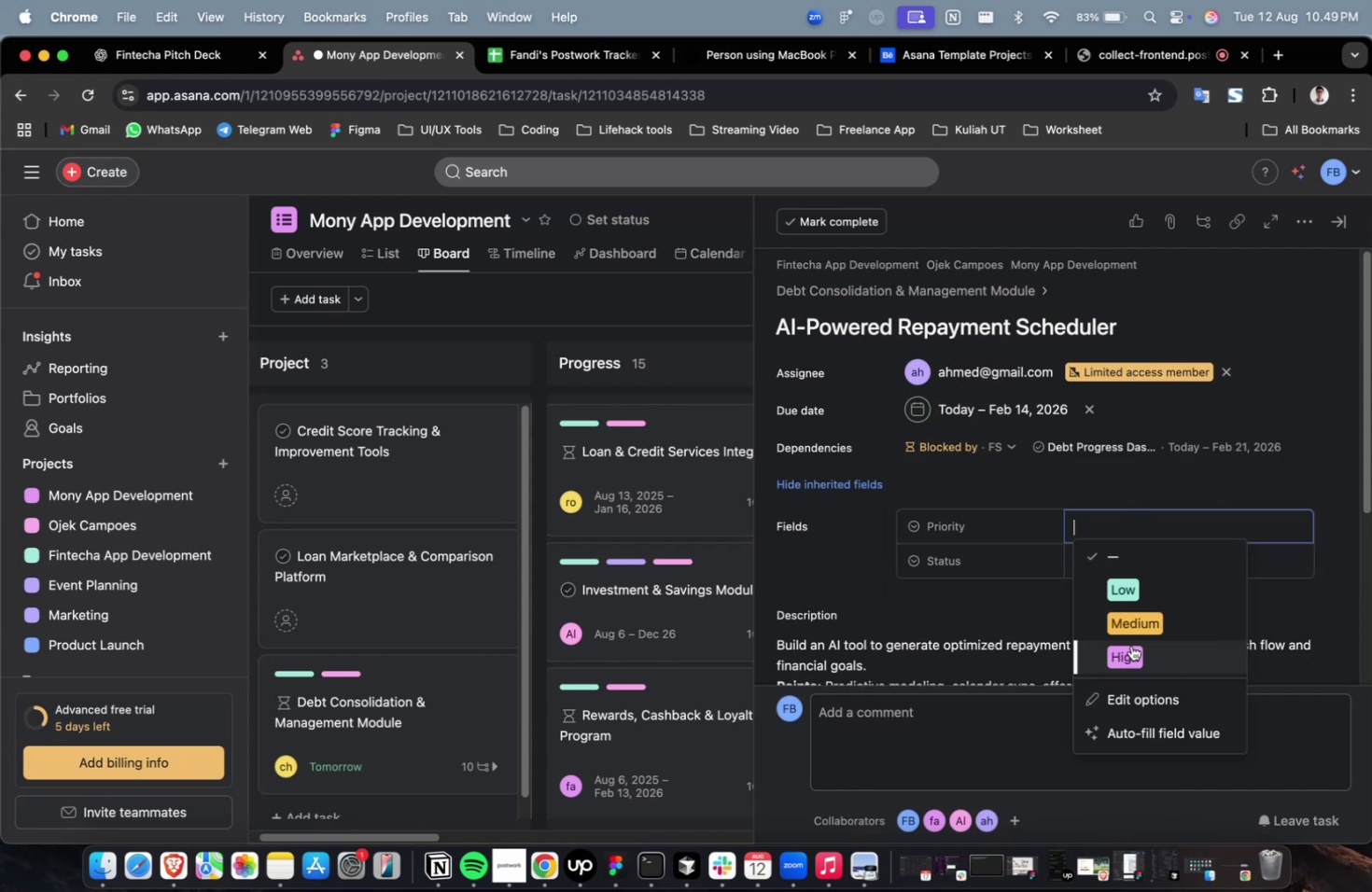 
triple_click([1130, 645])
 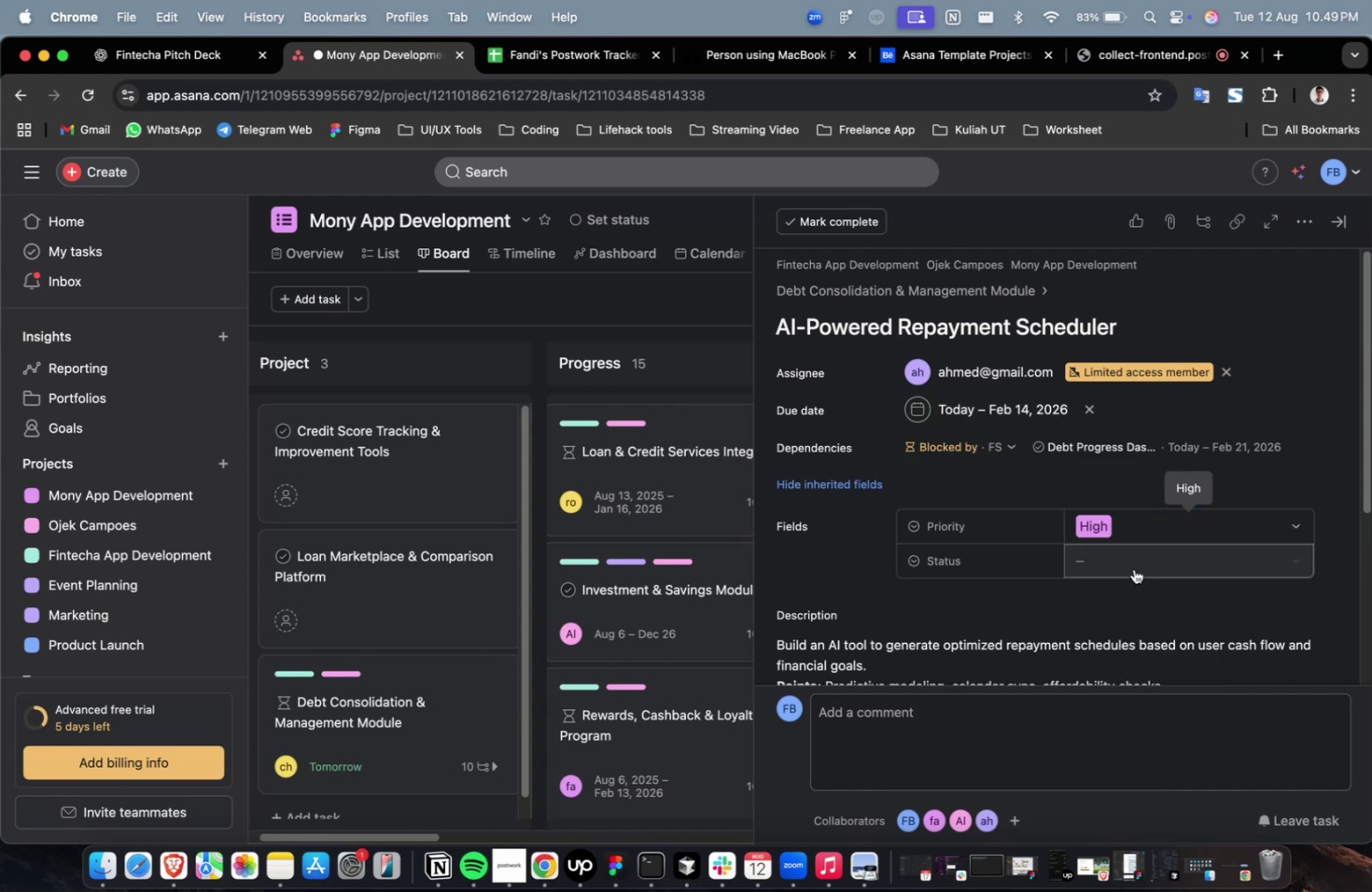 
triple_click([1133, 567])
 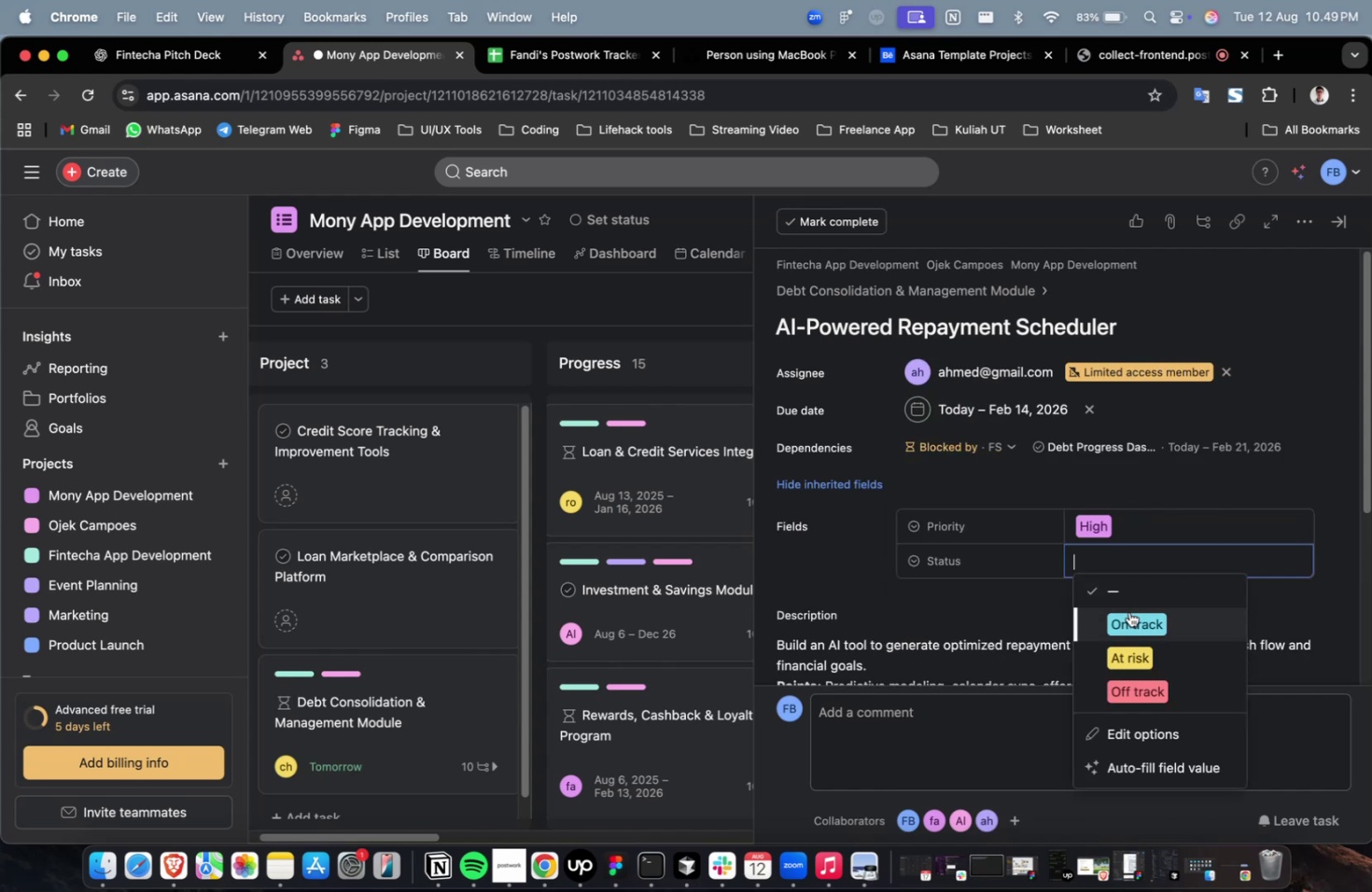 
triple_click([1127, 617])
 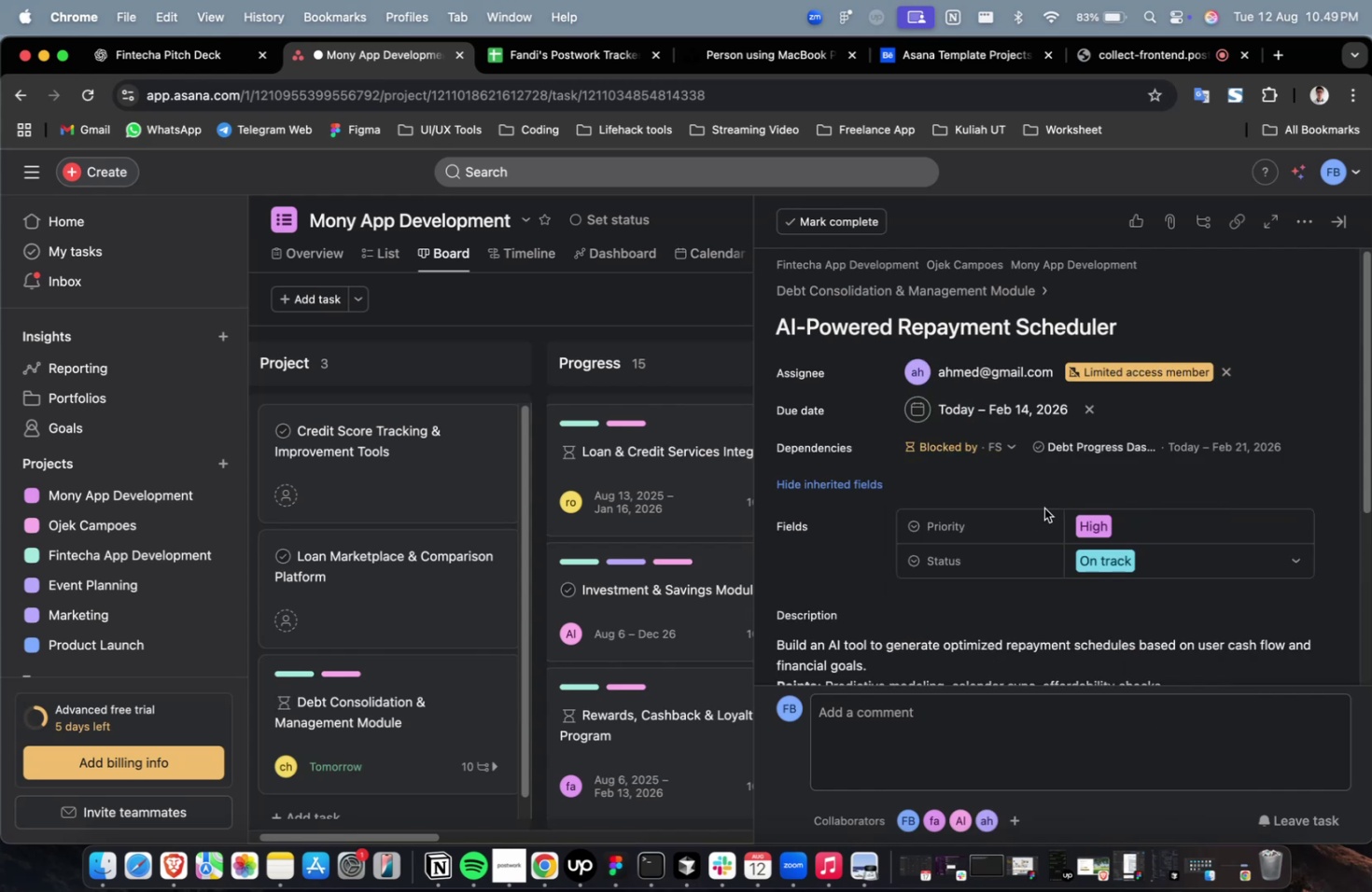 
scroll: coordinate [1063, 496], scroll_direction: down, amount: 44.0
 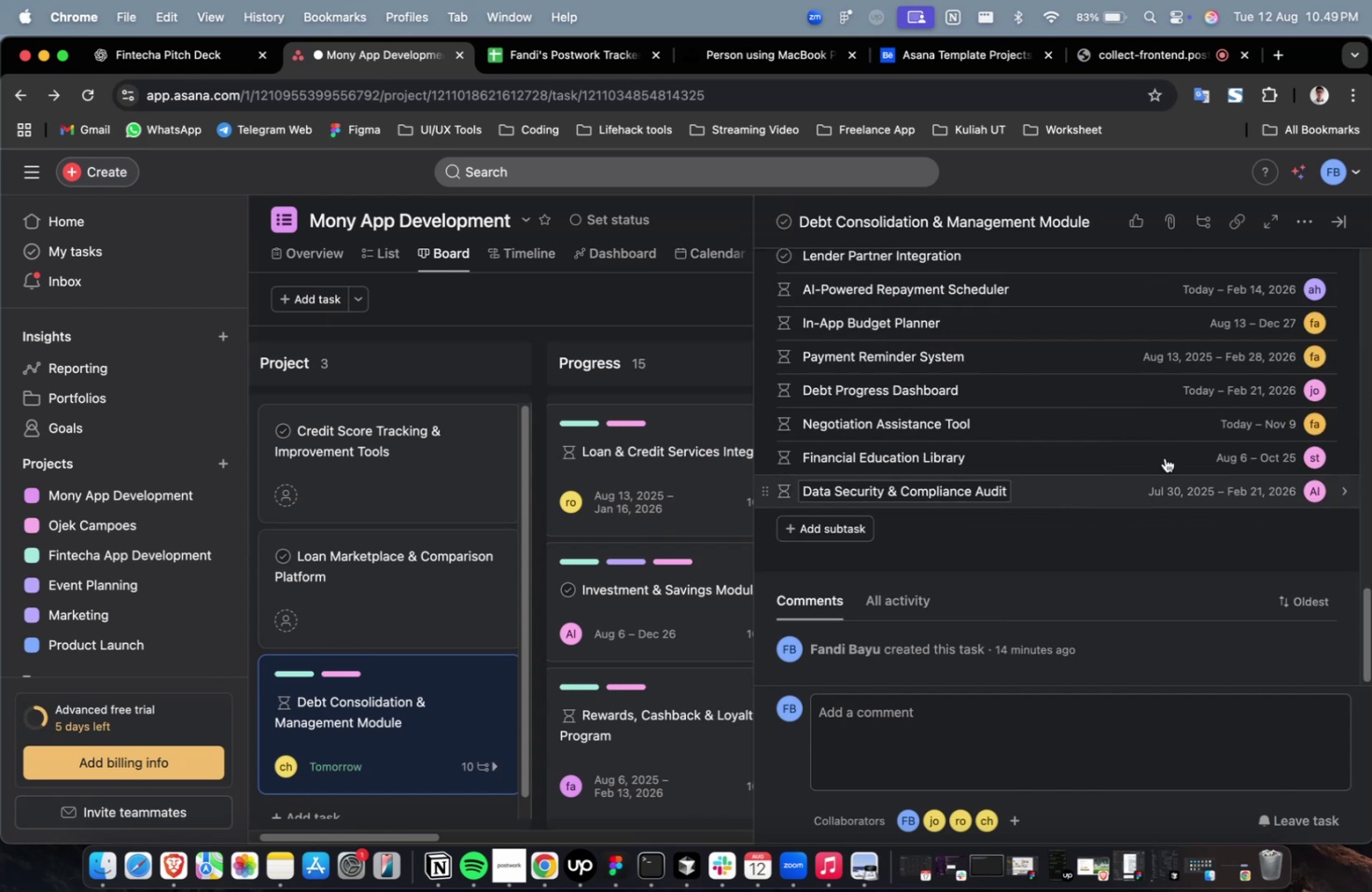 
scroll: coordinate [1176, 442], scroll_direction: up, amount: 5.0
 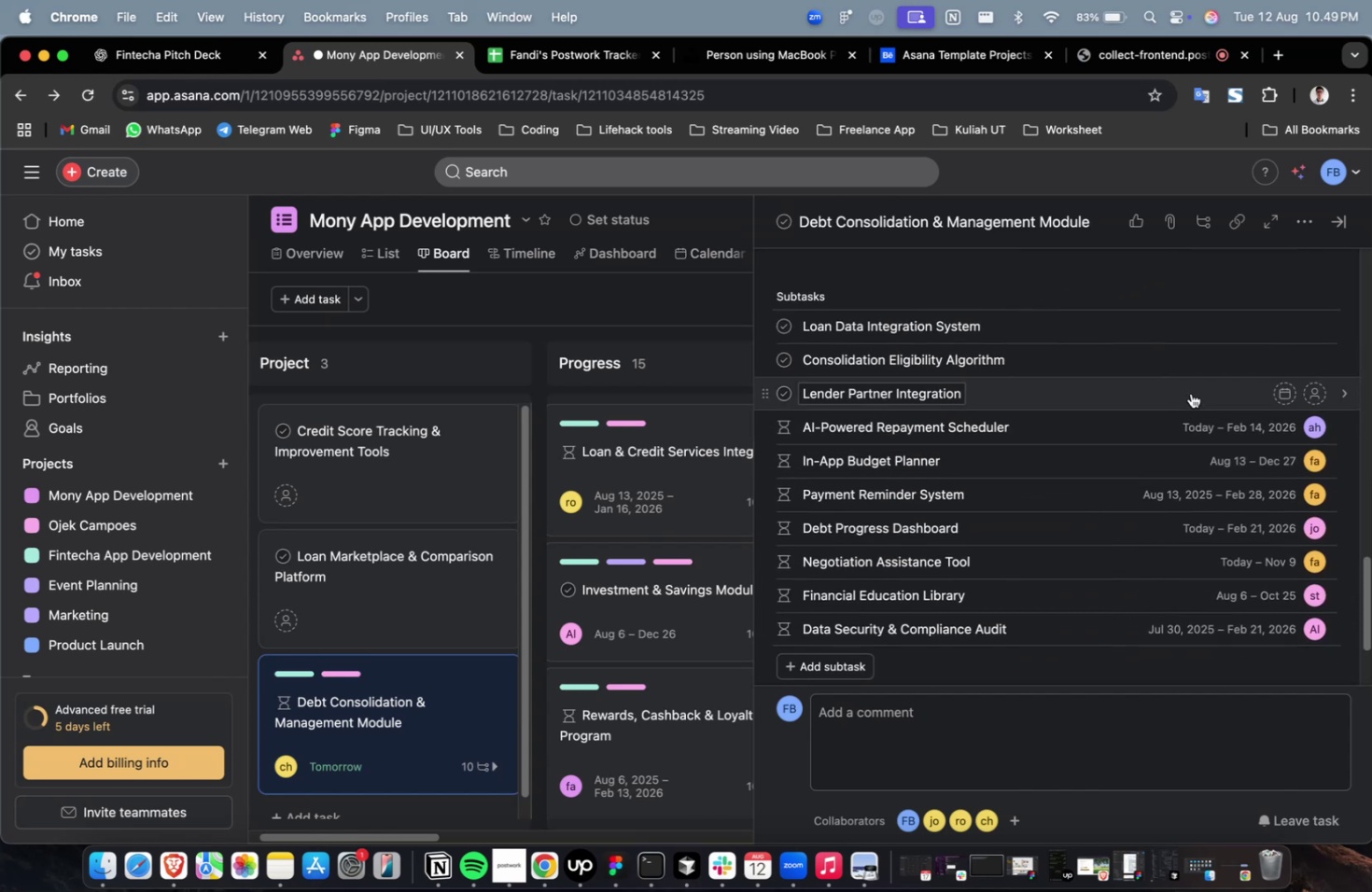 
left_click([1190, 393])
 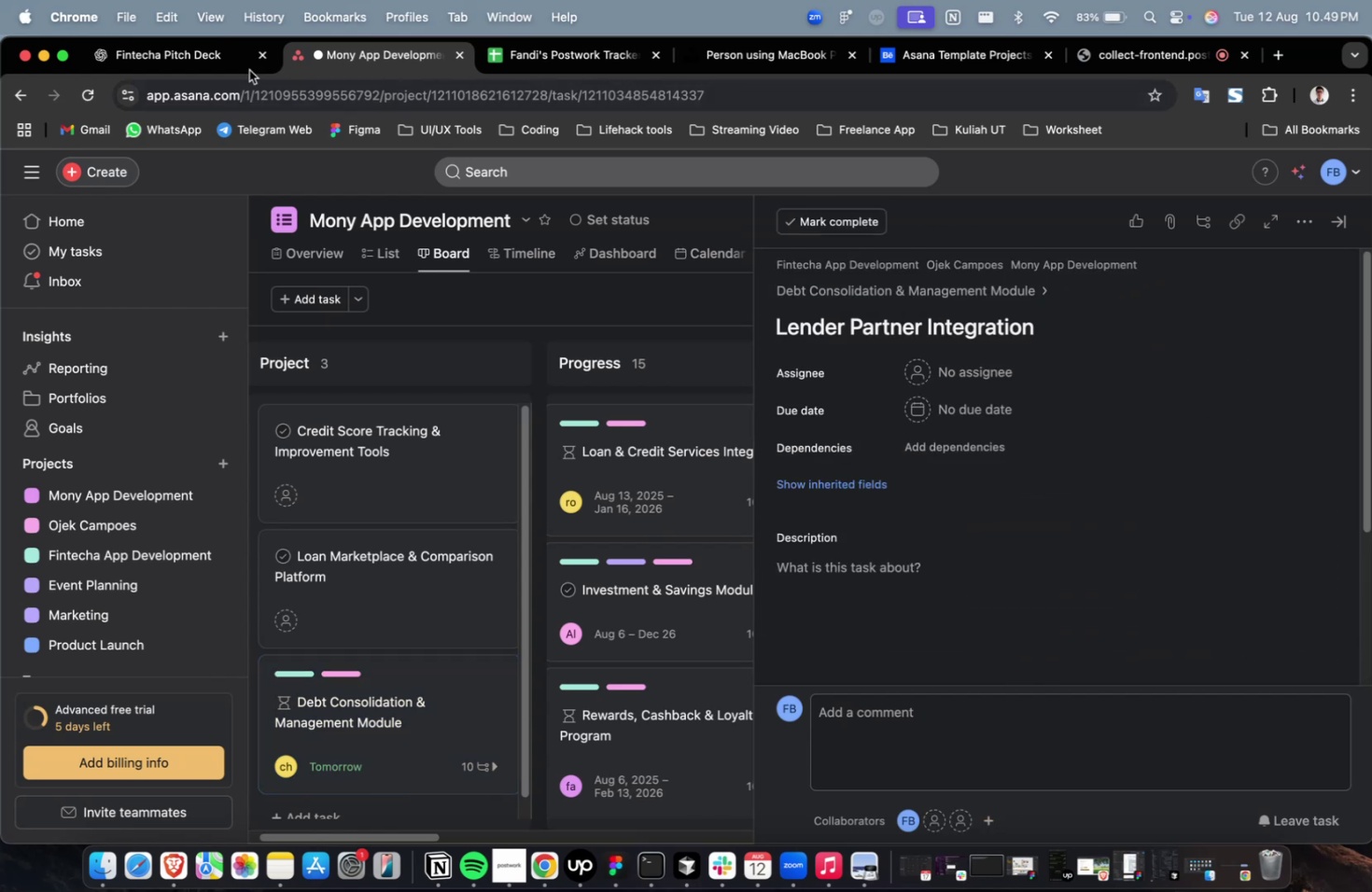 
left_click([183, 63])
 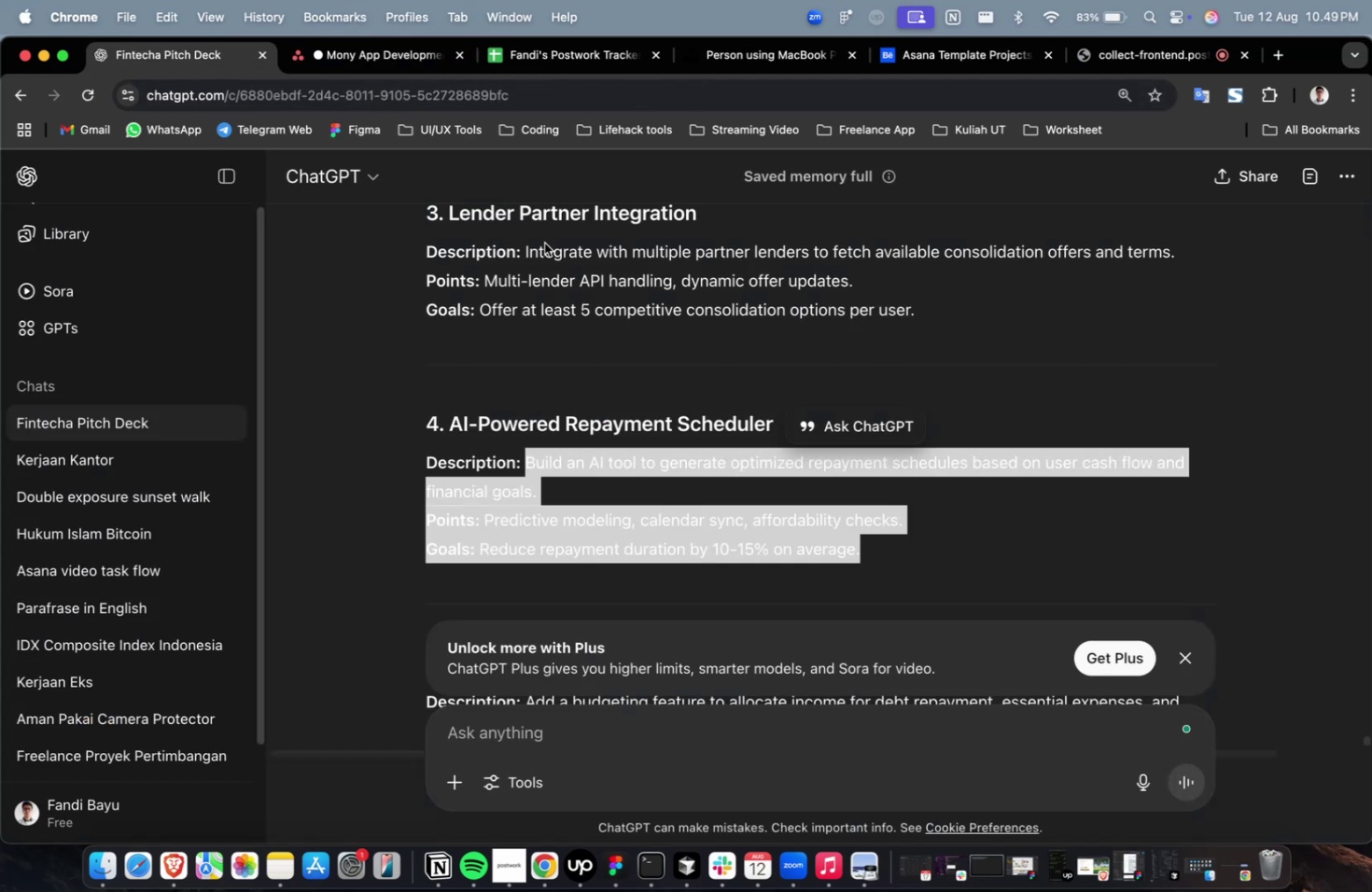 
scroll: coordinate [739, 401], scroll_direction: up, amount: 5.0
 